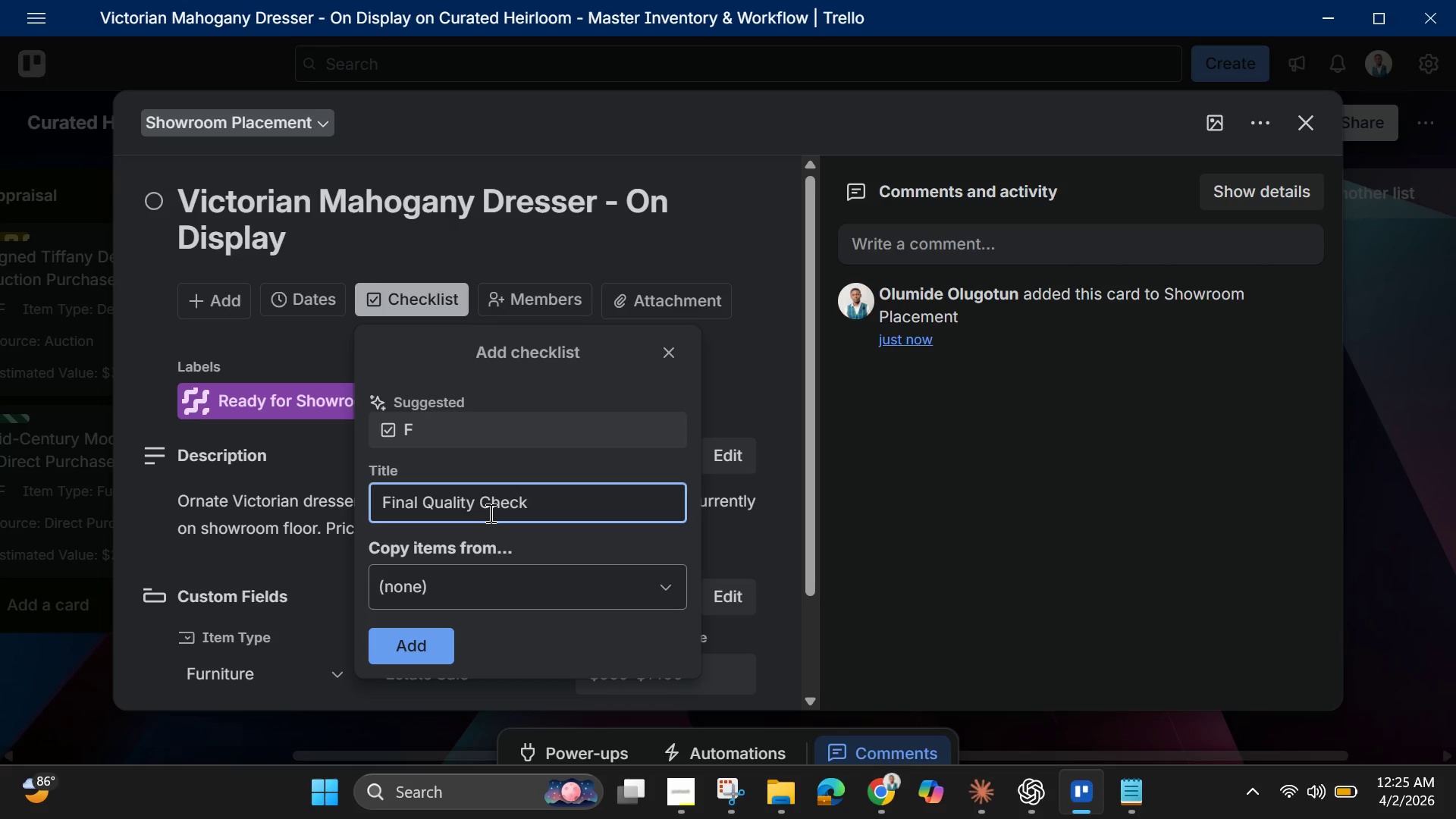 
left_click([482, 581])
 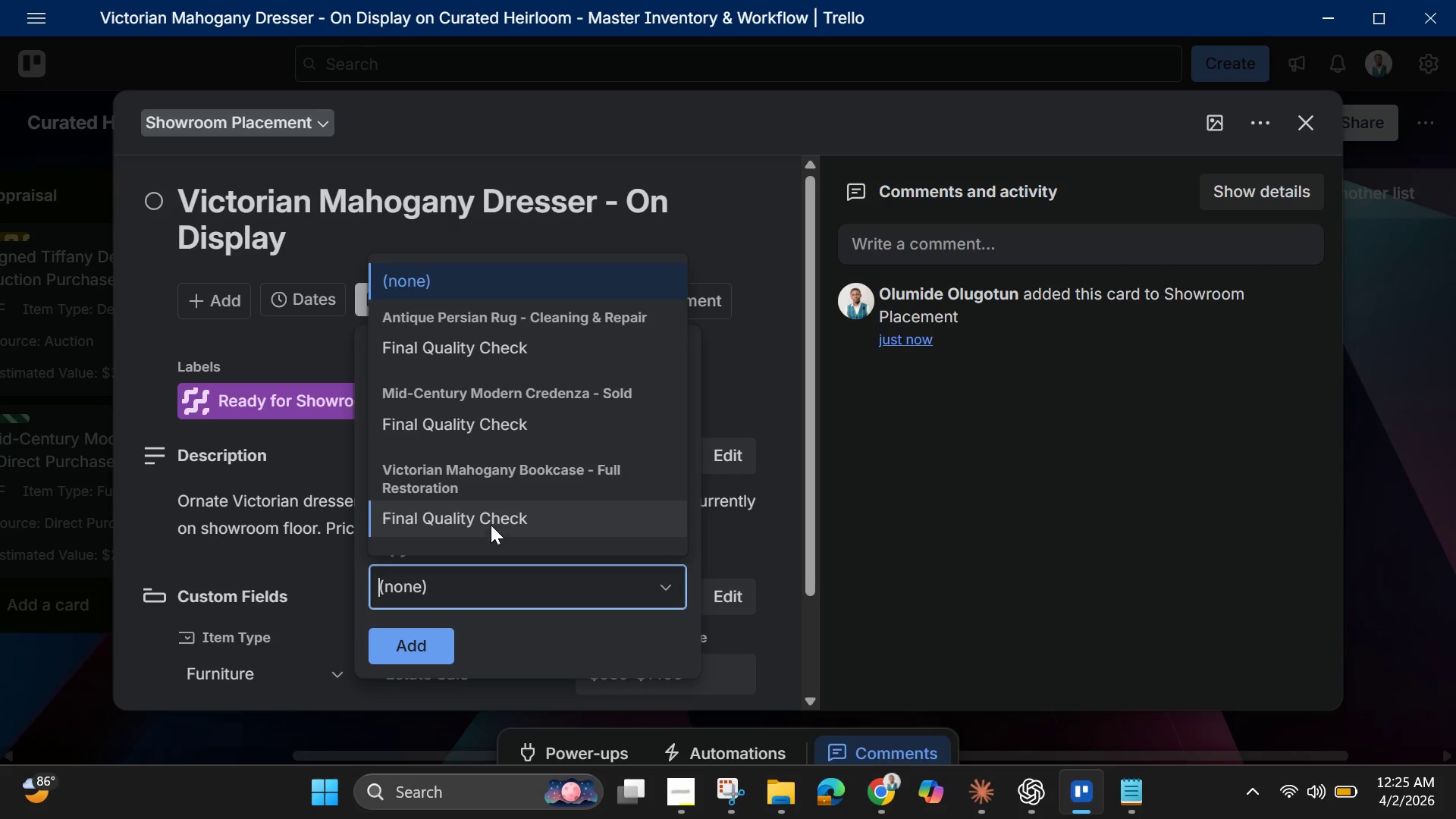 
left_click([491, 509])
 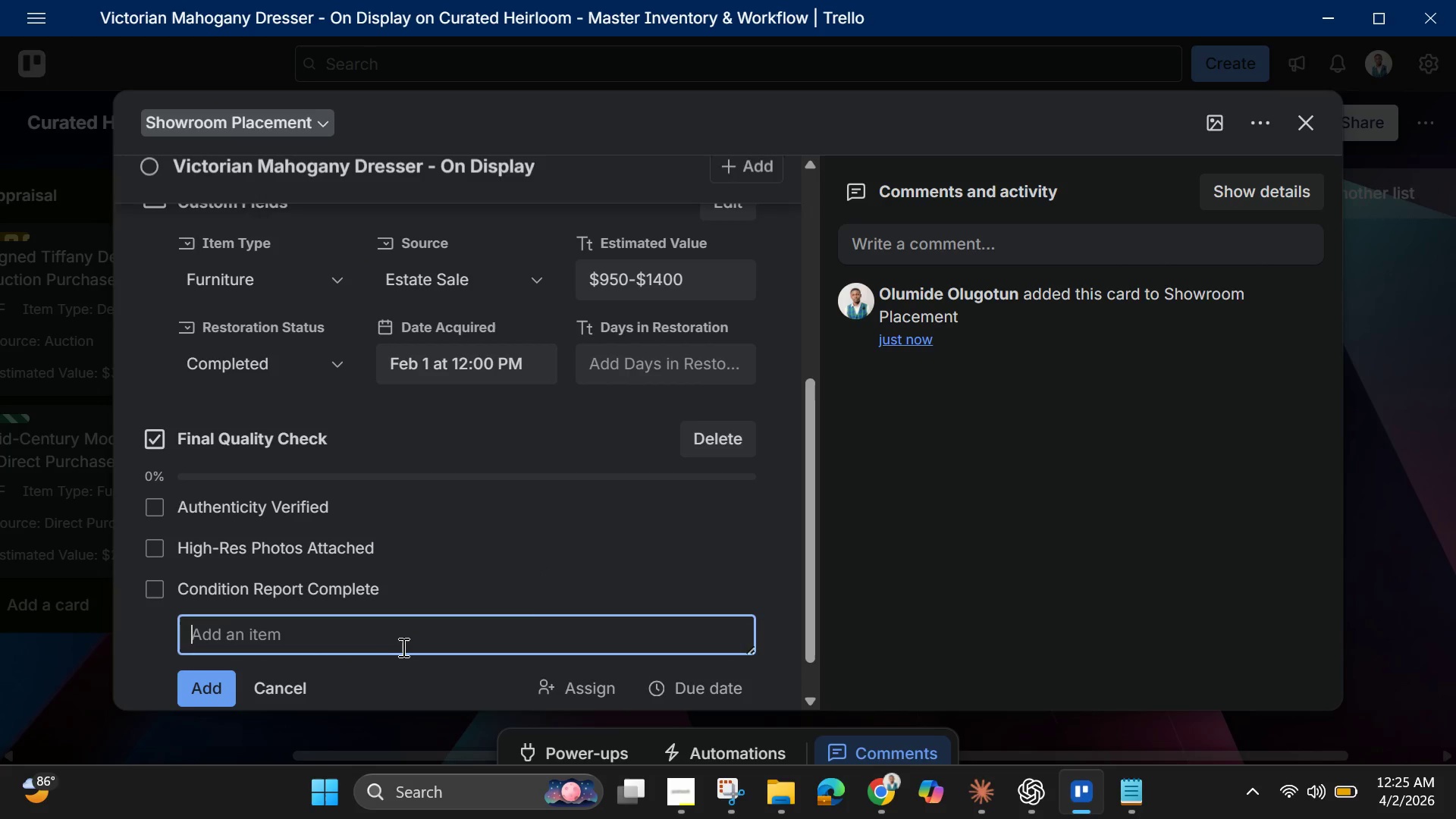 
scroll: coordinate [401, 607], scroll_direction: down, amount: 1.0
 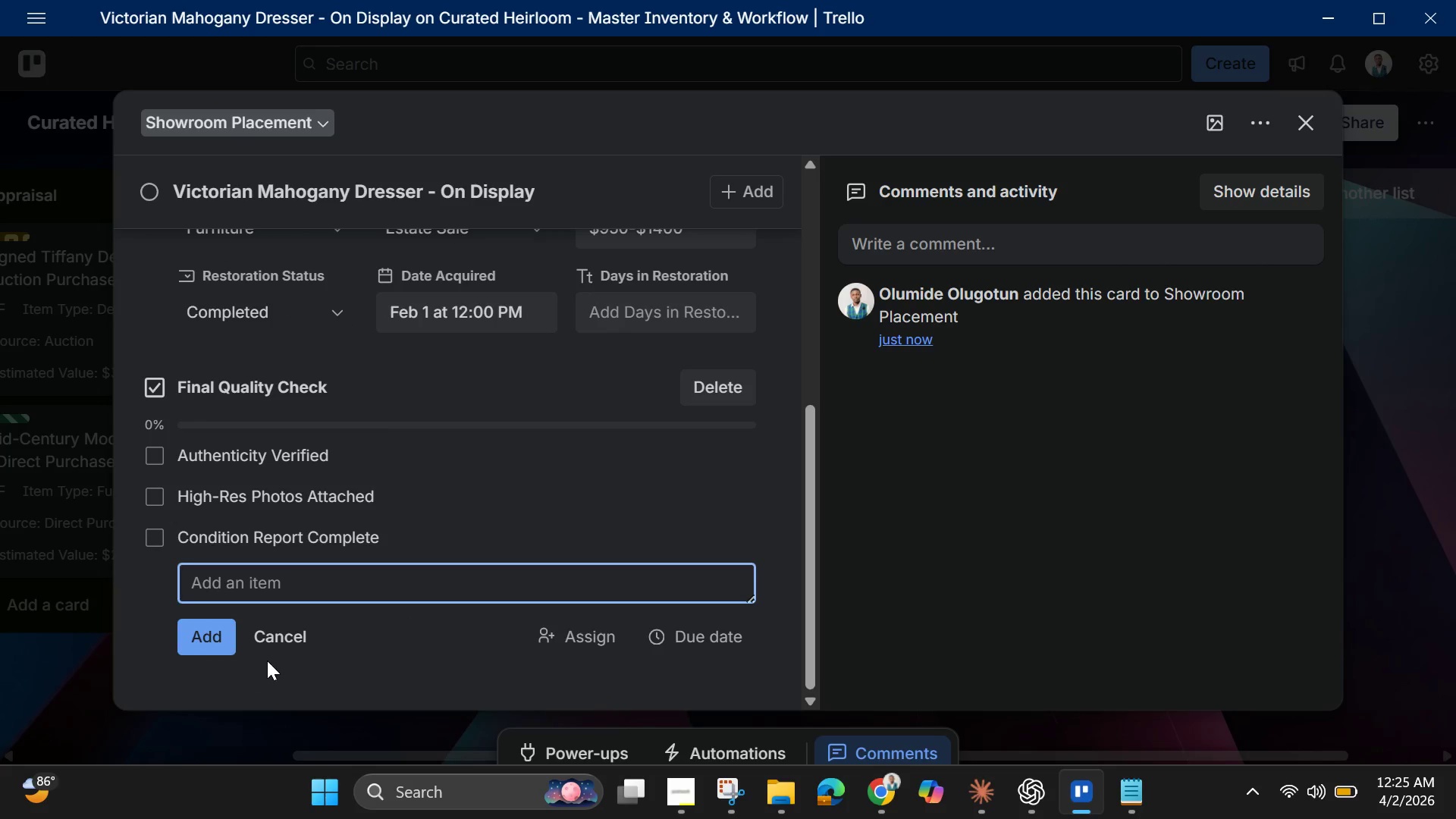 
left_click([278, 625])
 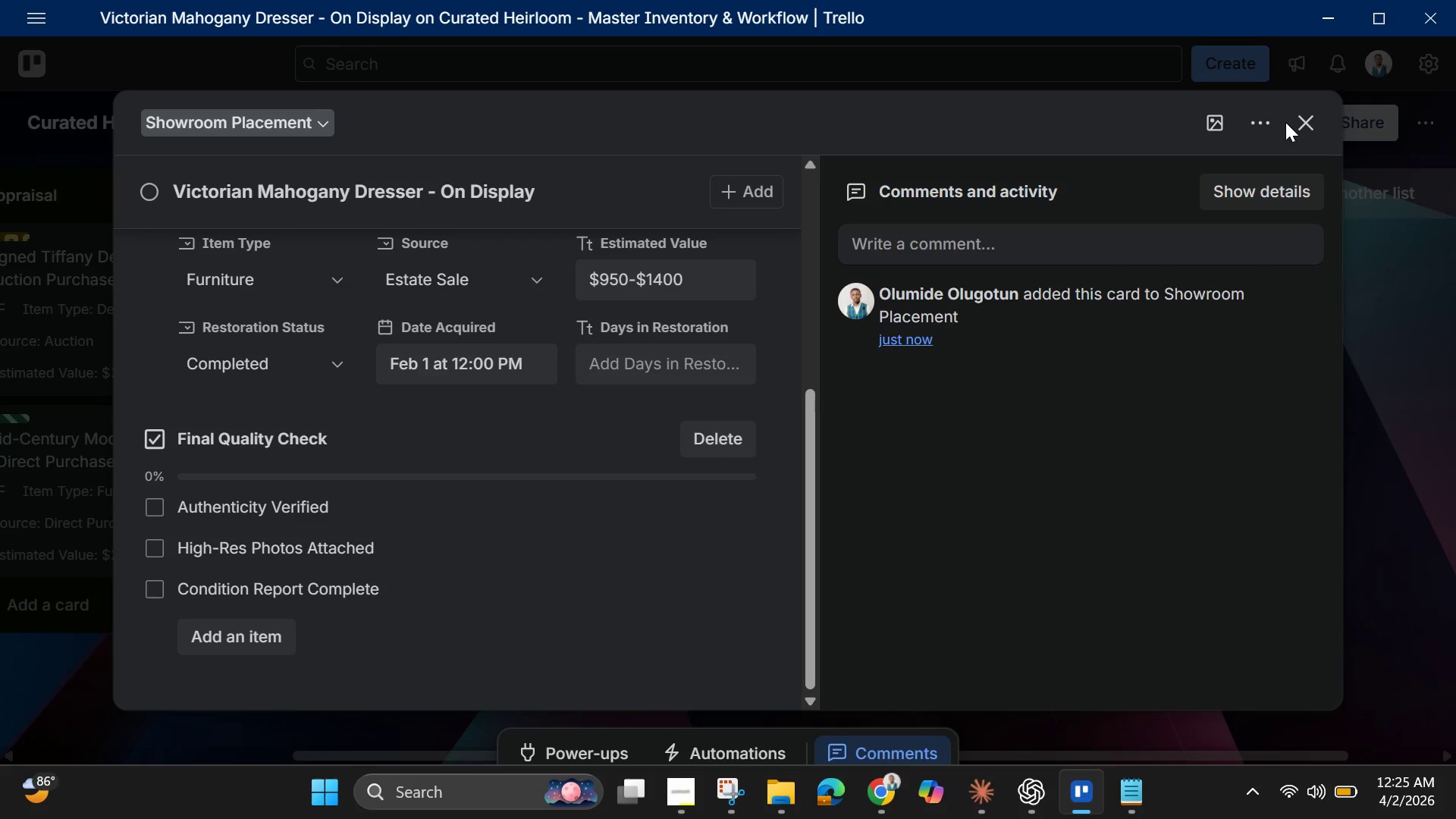 
wait(5.38)
 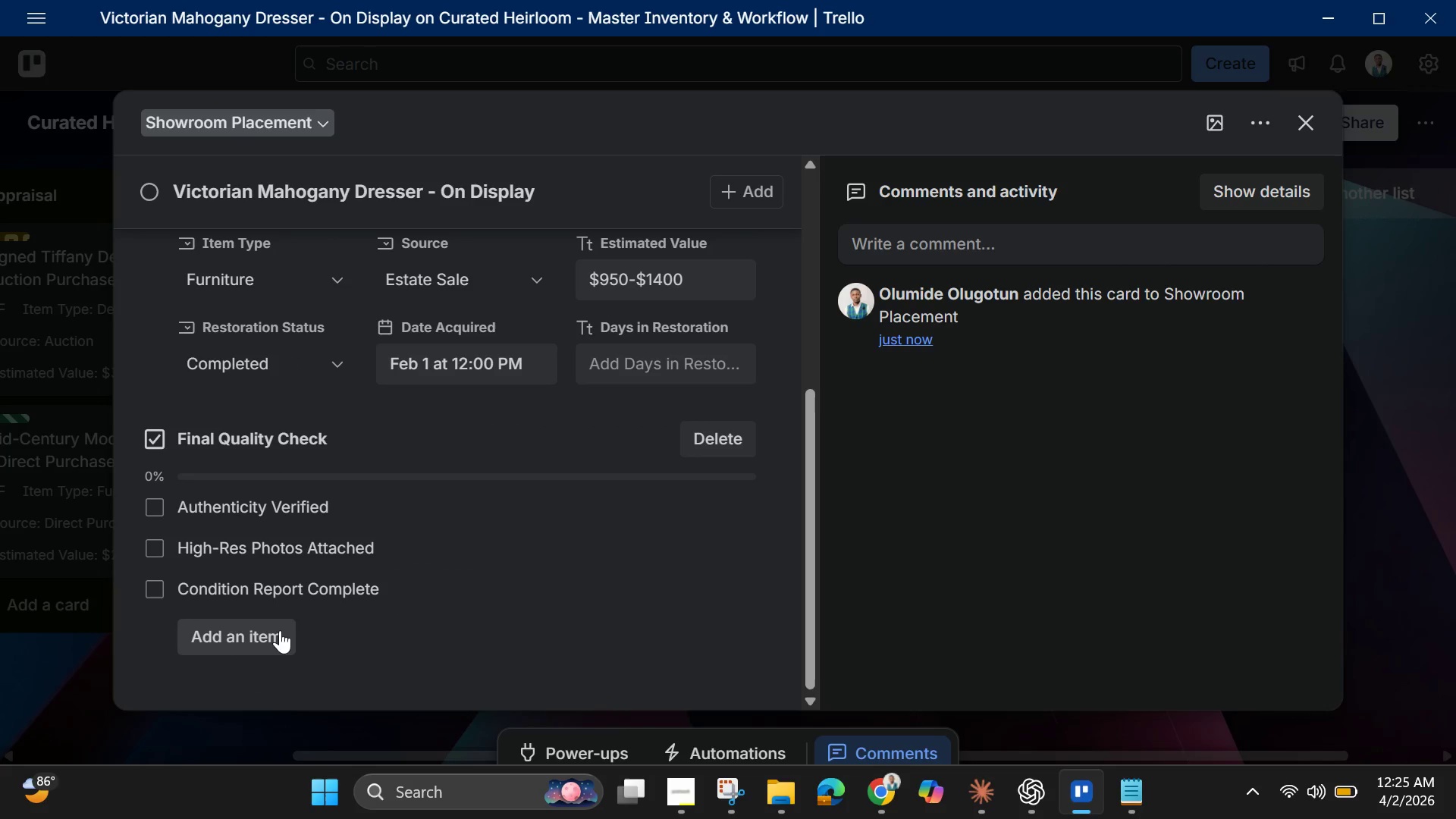 
left_click([1313, 122])
 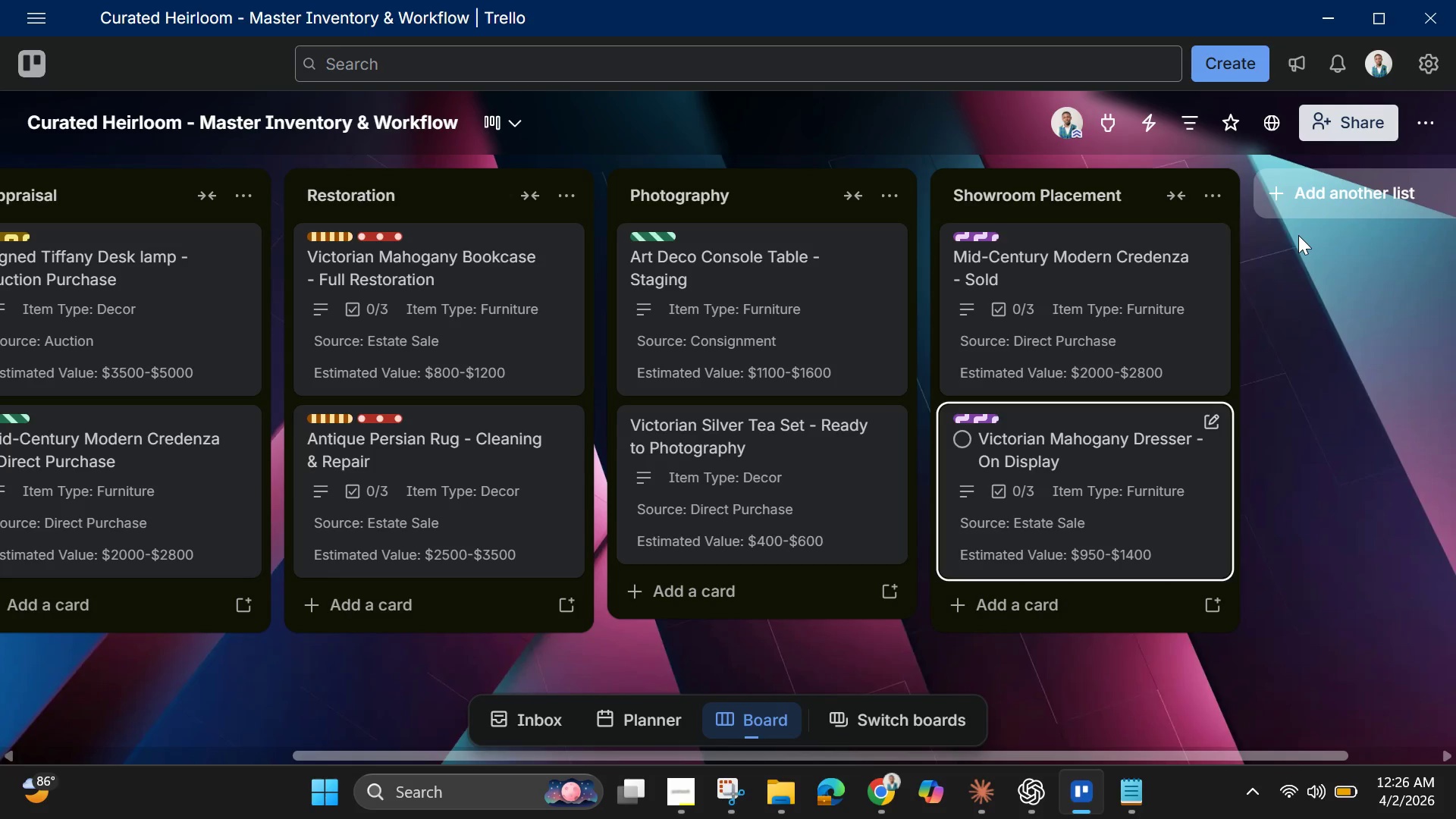 
wait(16.55)
 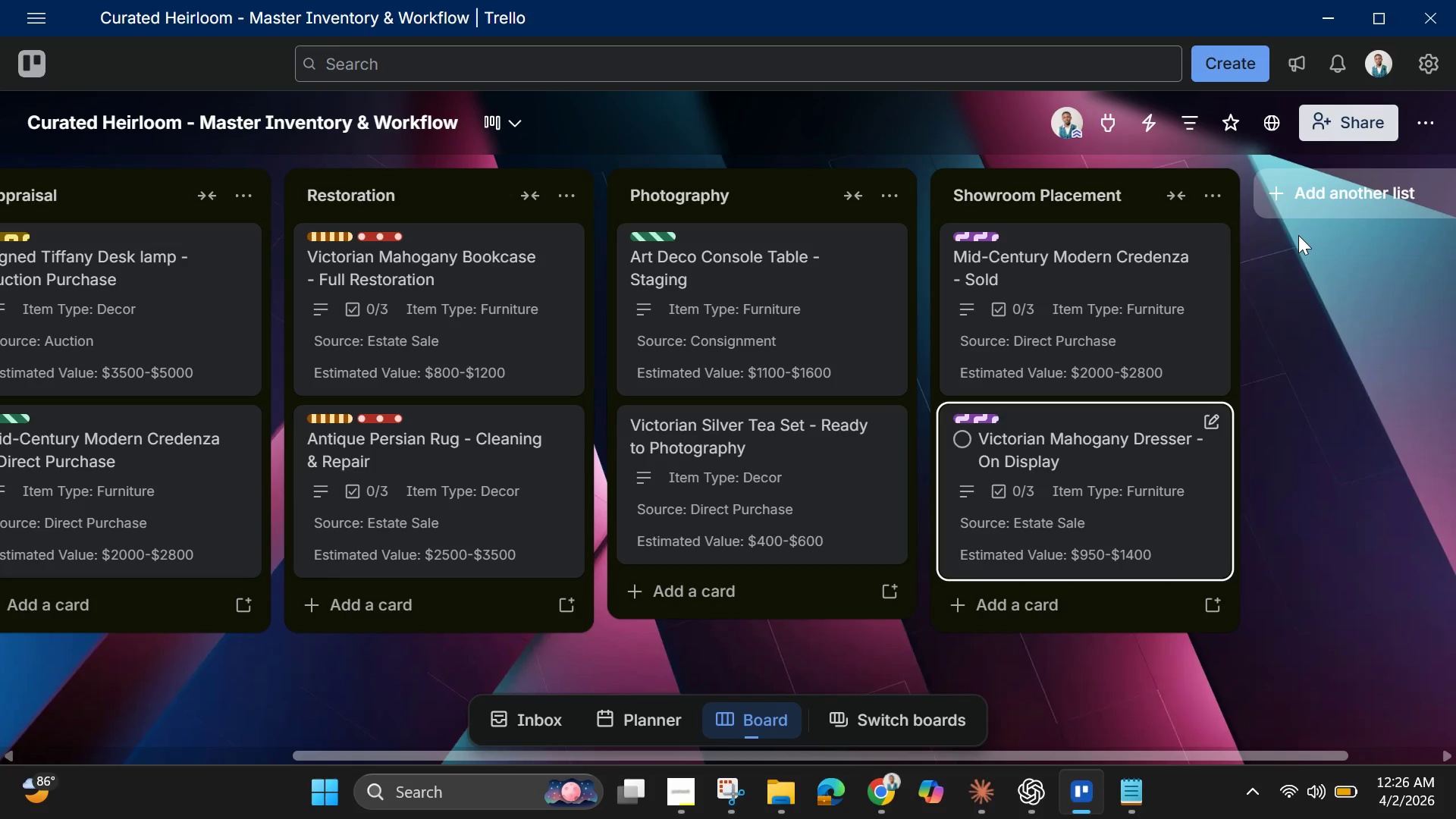 
left_click([31, 79])
 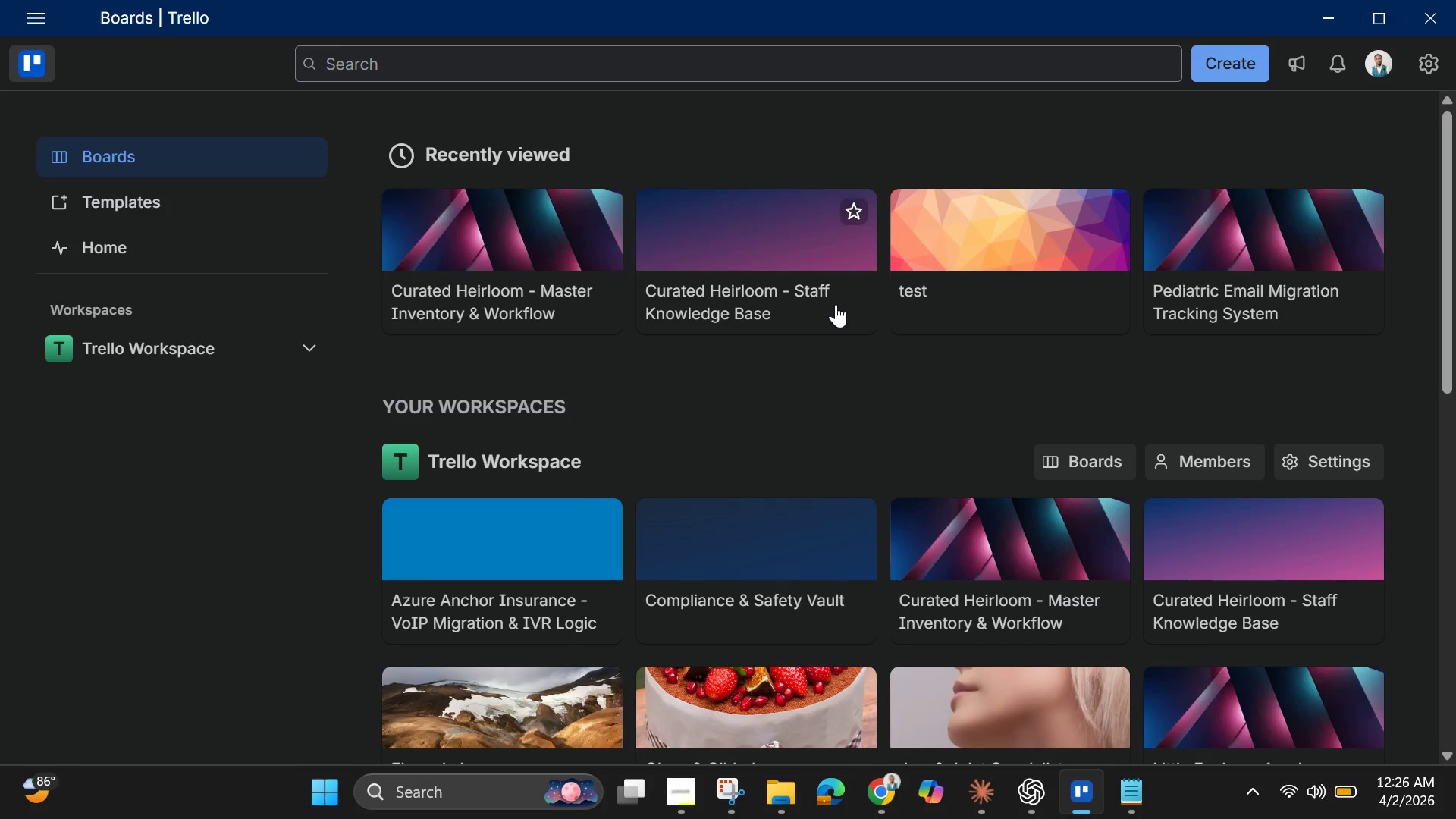 
left_click([754, 265])
 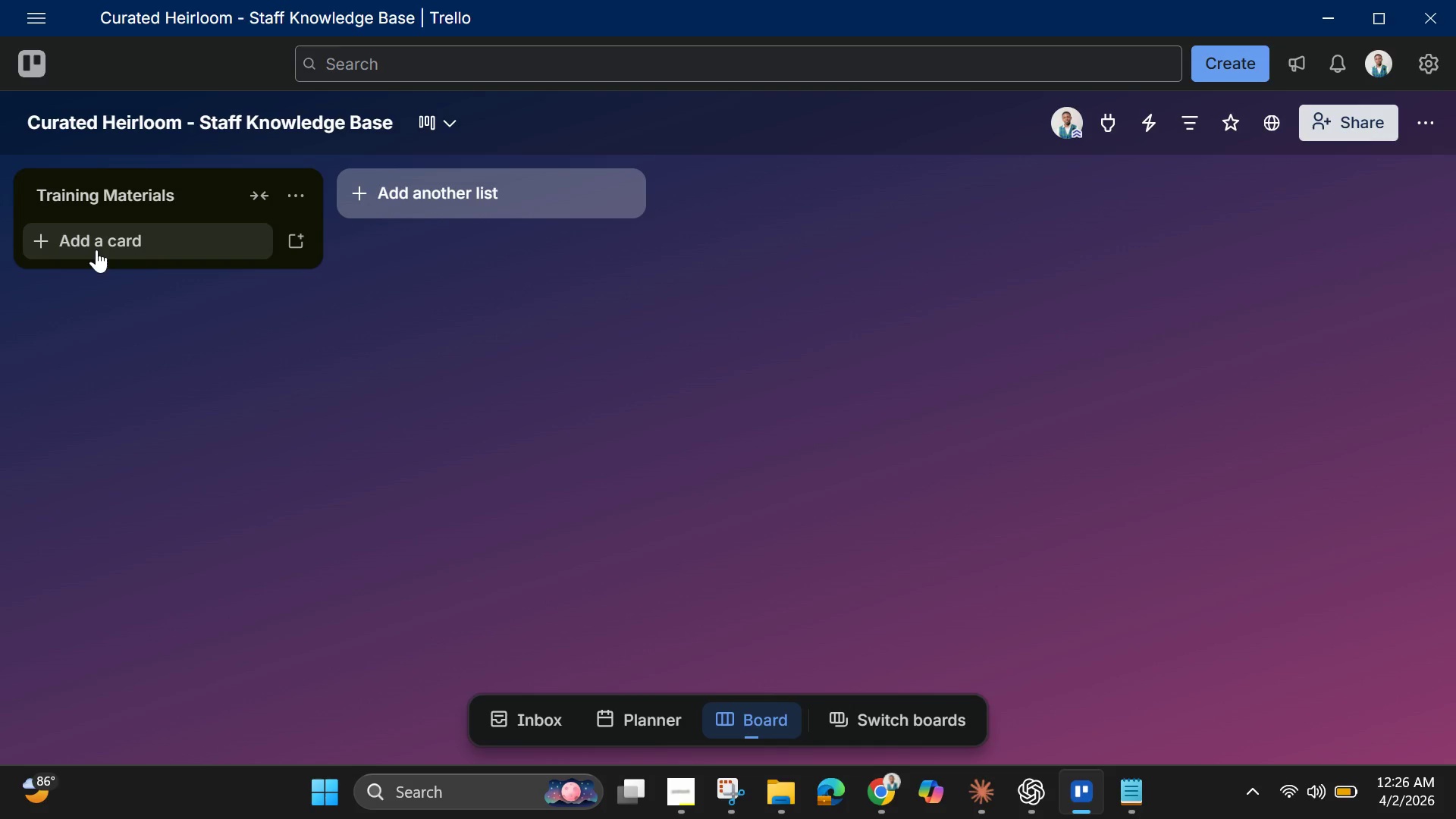 
wait(6.67)
 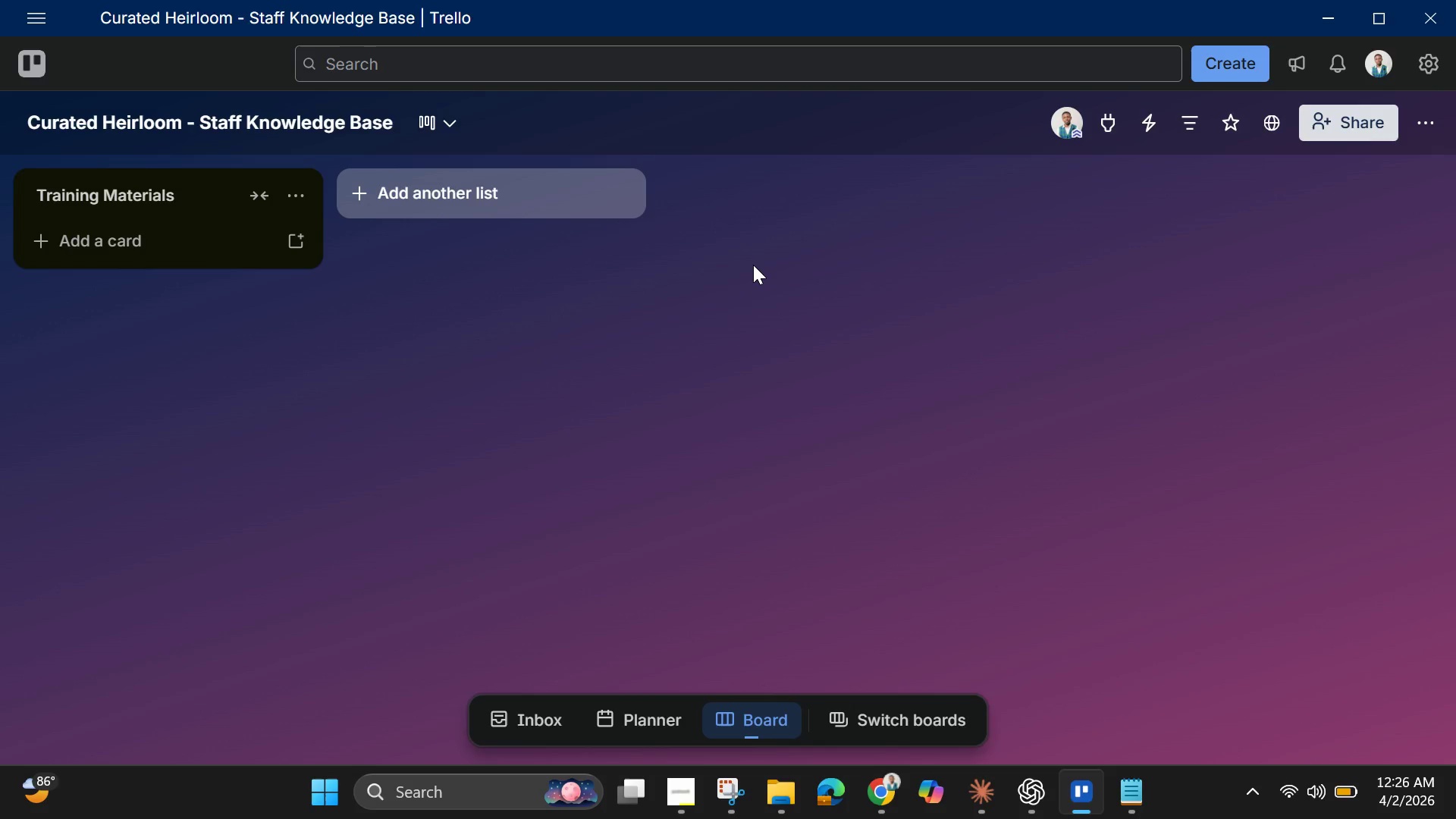 
left_click([99, 249])
 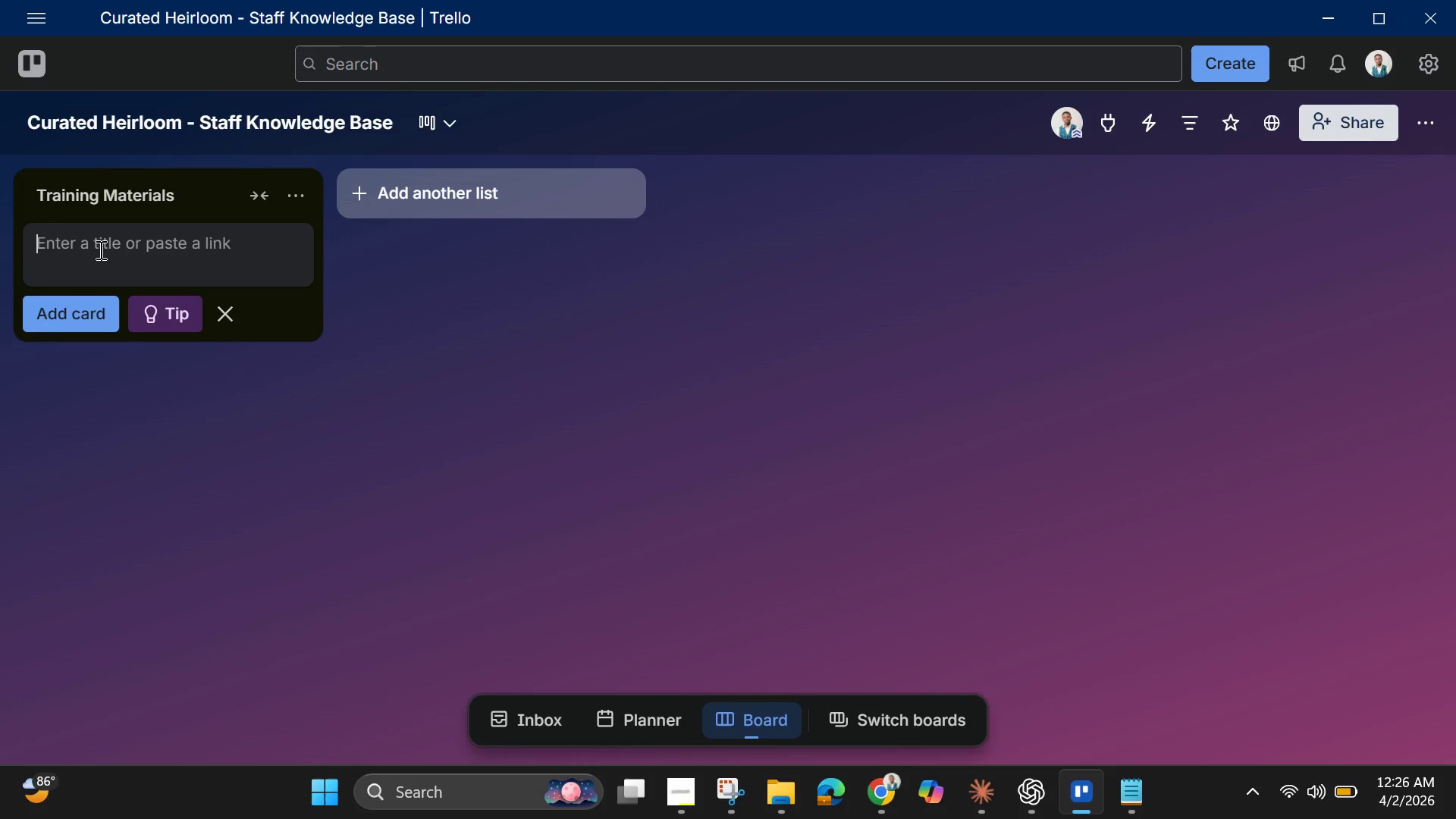 
type(How to Identify Mid-Centuary )
 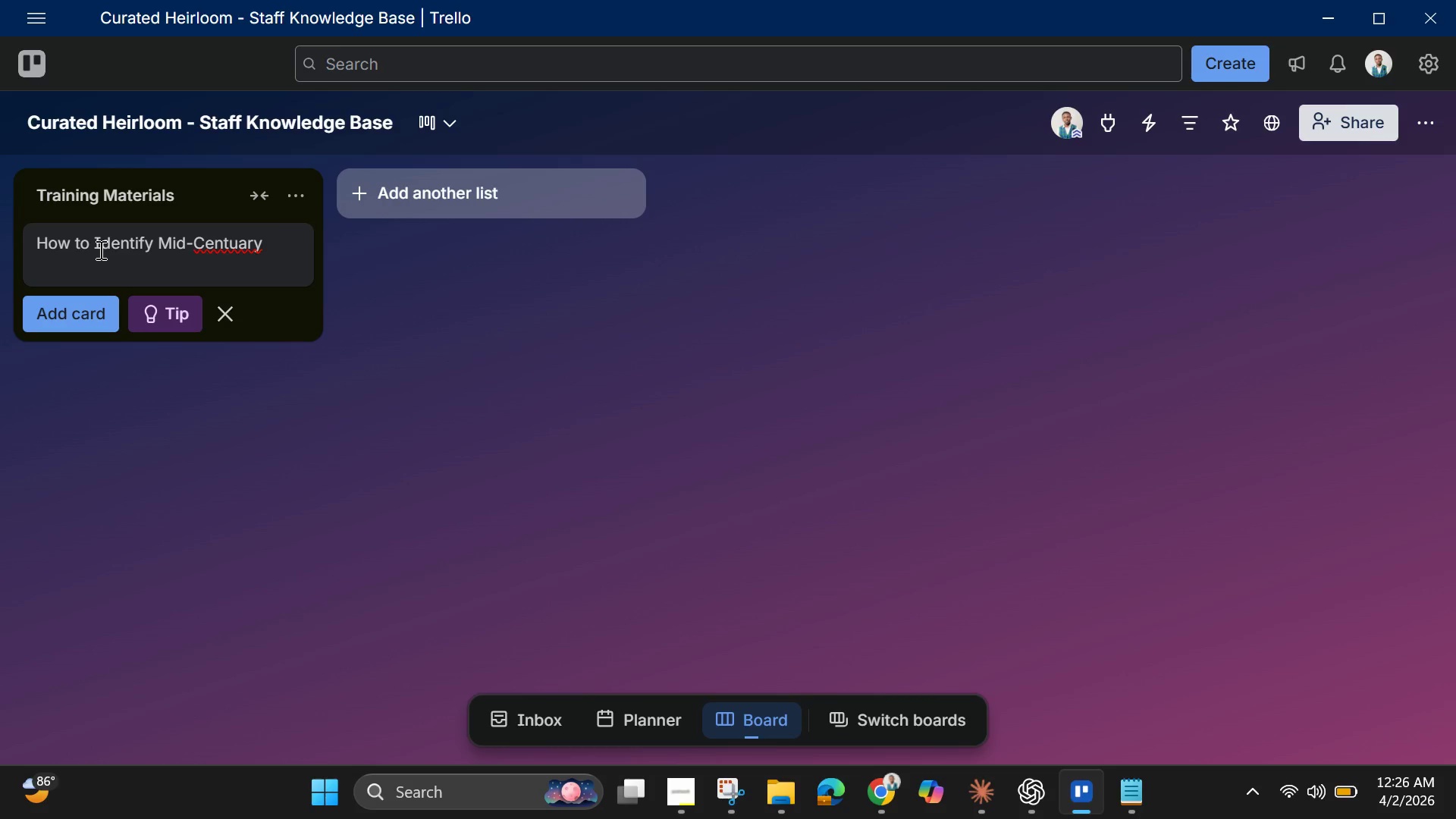 
type(Maker marks)
 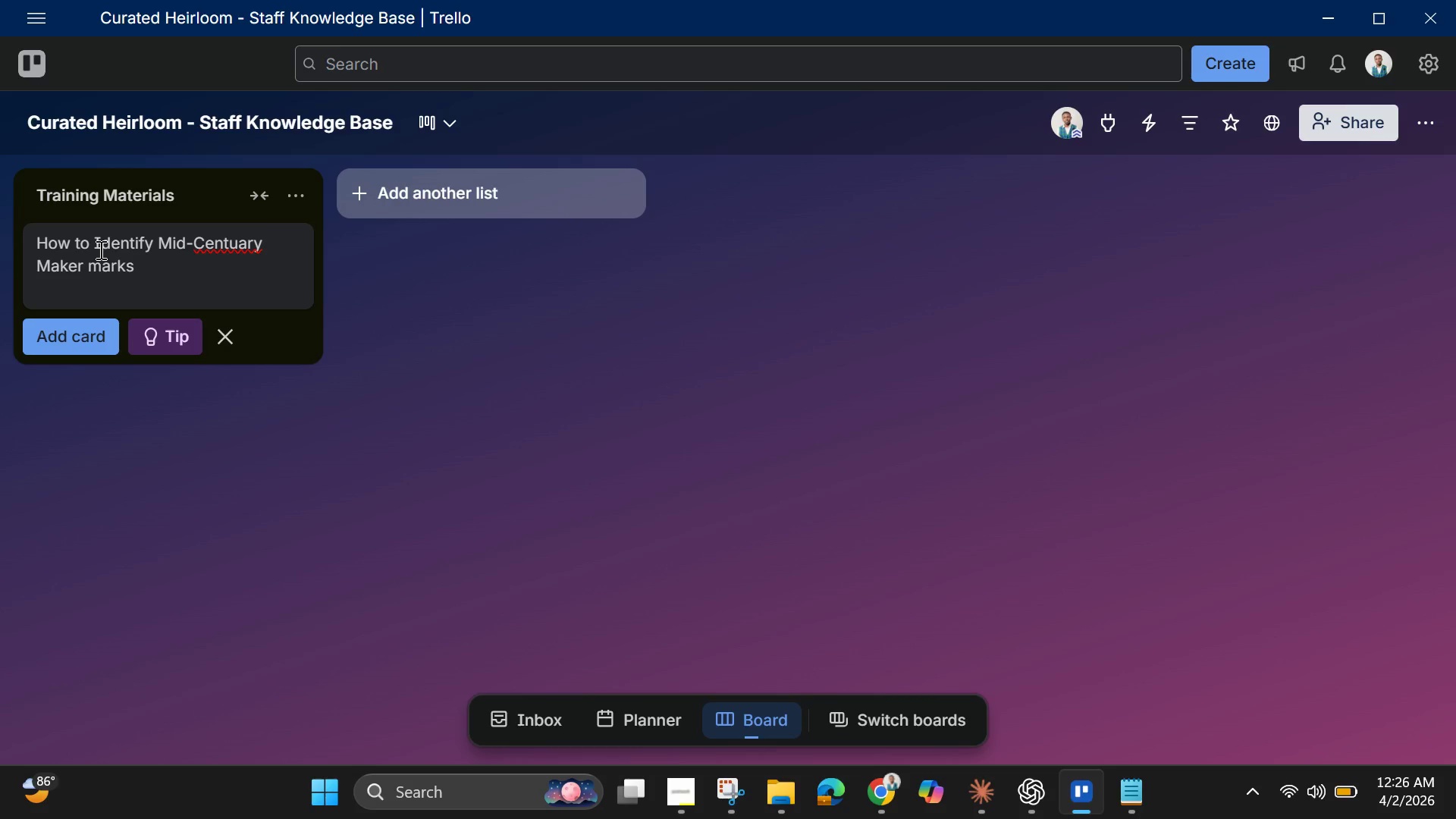 
left_click([249, 240])
 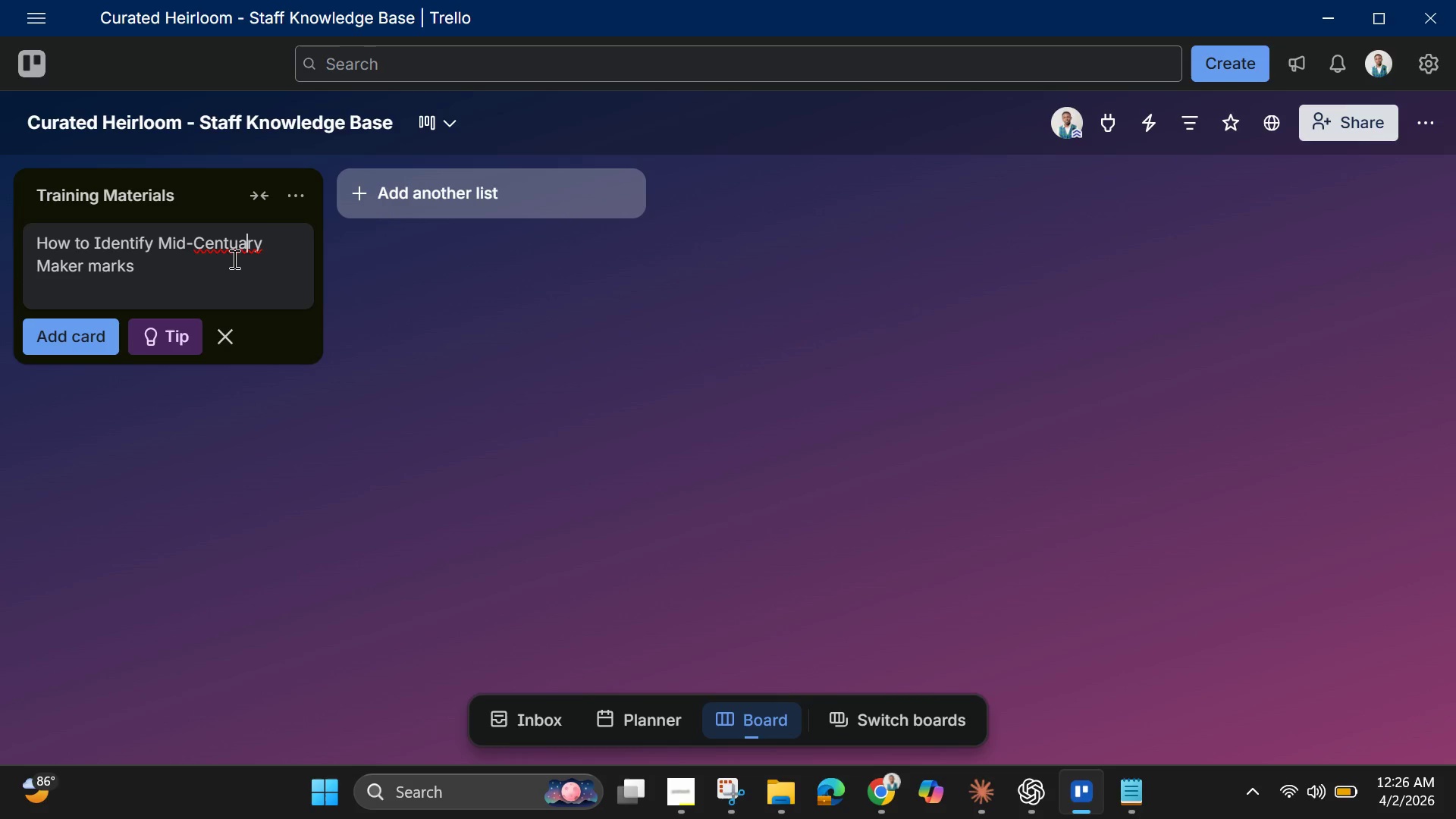 
left_click([228, 243])
 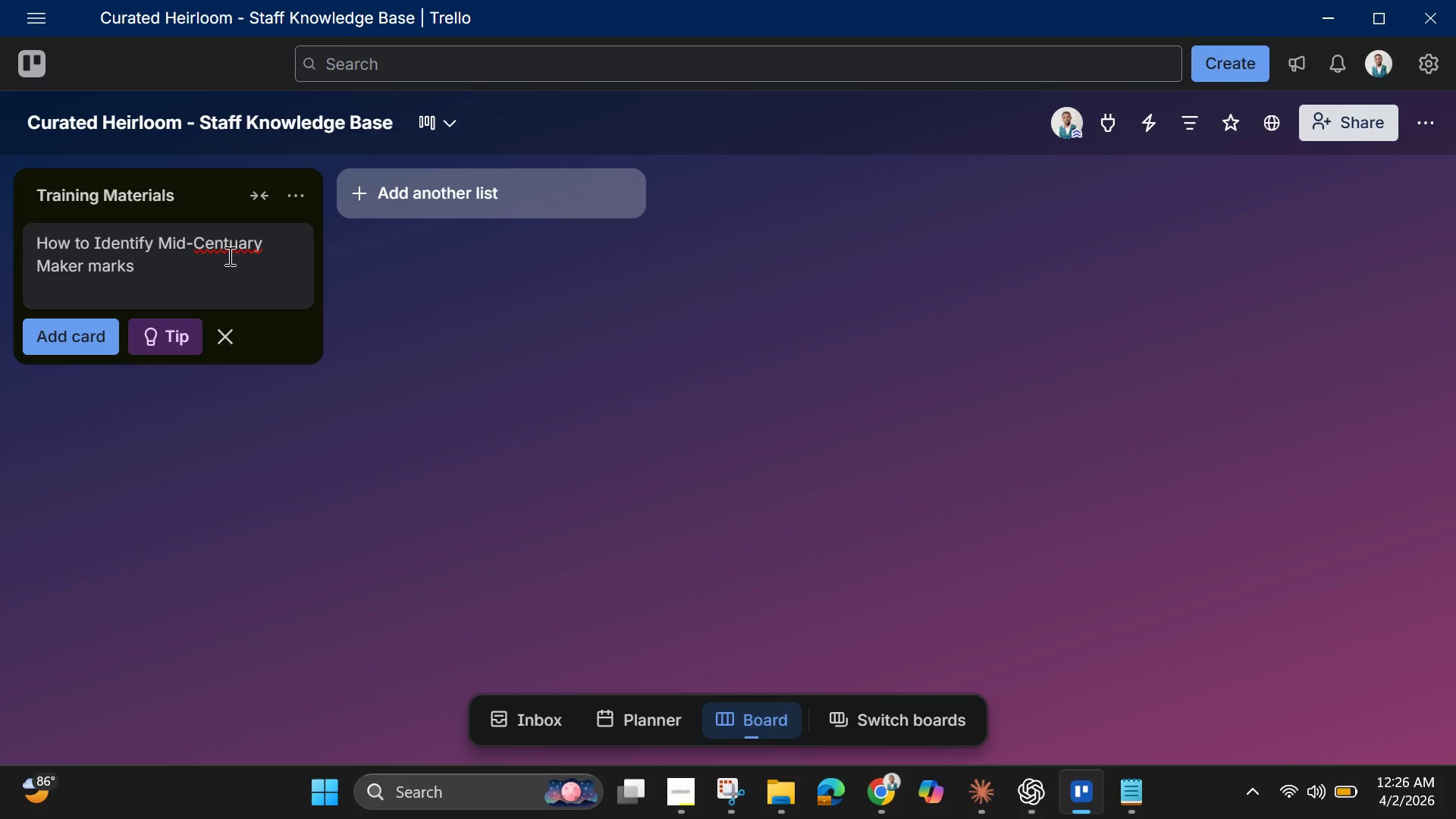 
right_click([228, 256])
 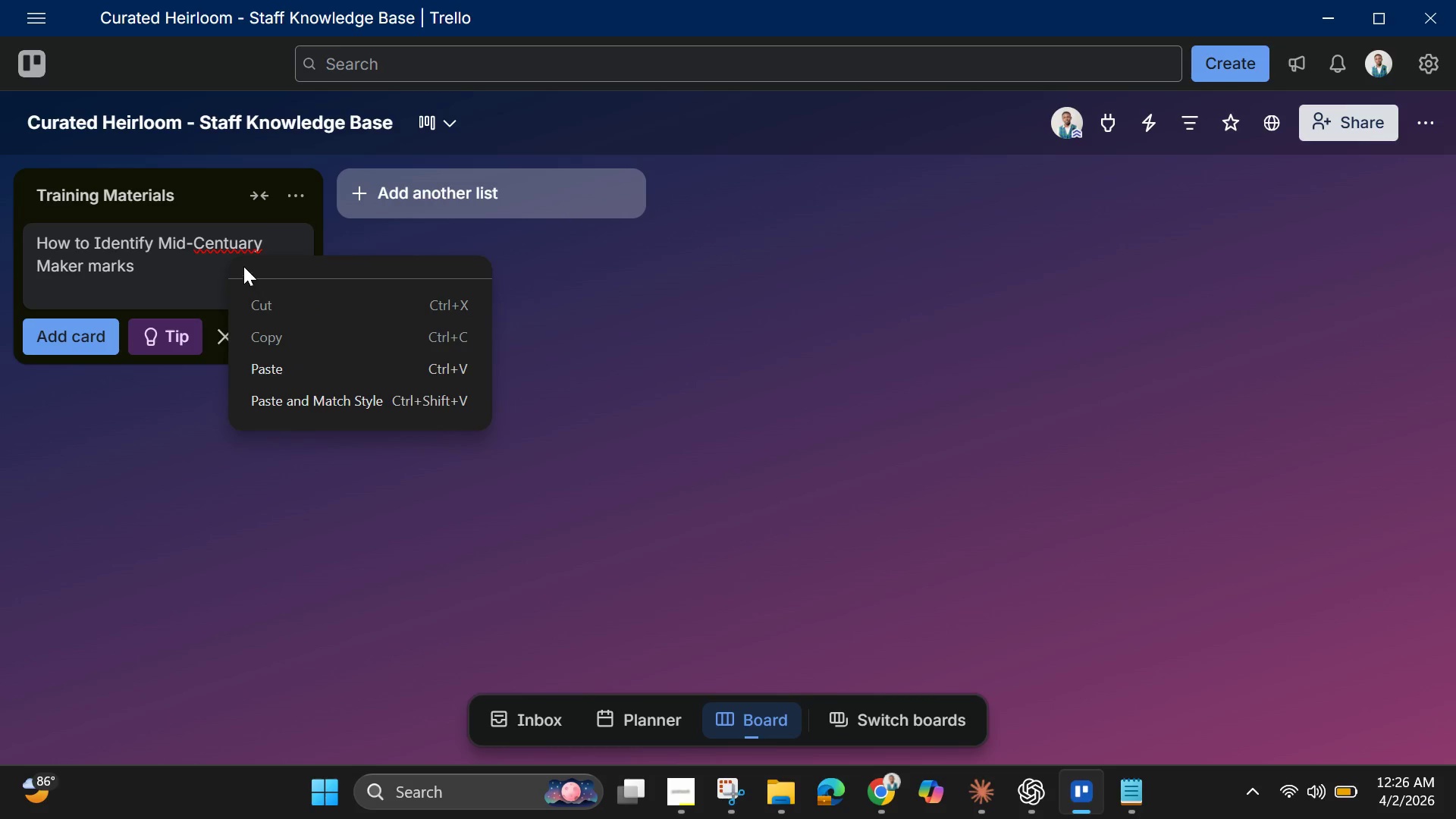 
left_click([231, 248])
 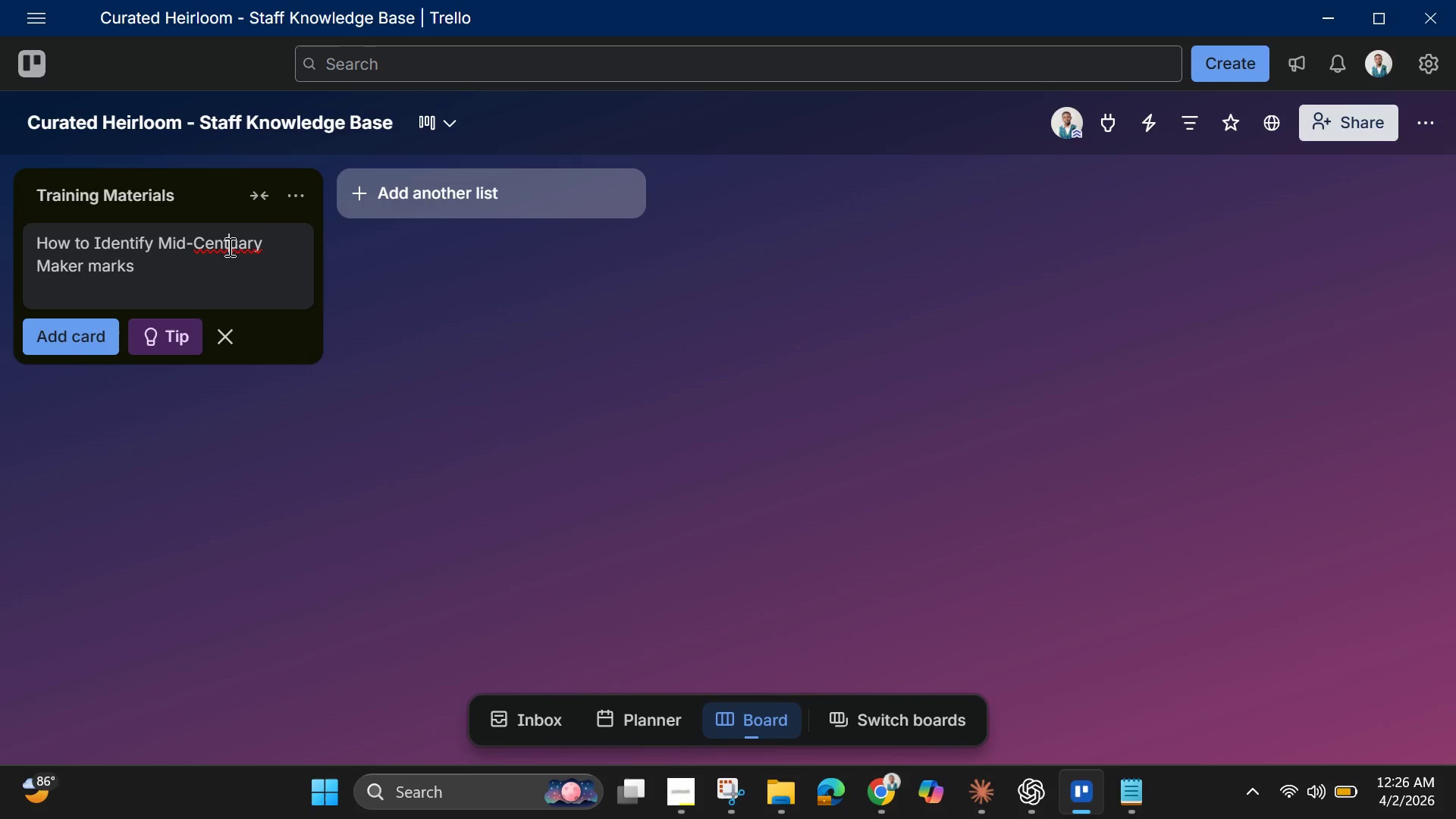 
right_click([228, 246])
 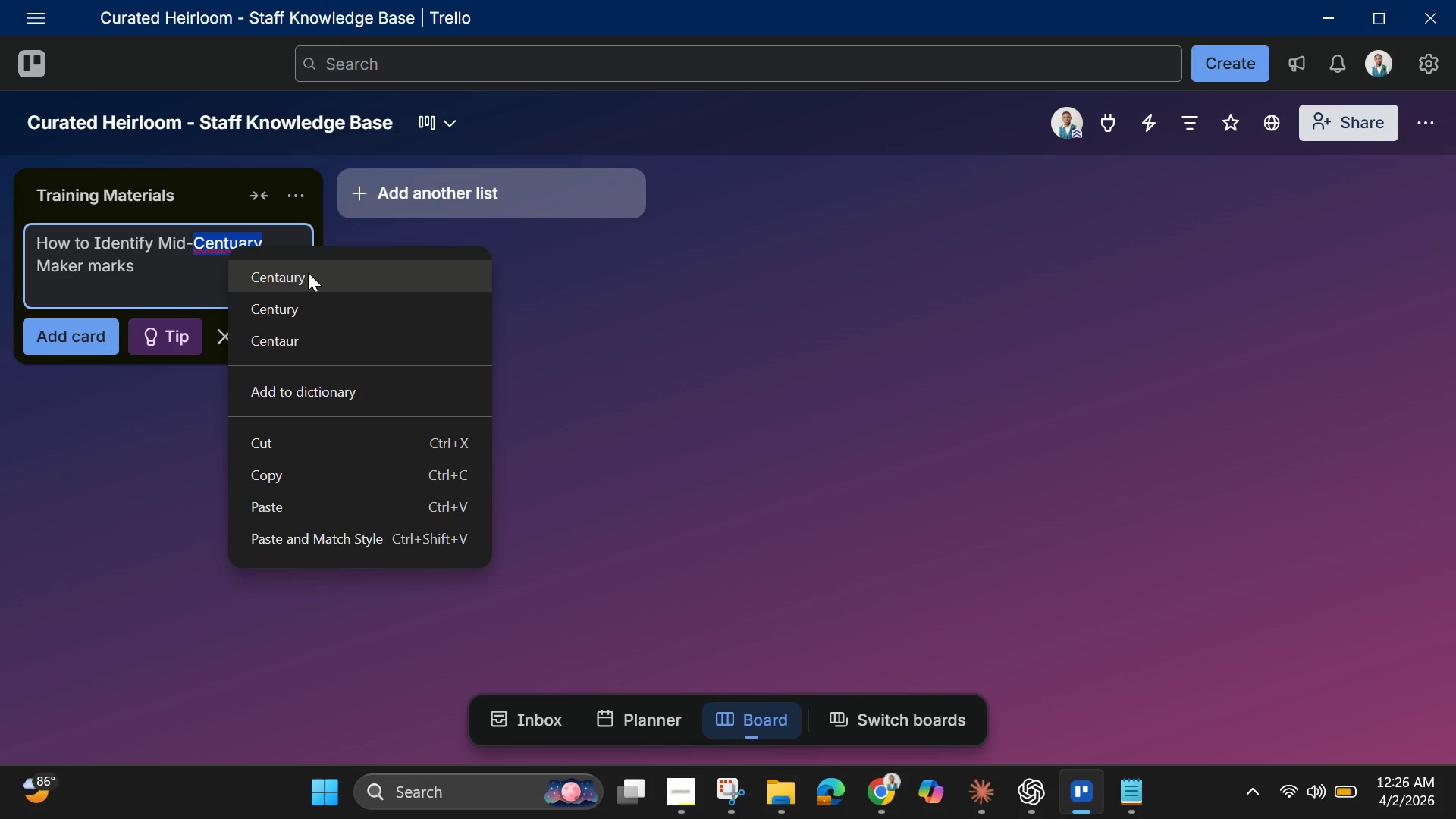 
wait(8.78)
 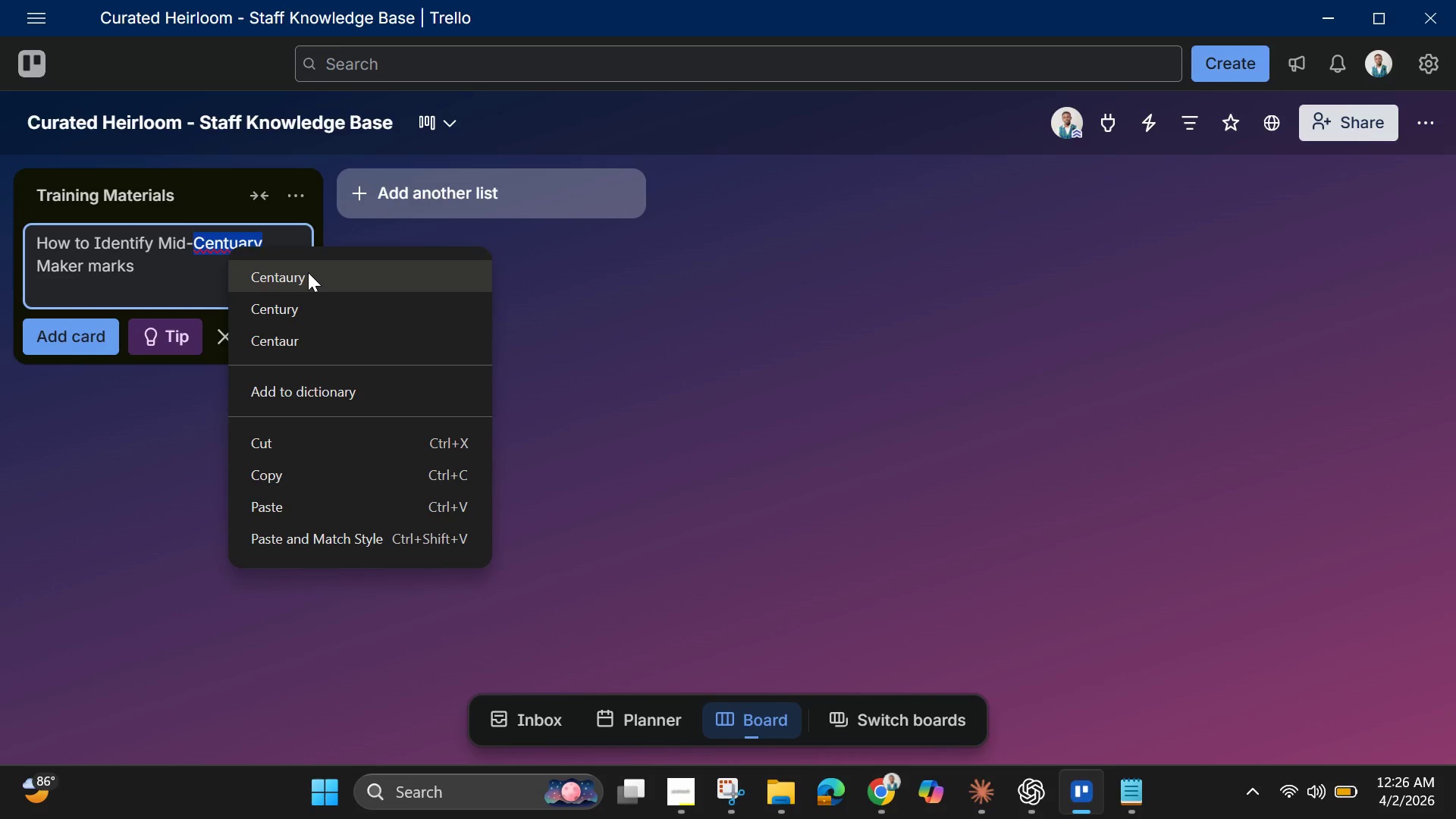 
left_click([222, 243])
 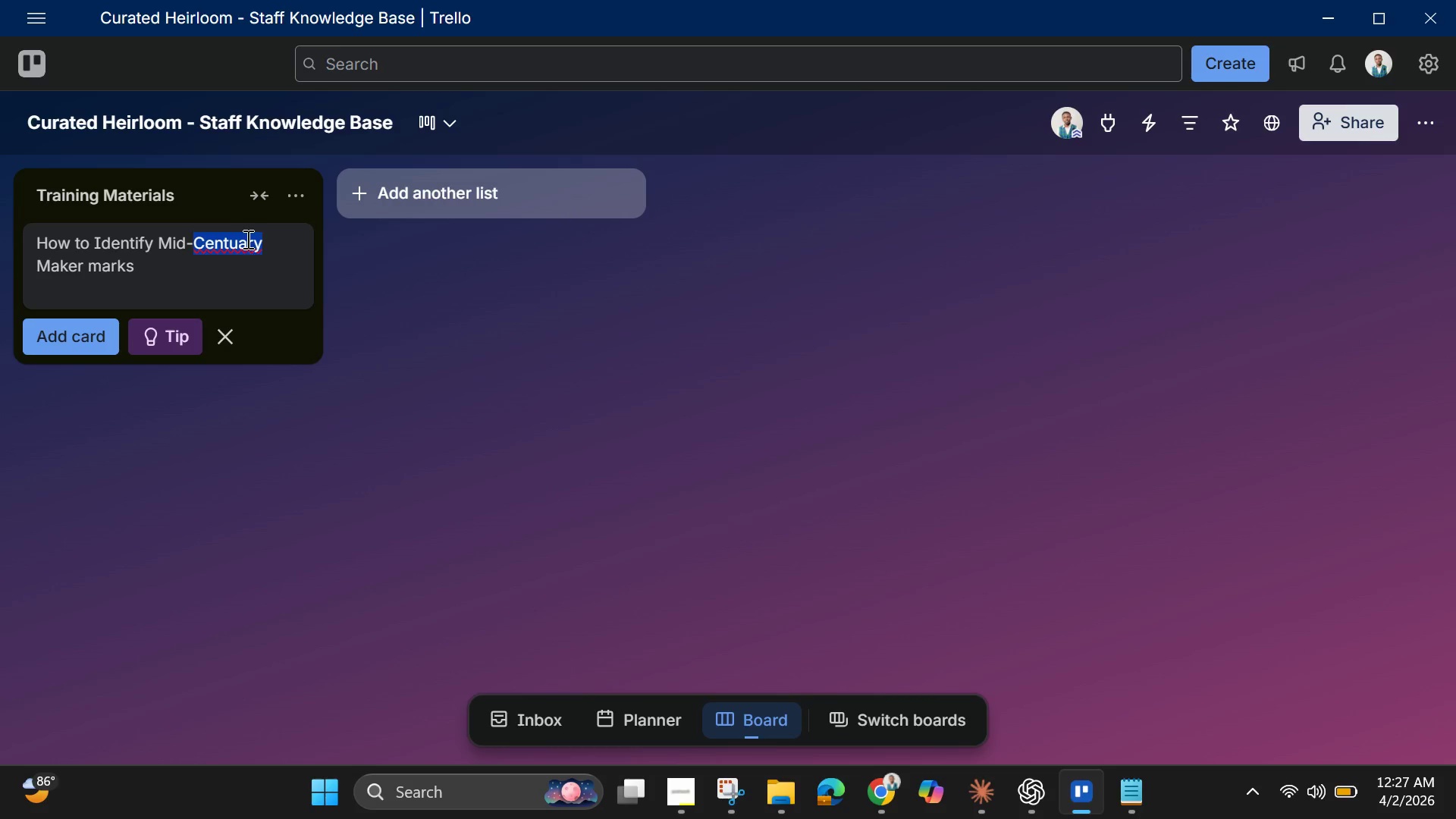 
left_click([247, 247])
 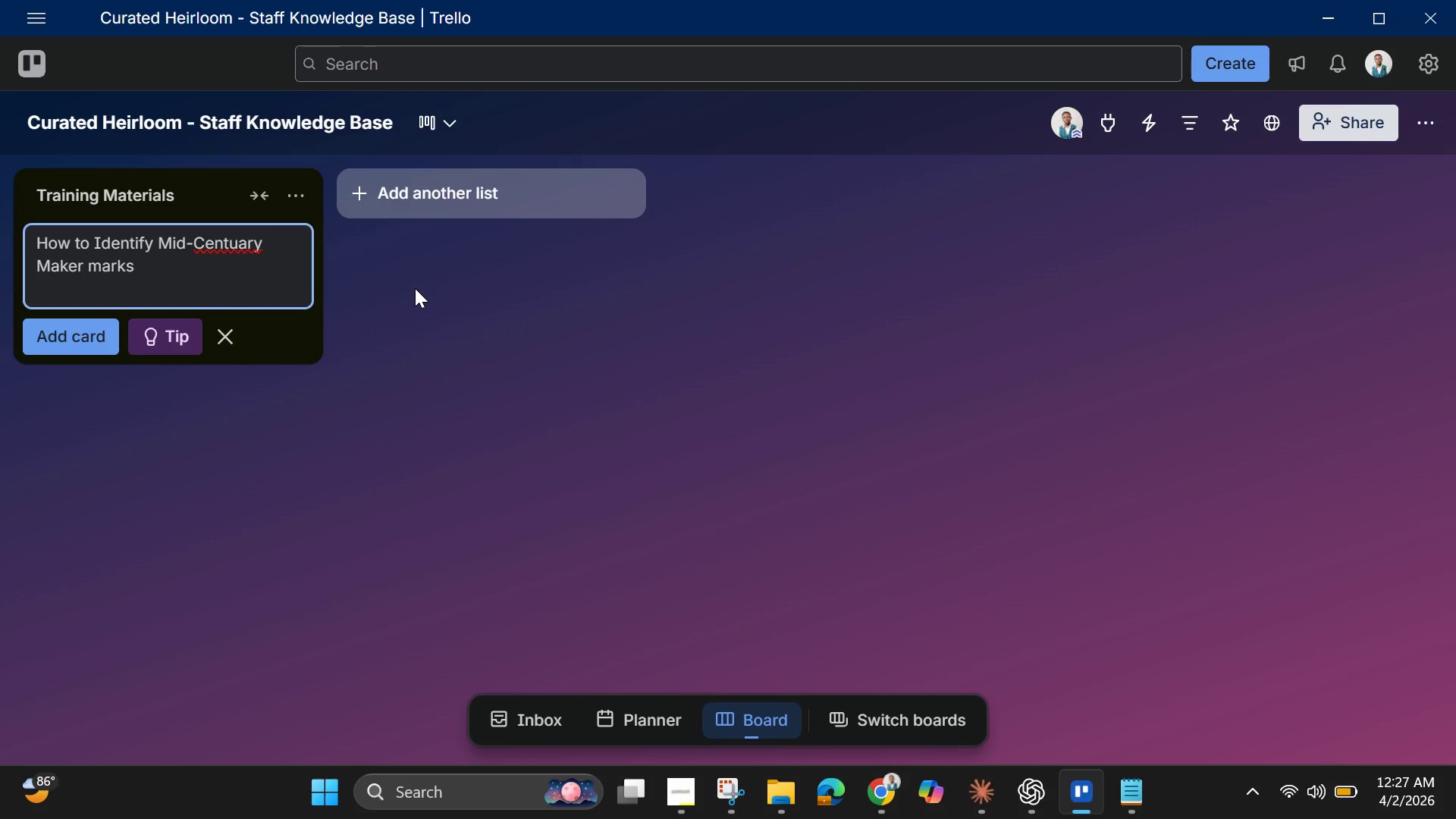 
key(Backspace)
 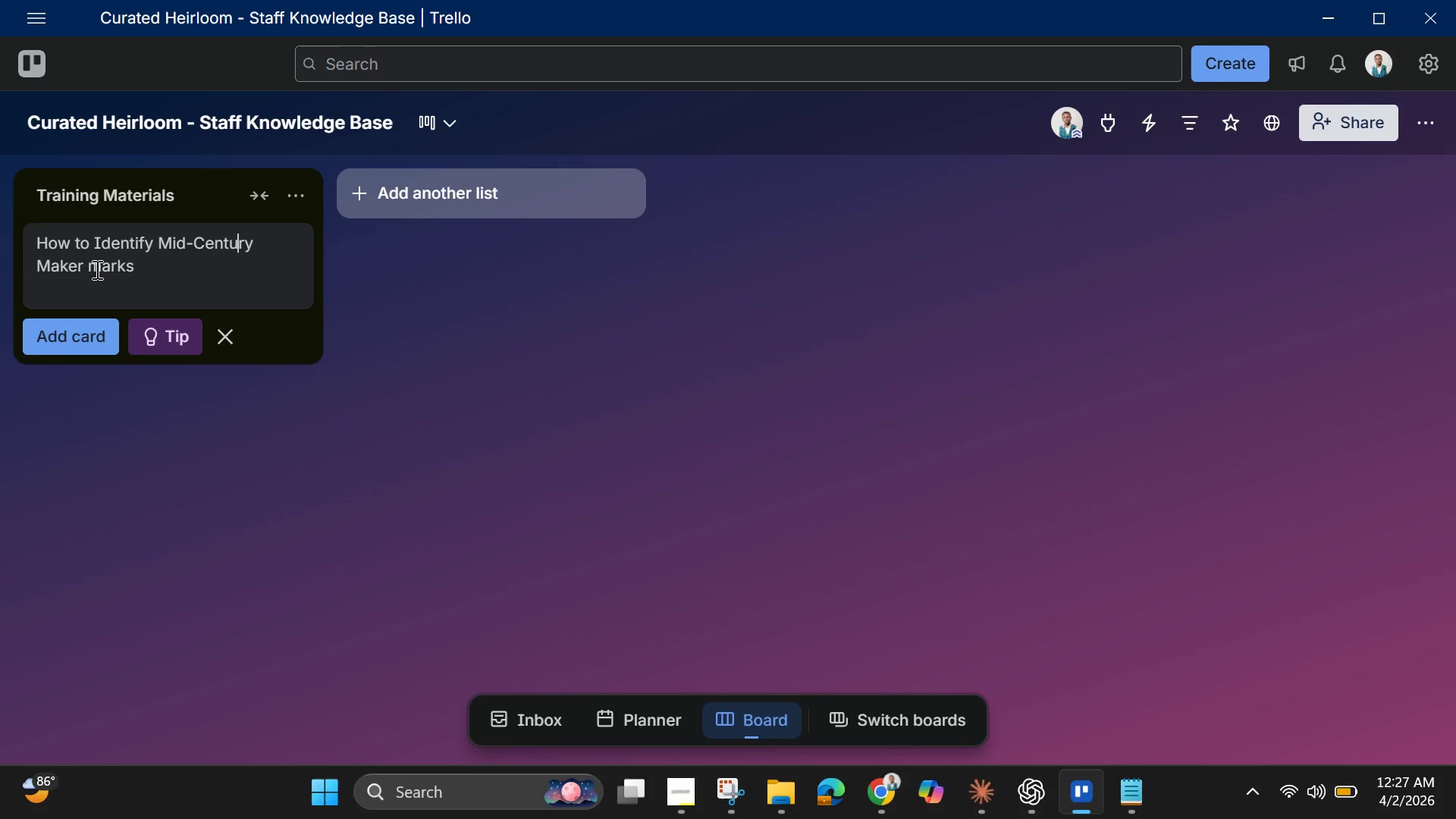 
left_click([106, 259])
 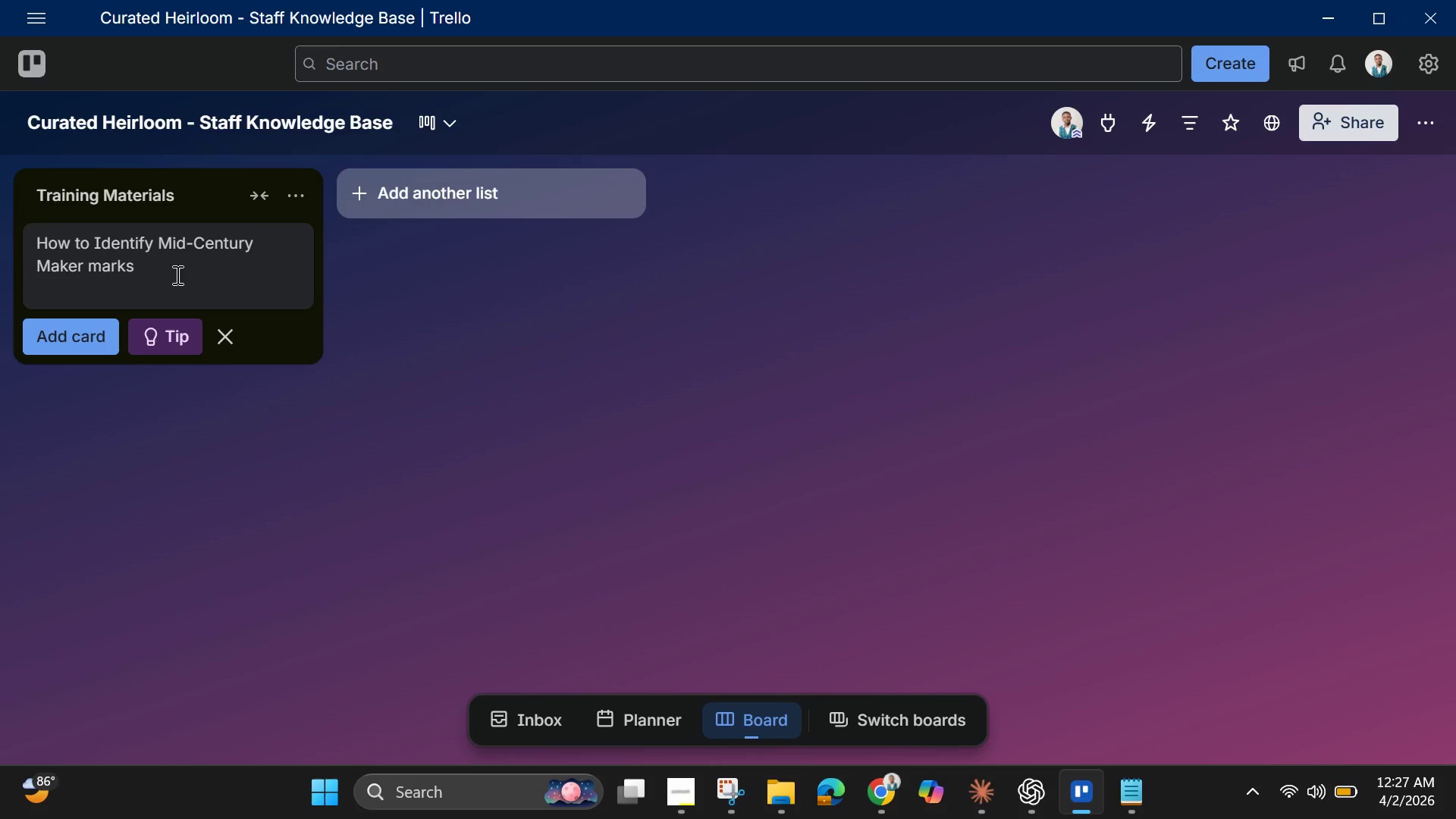 
key(Backspace)
 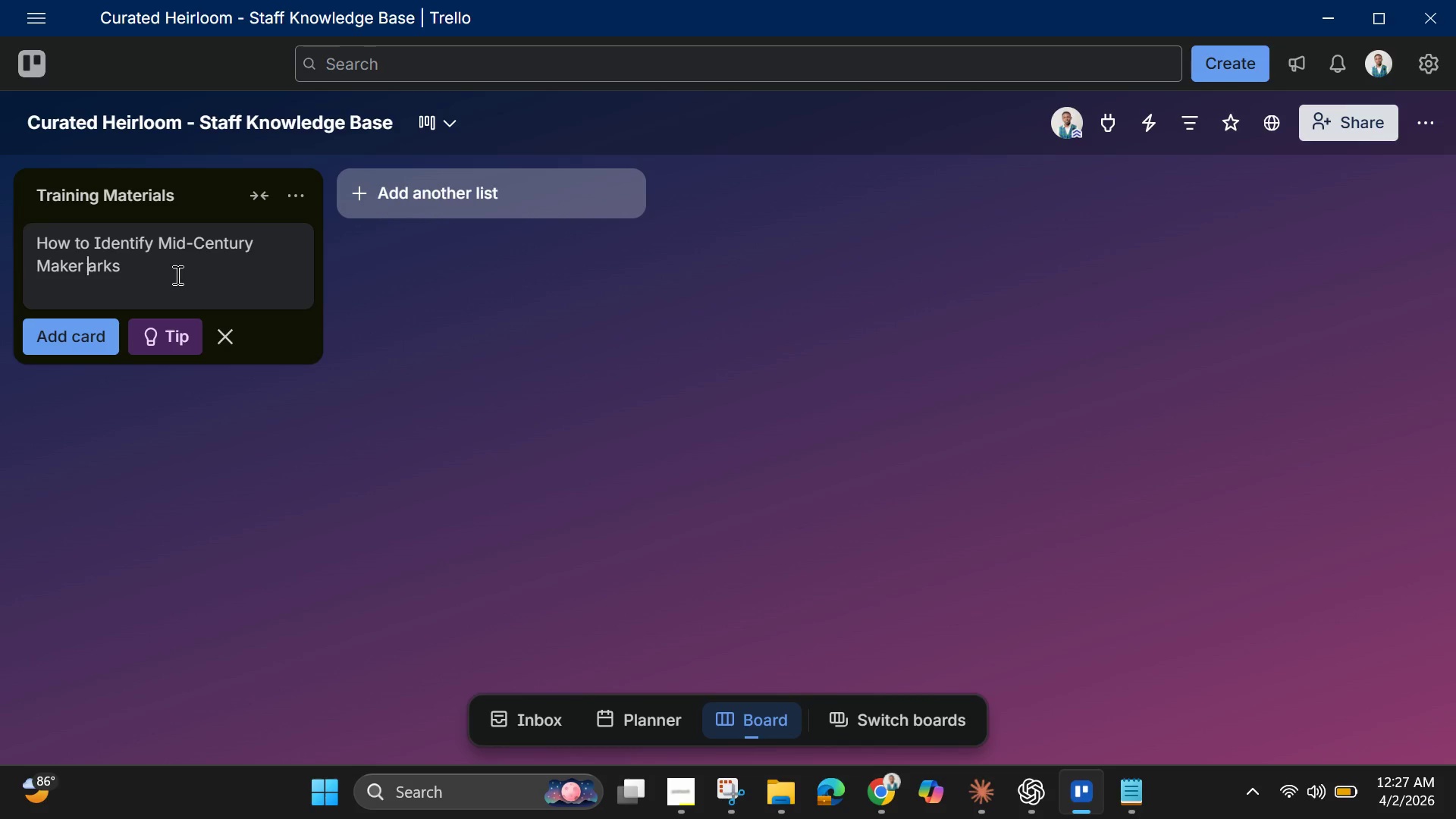 
key(Shift+M)
 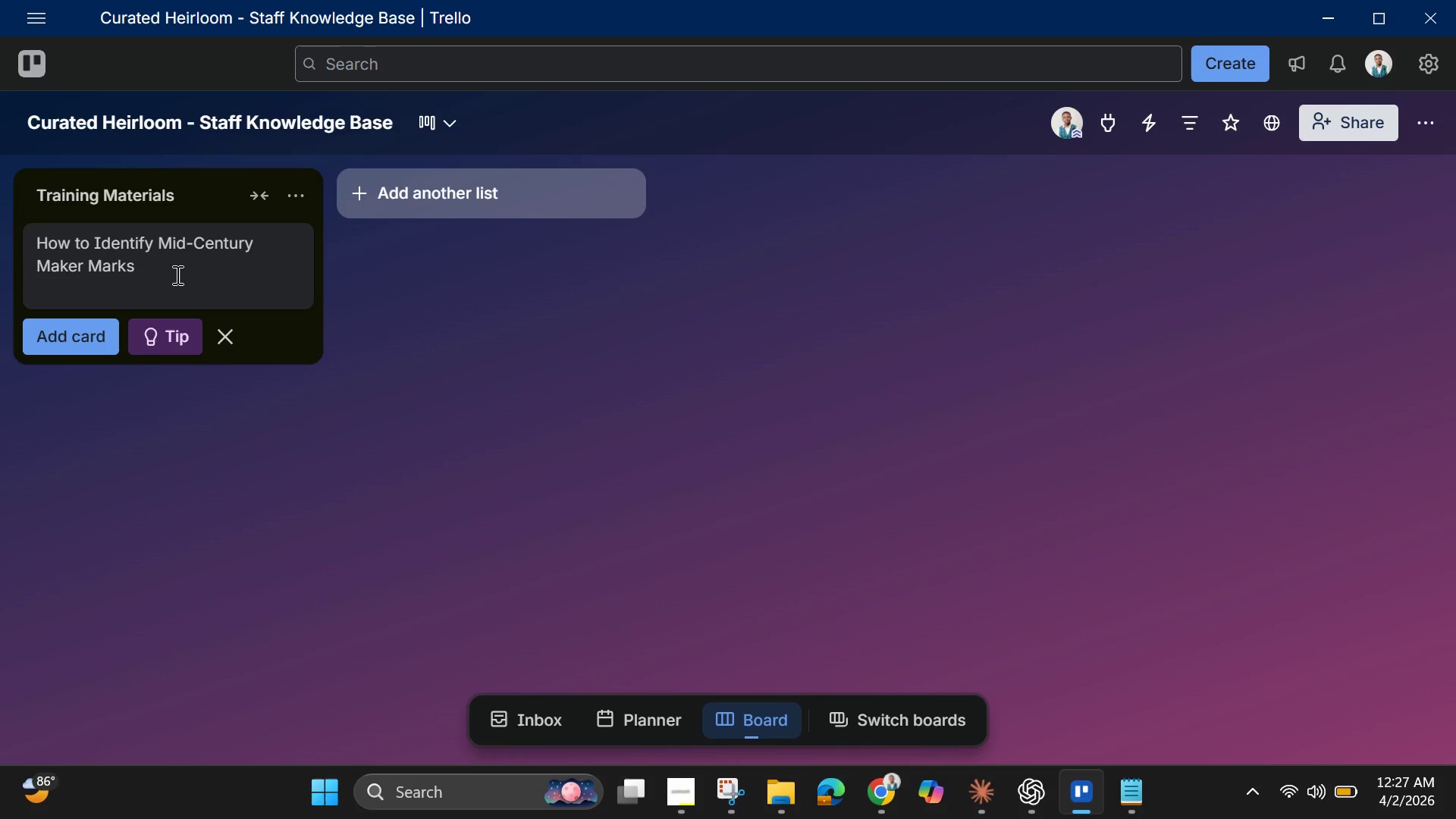 
key(Enter)
 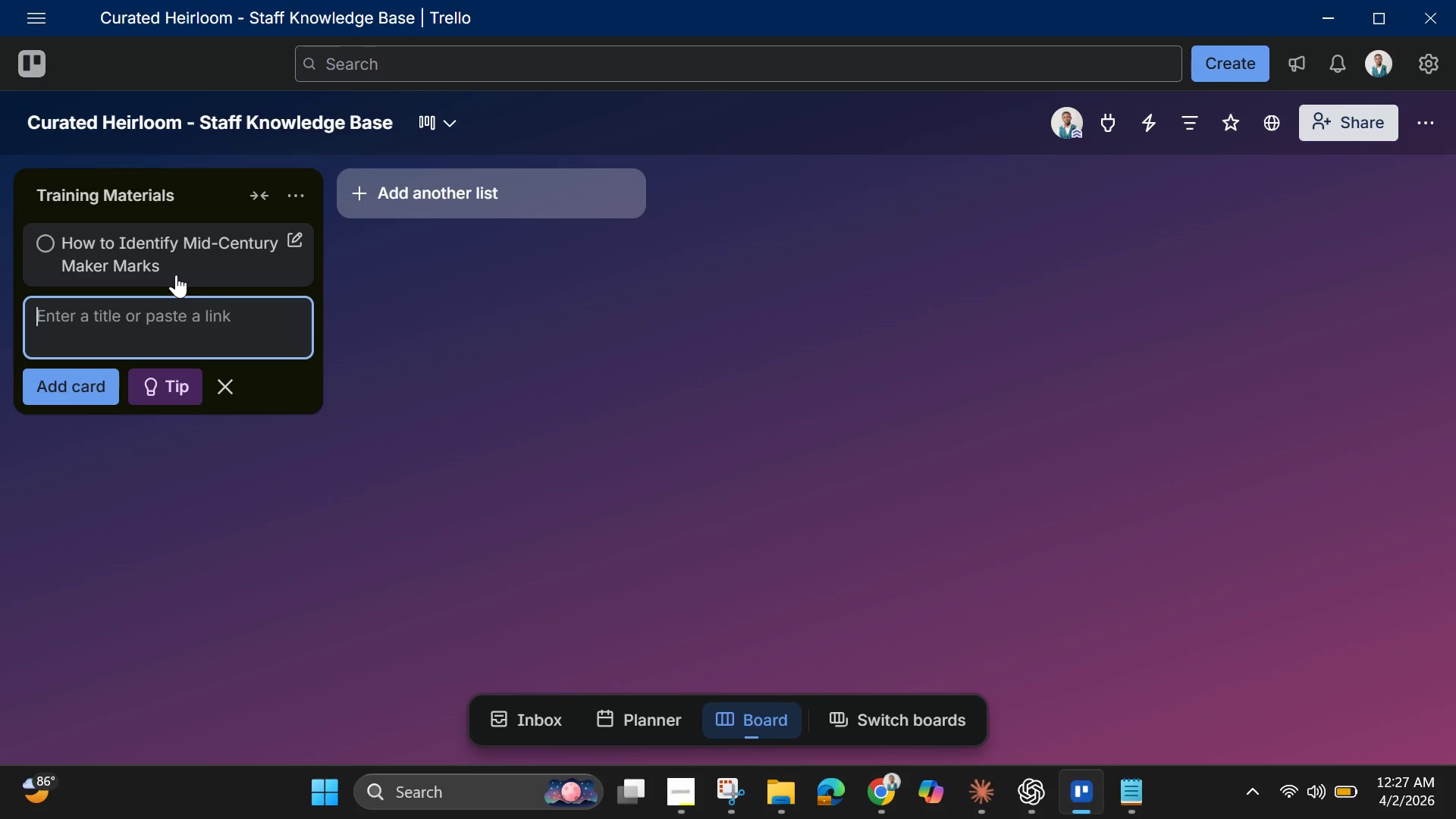 
wait(13.59)
 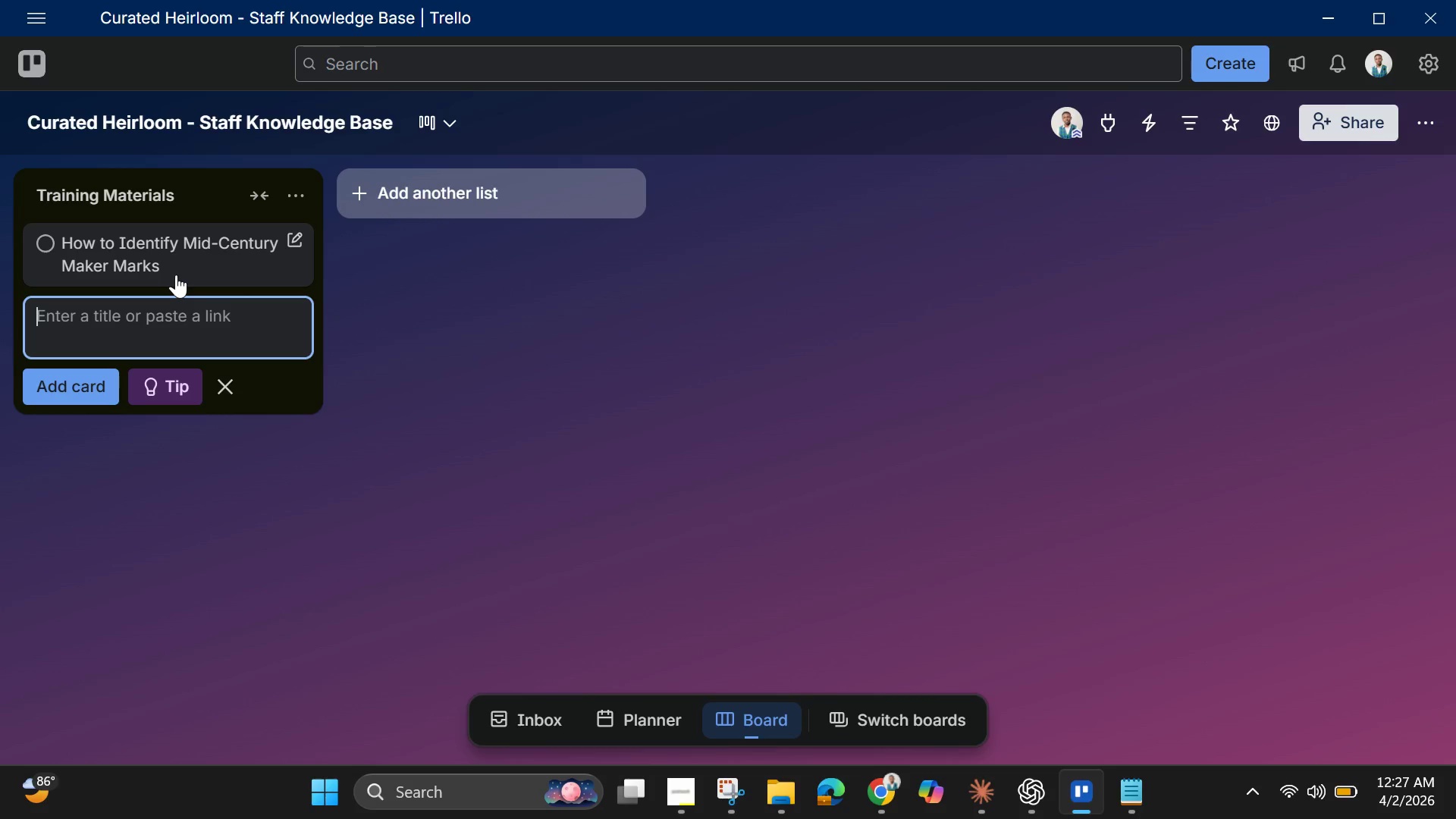 
left_click([199, 265])
 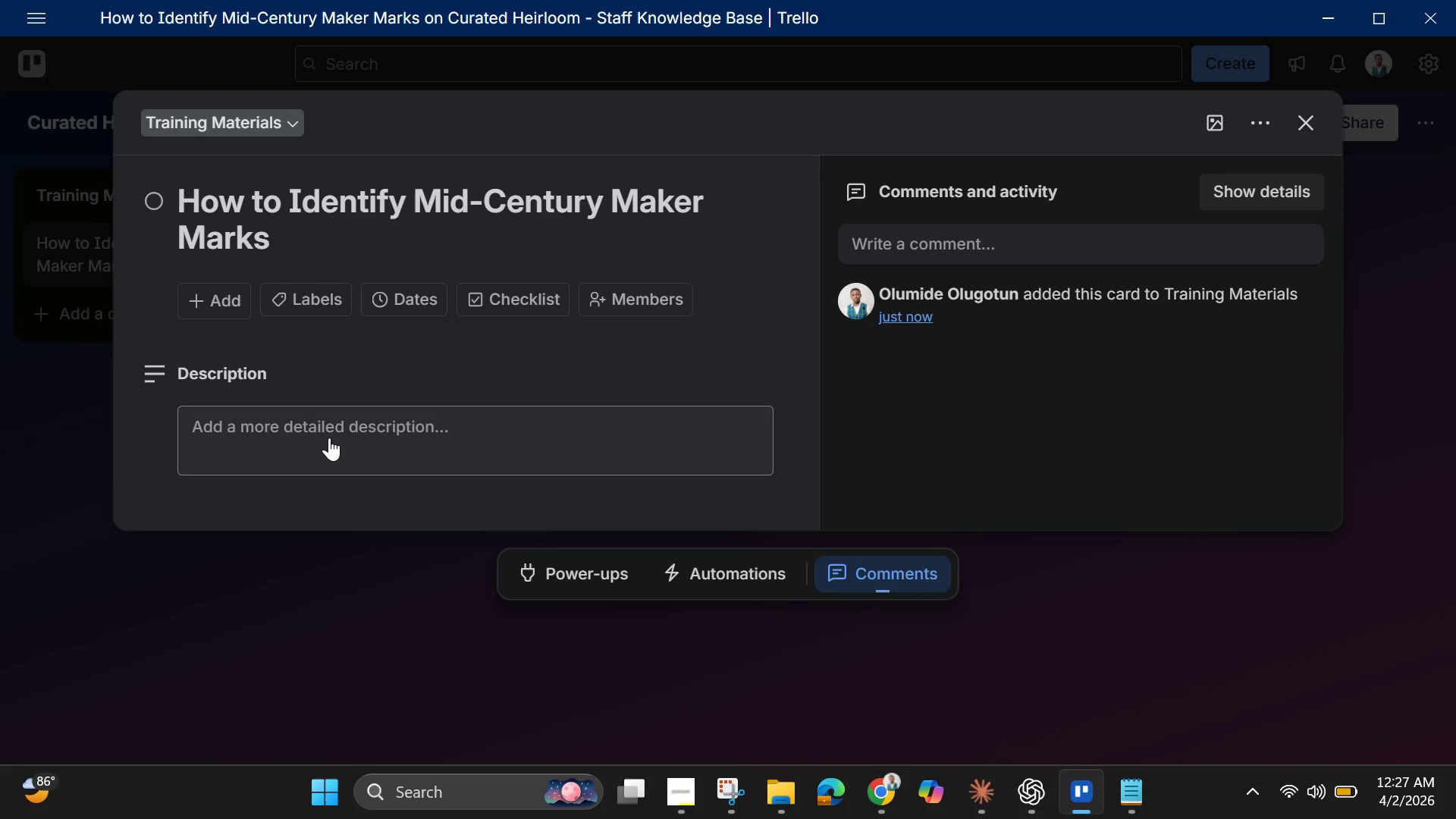 
wait(17.73)
 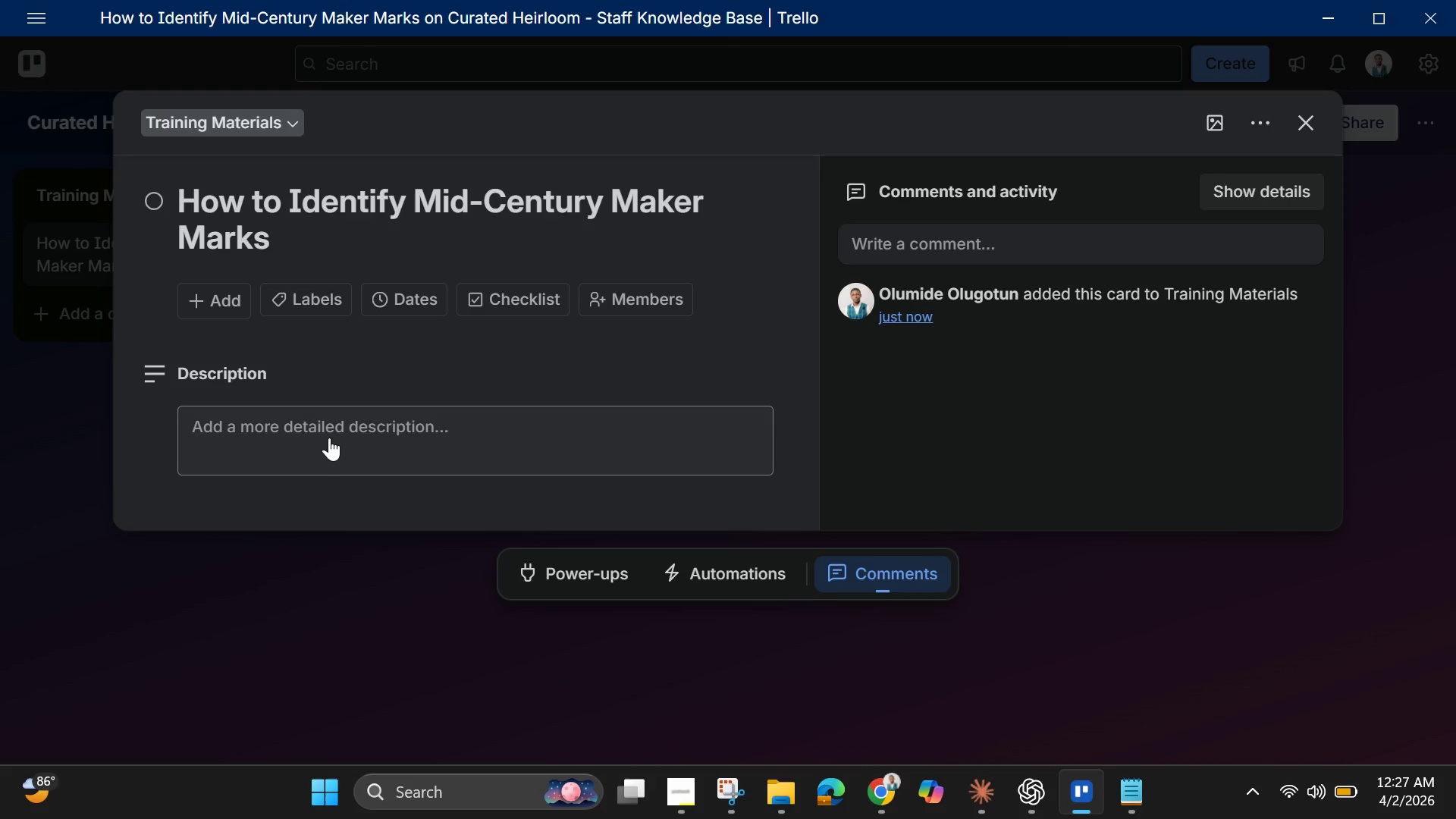 
left_click([1306, 127])
 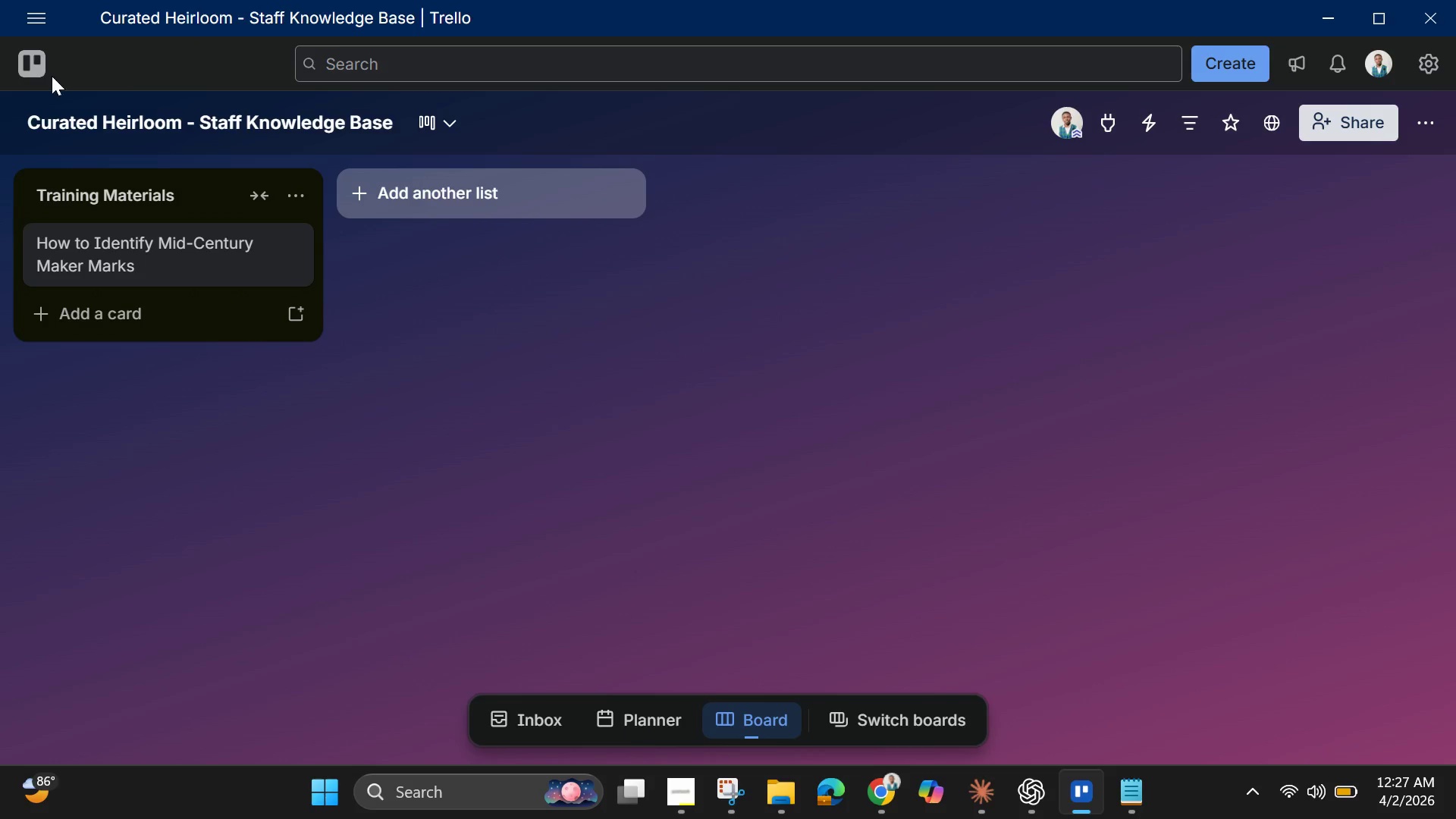 
left_click_drag(start_coordinate=[42, 58], to_coordinate=[45, 62])
 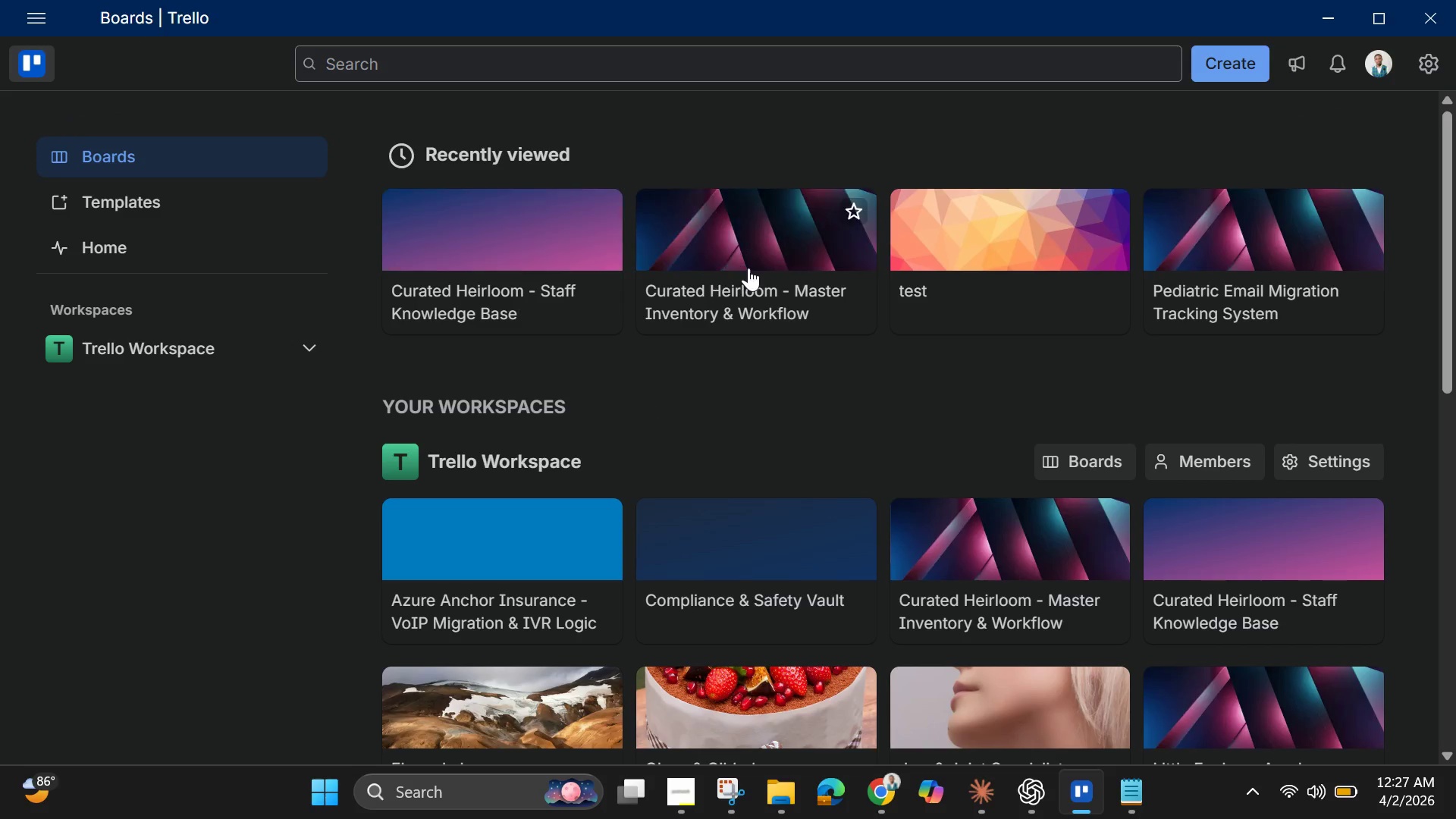 
left_click([752, 265])
 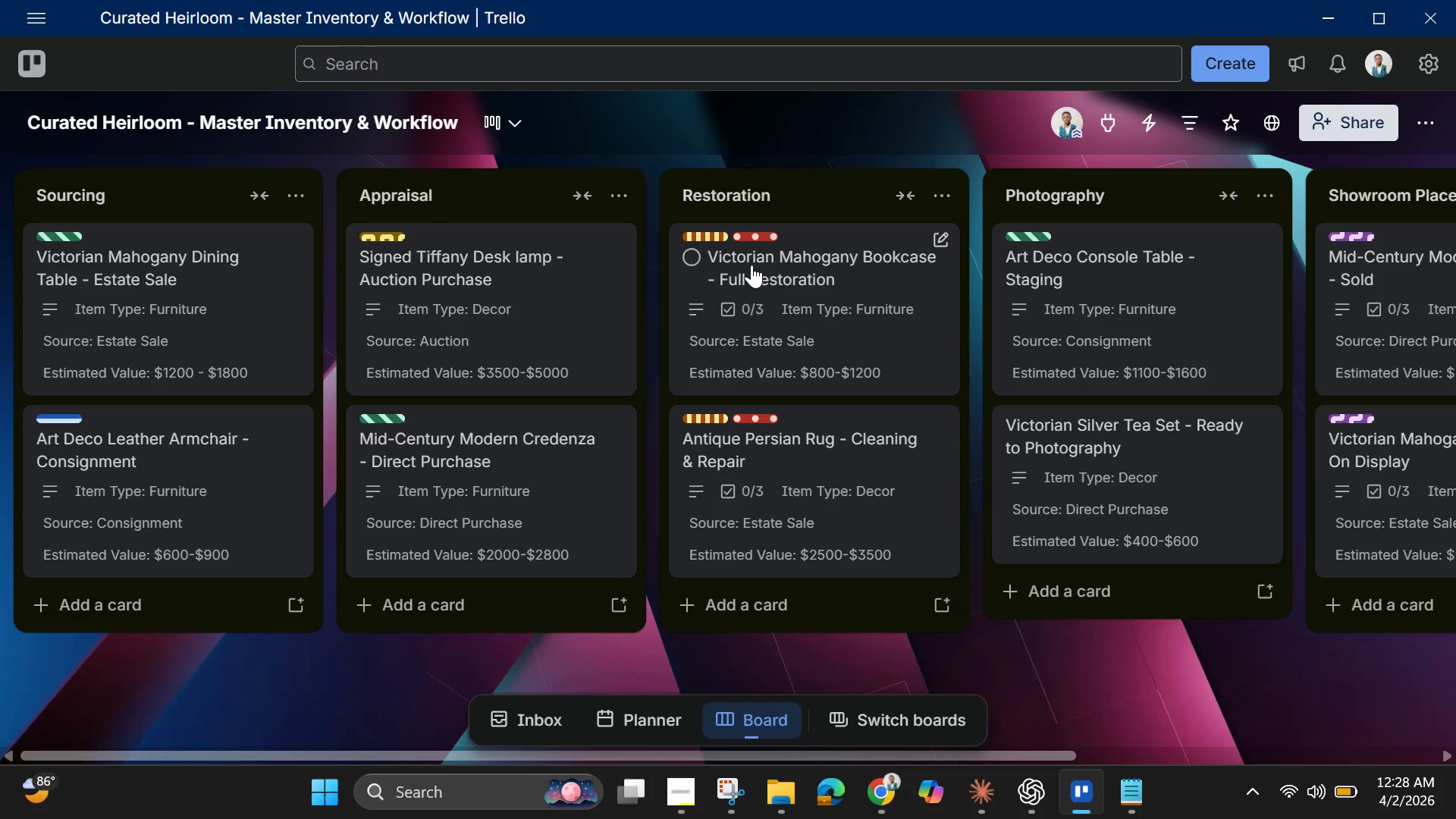 
wait(59.38)
 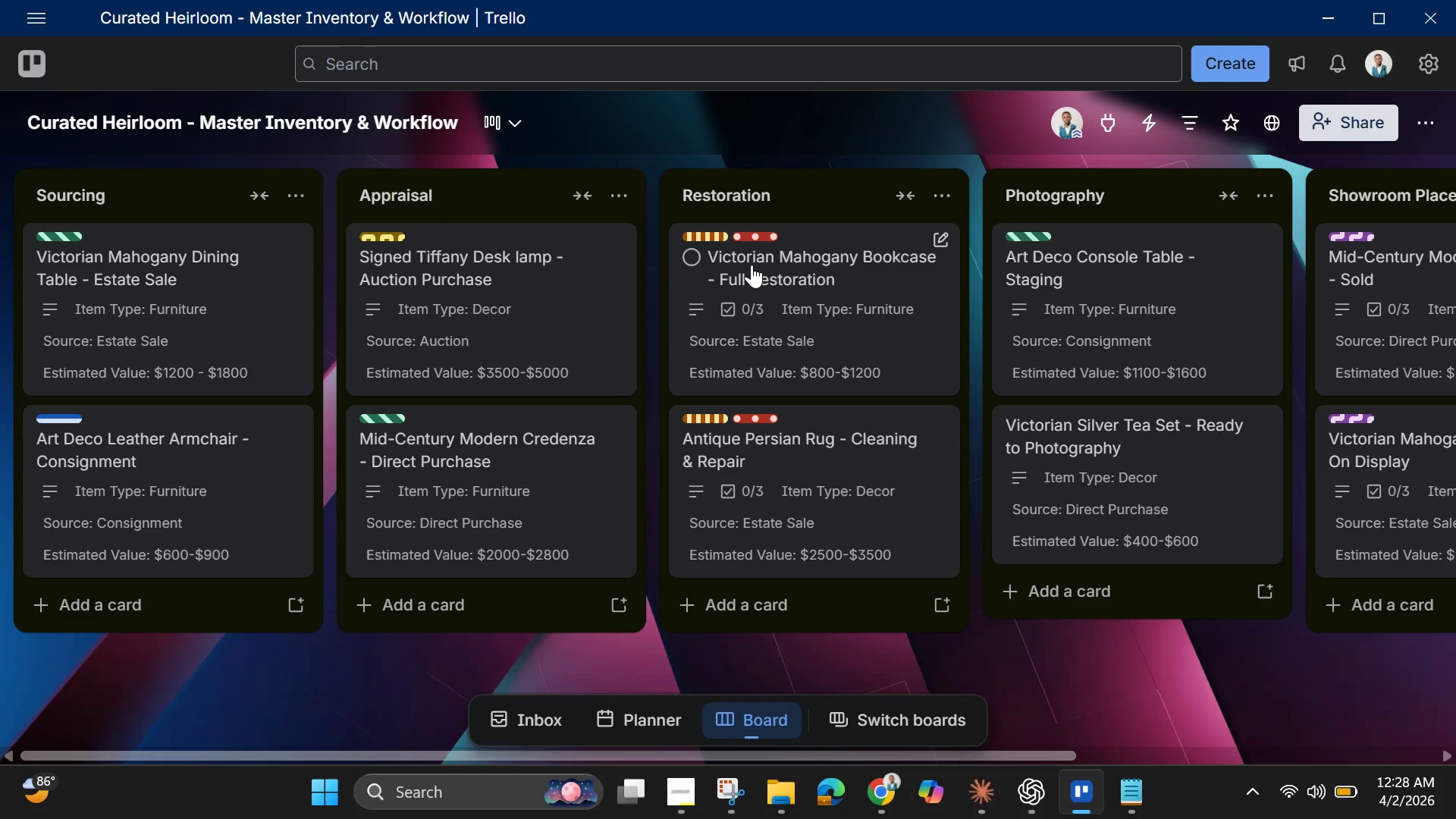 
left_click([878, 798])
 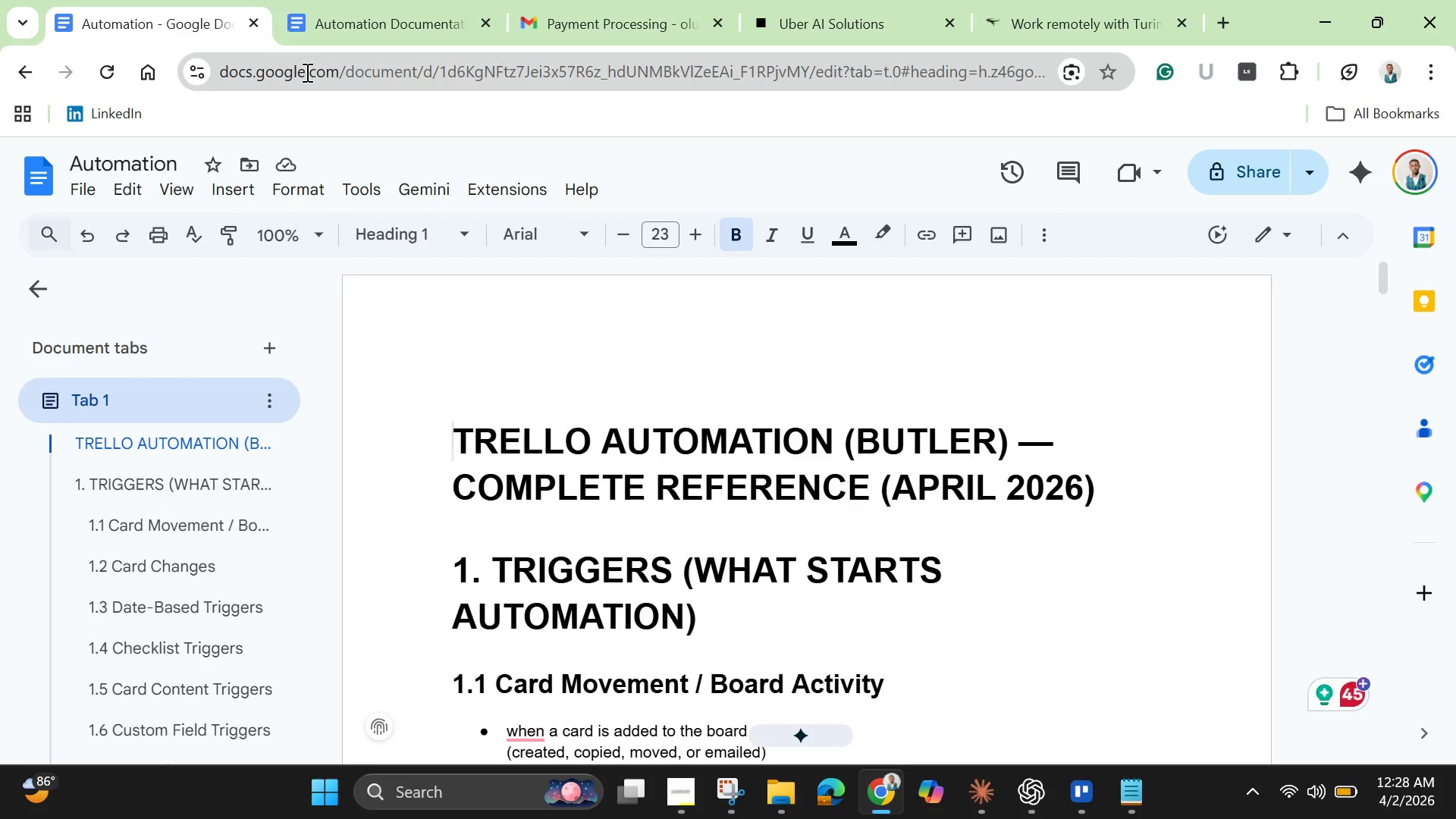 
left_click([359, 30])
 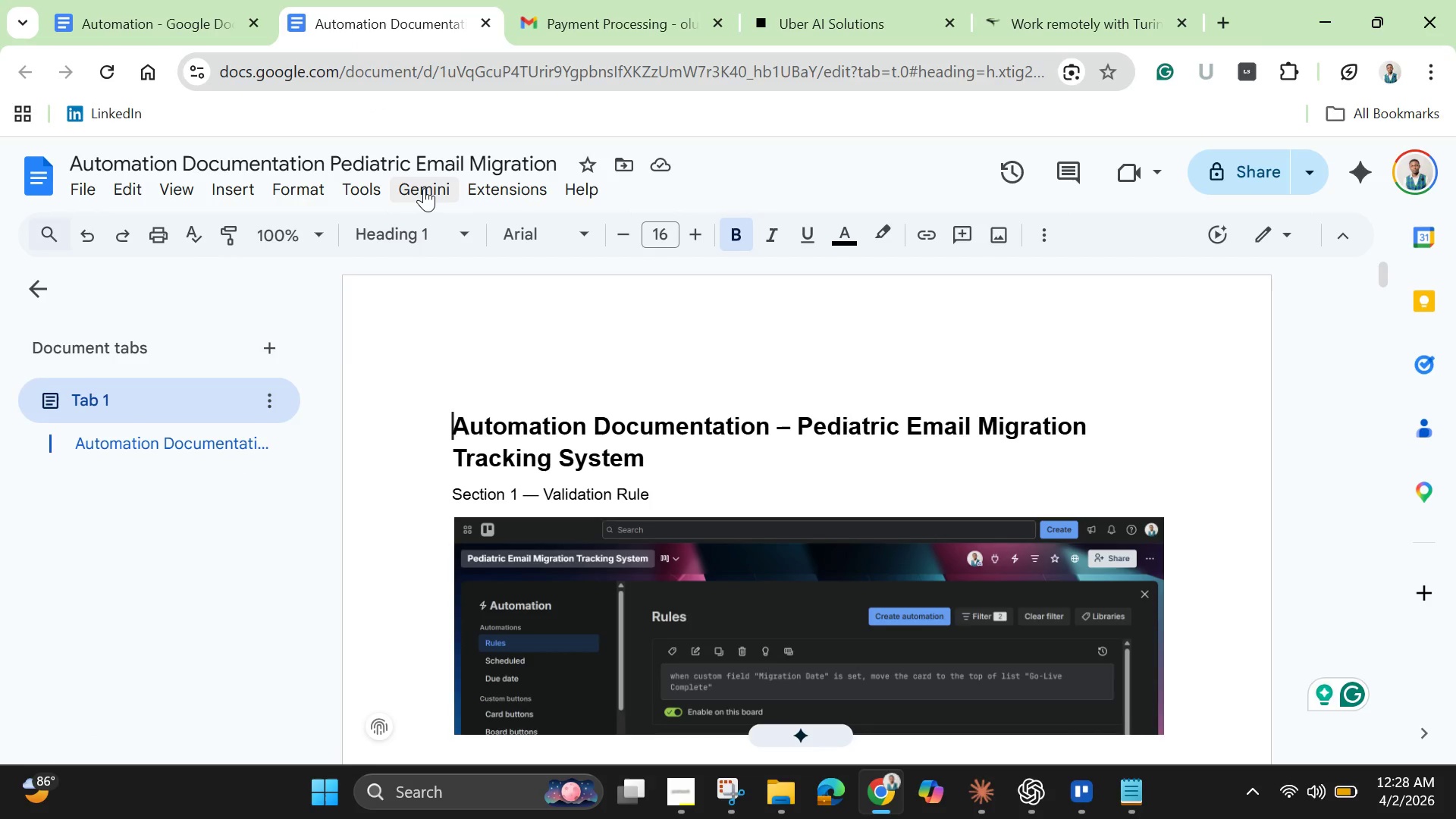 
mouse_move([472, 284])
 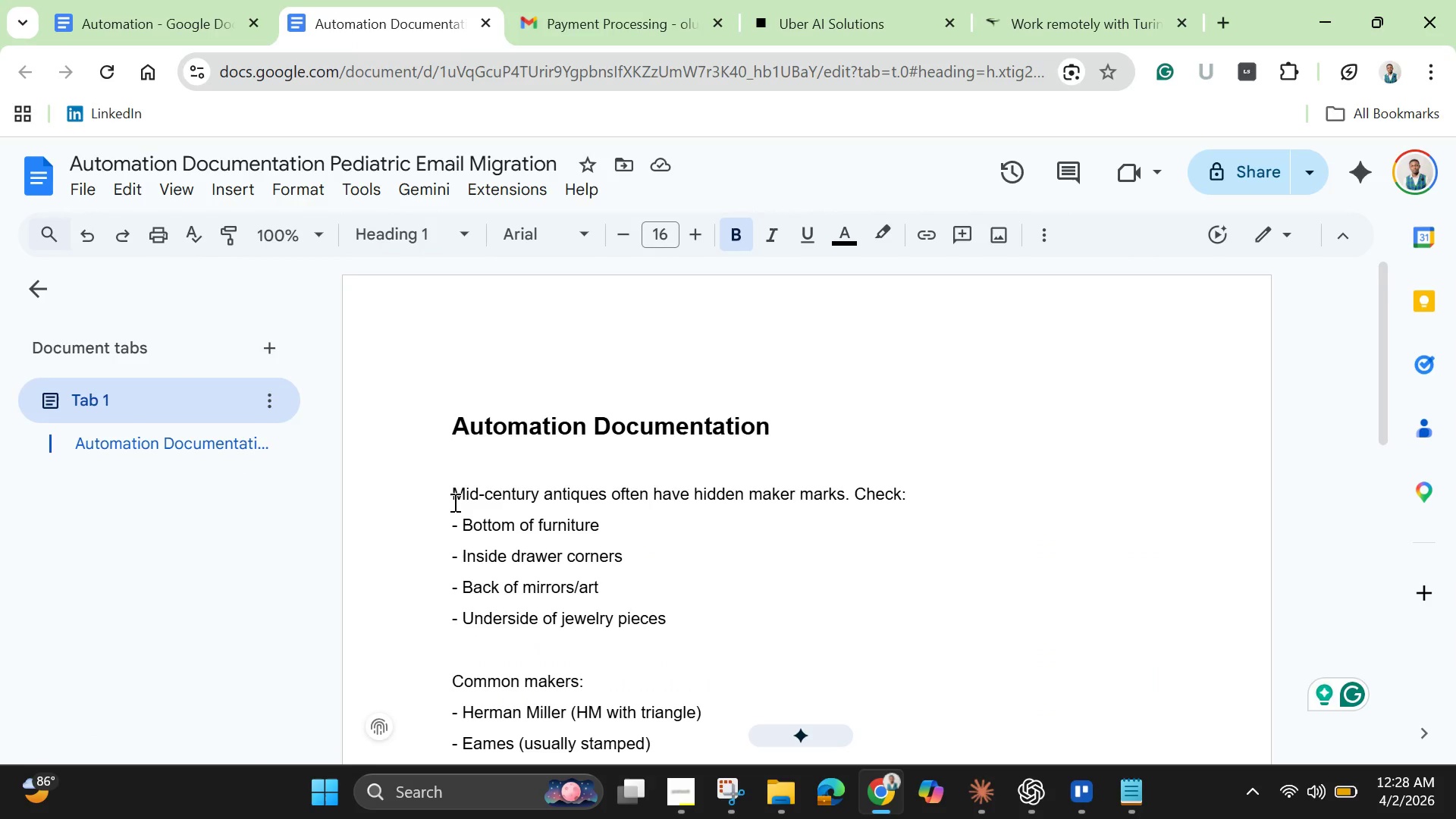 
left_click_drag(start_coordinate=[452, 500], to_coordinate=[711, 647])
 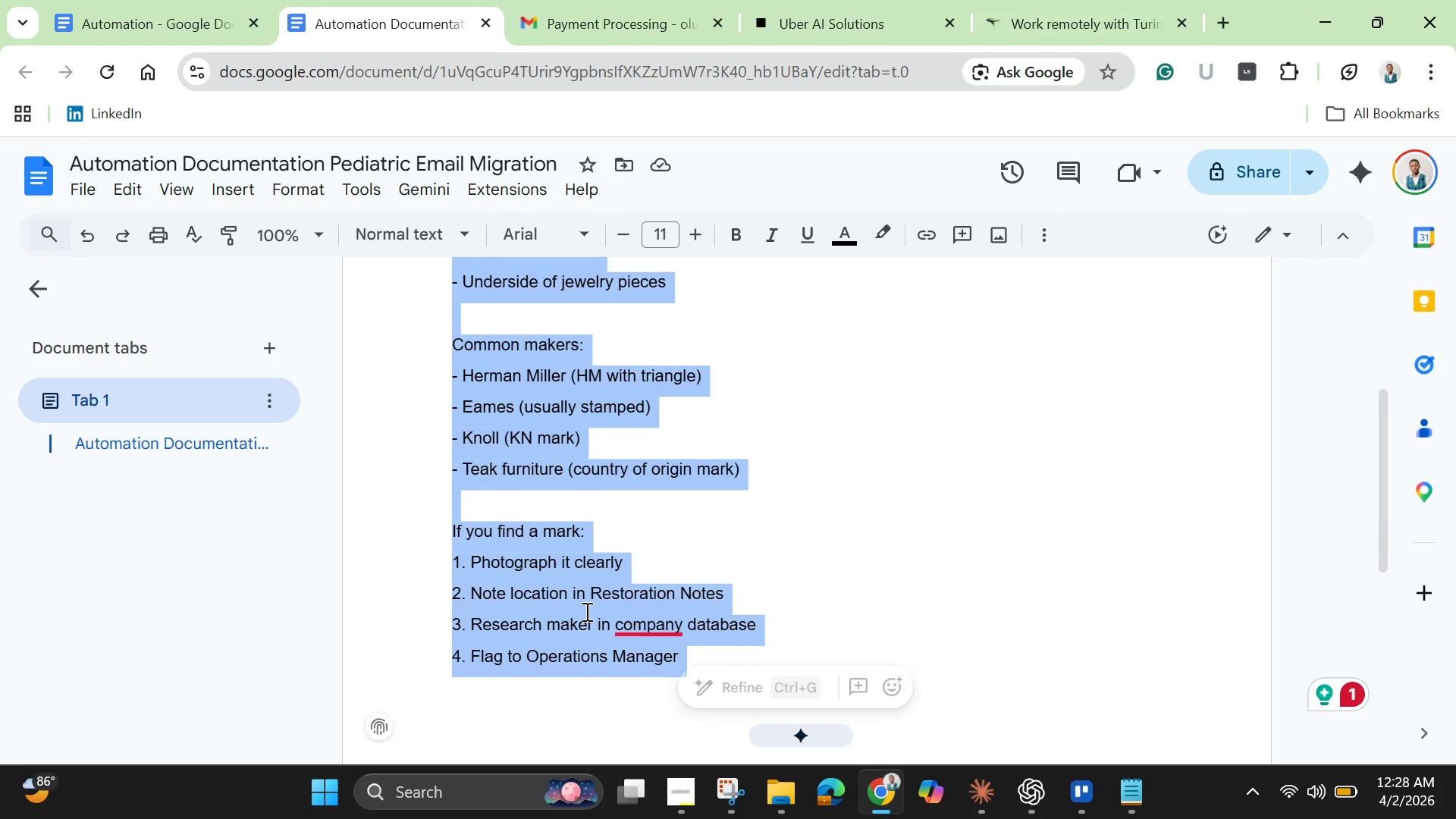 
right_click([585, 611])
 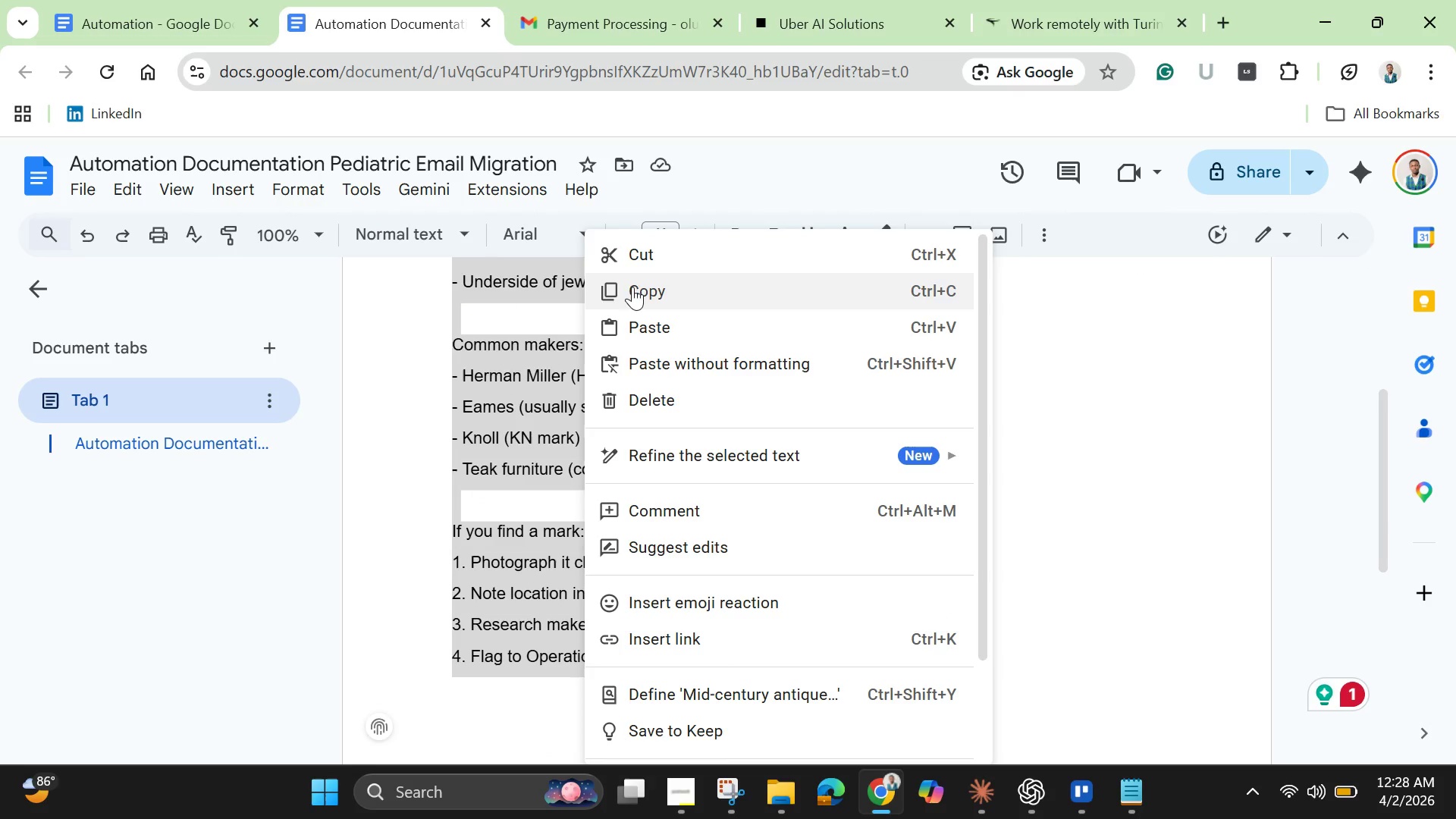 
left_click([637, 284])
 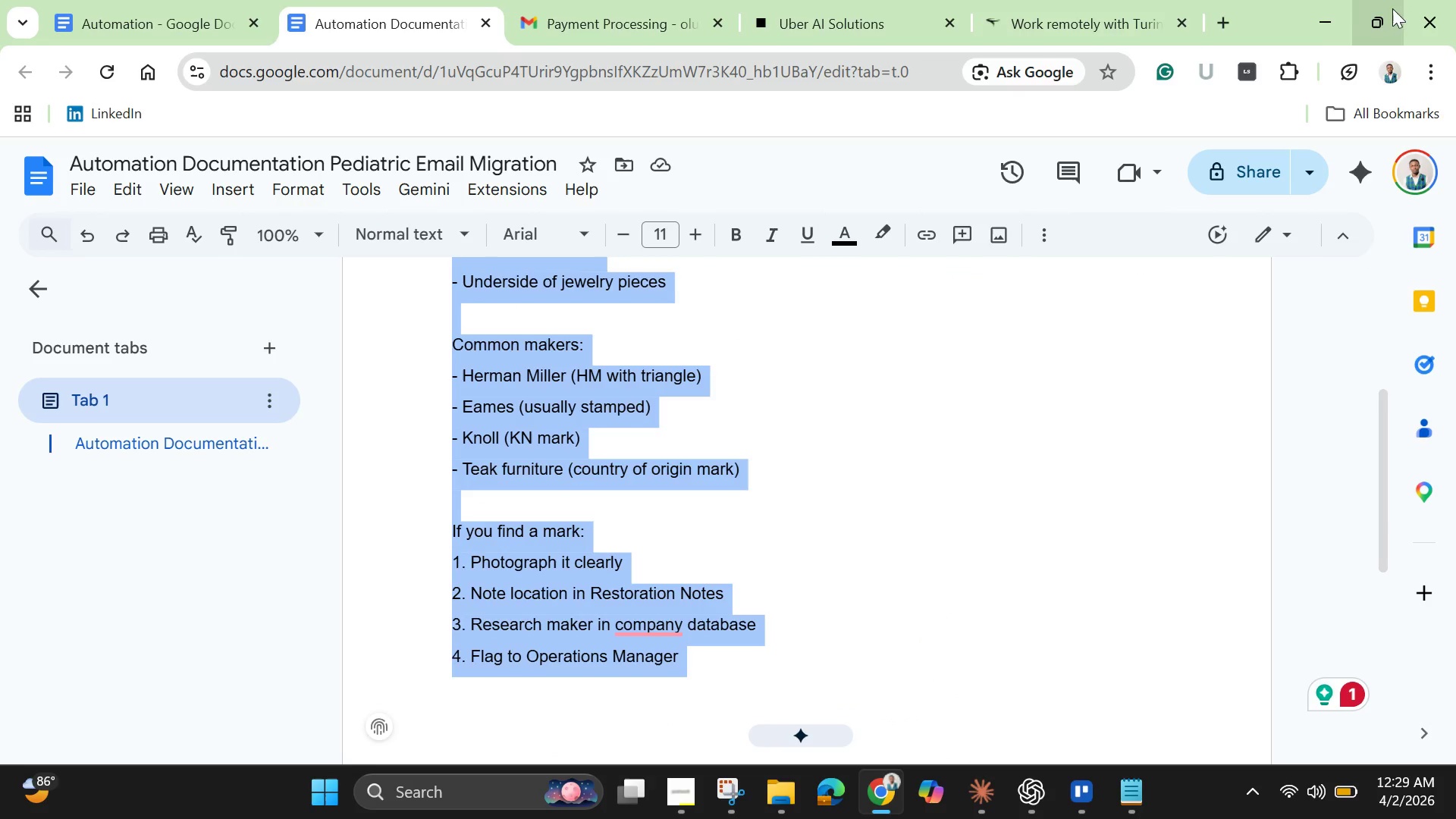 
left_click([1317, 18])
 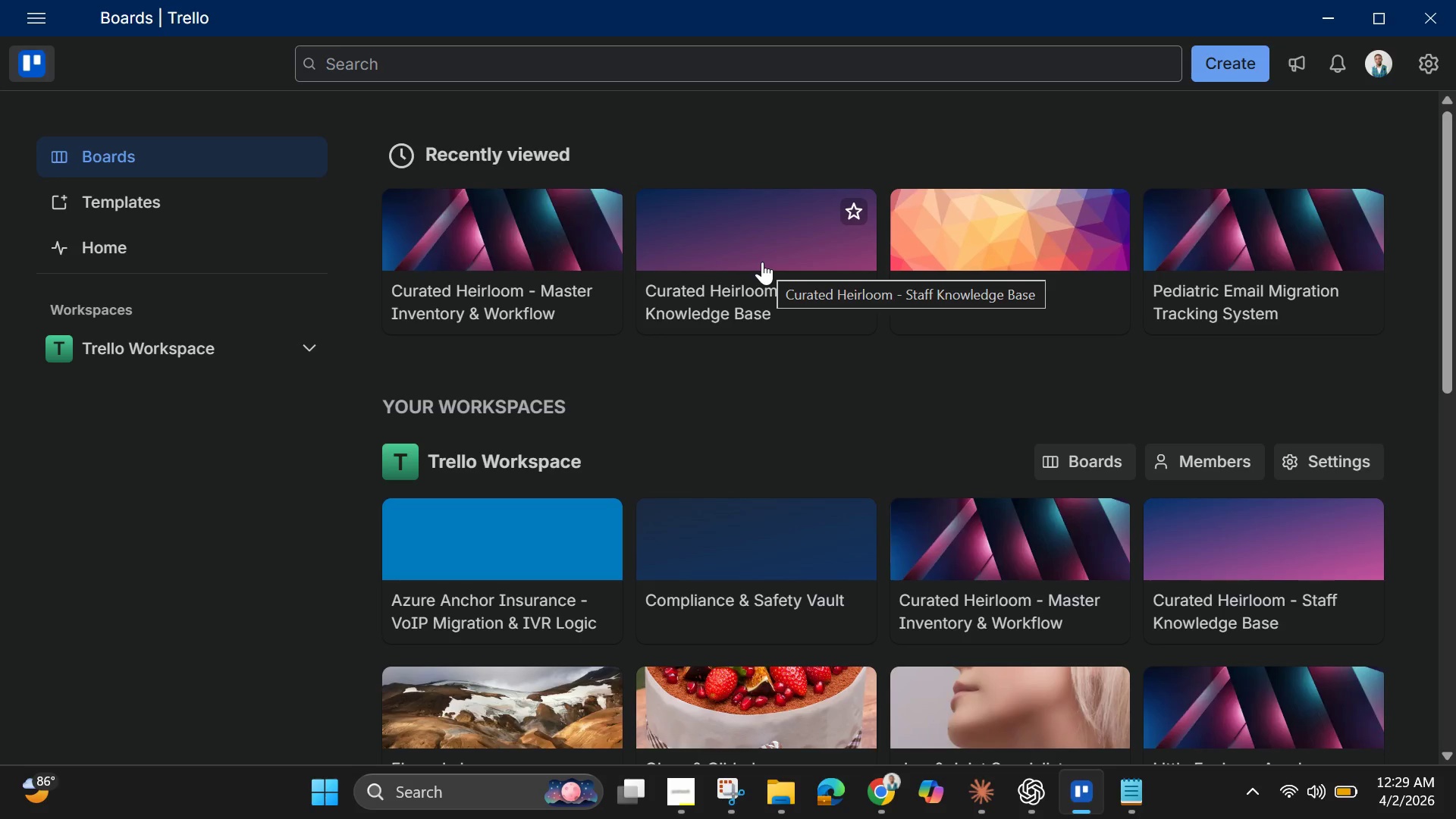 
wait(14.59)
 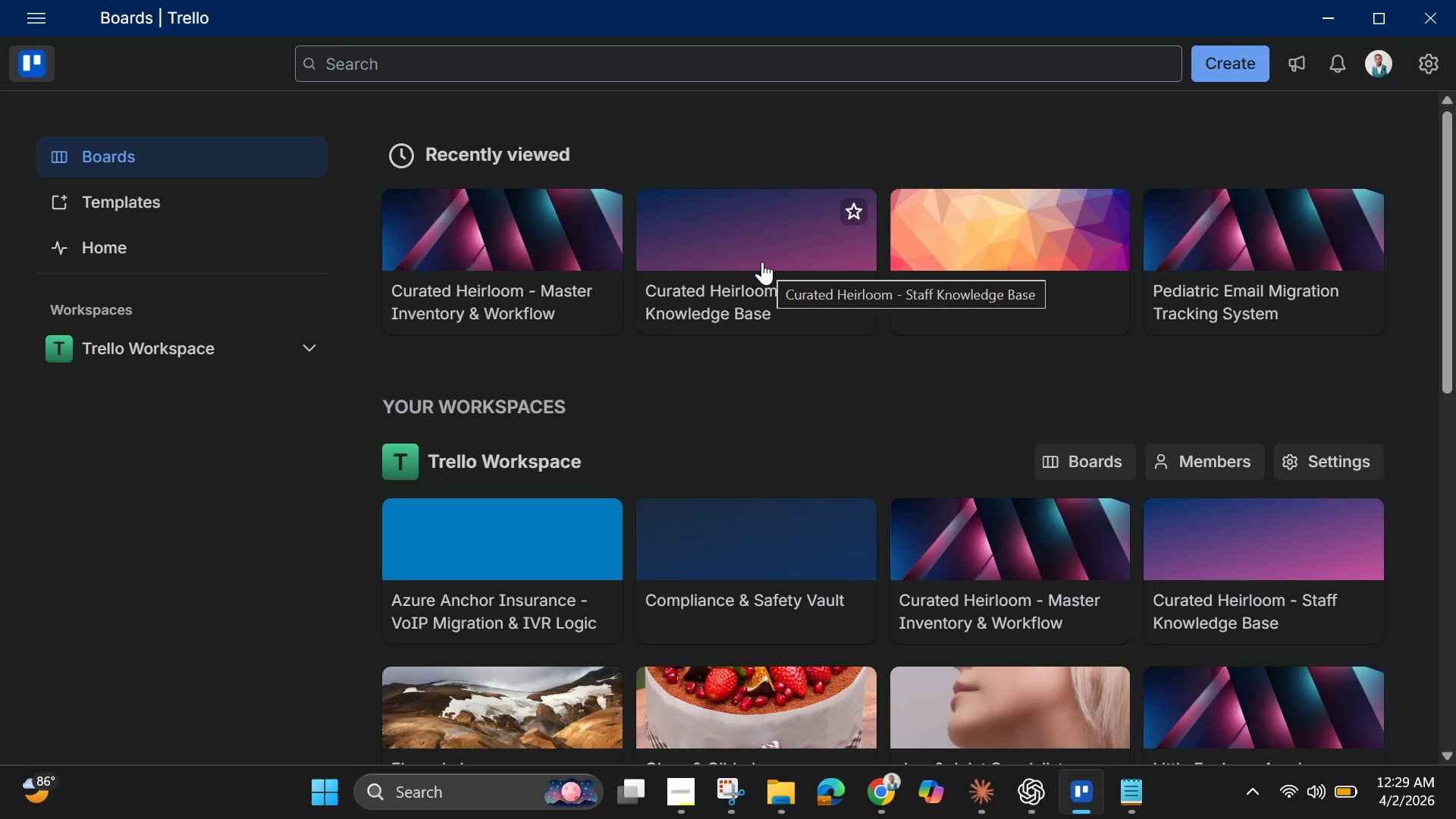 
left_click([582, 250])
 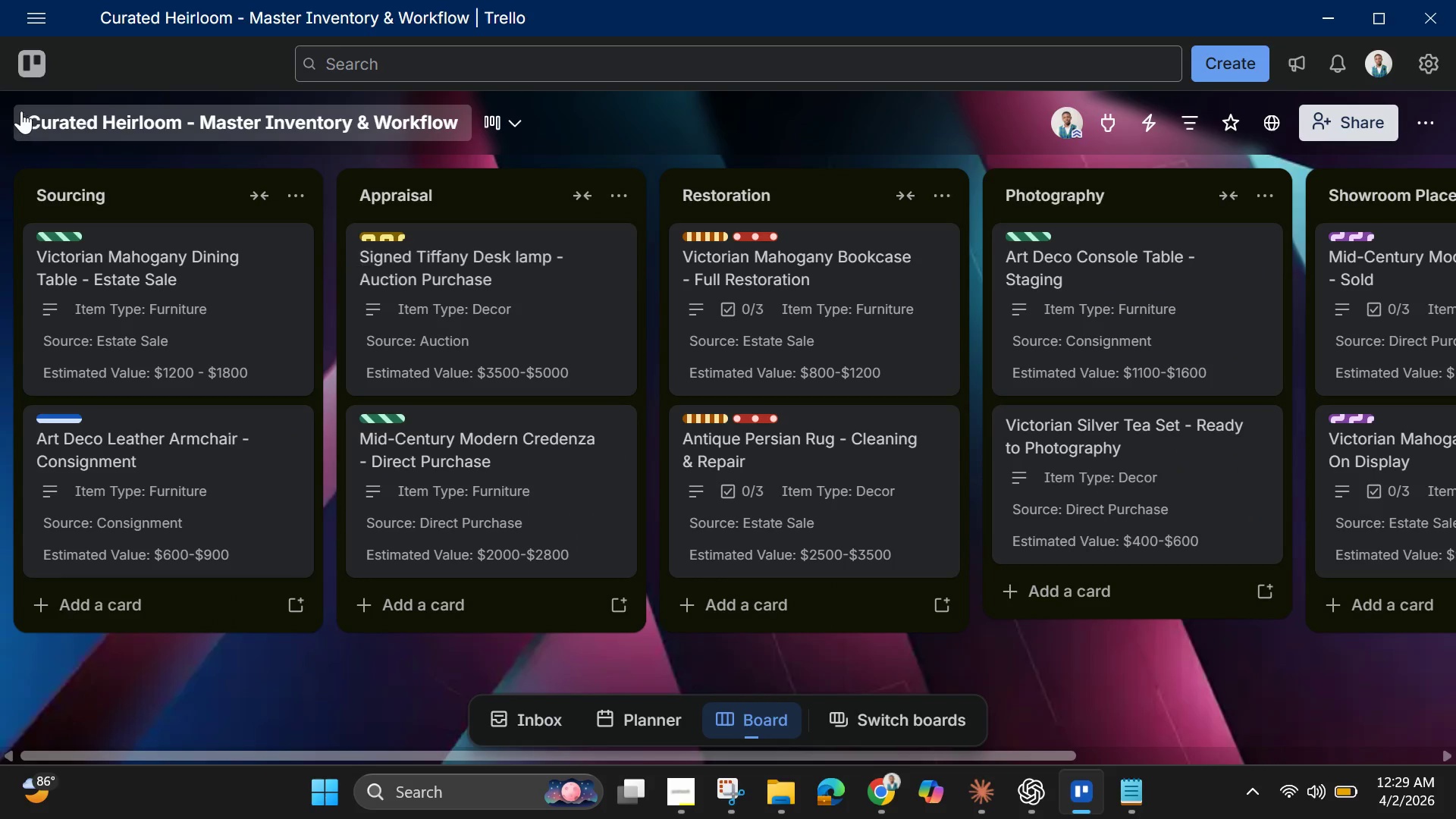 
left_click_drag(start_coordinate=[25, 63], to_coordinate=[31, 66])
 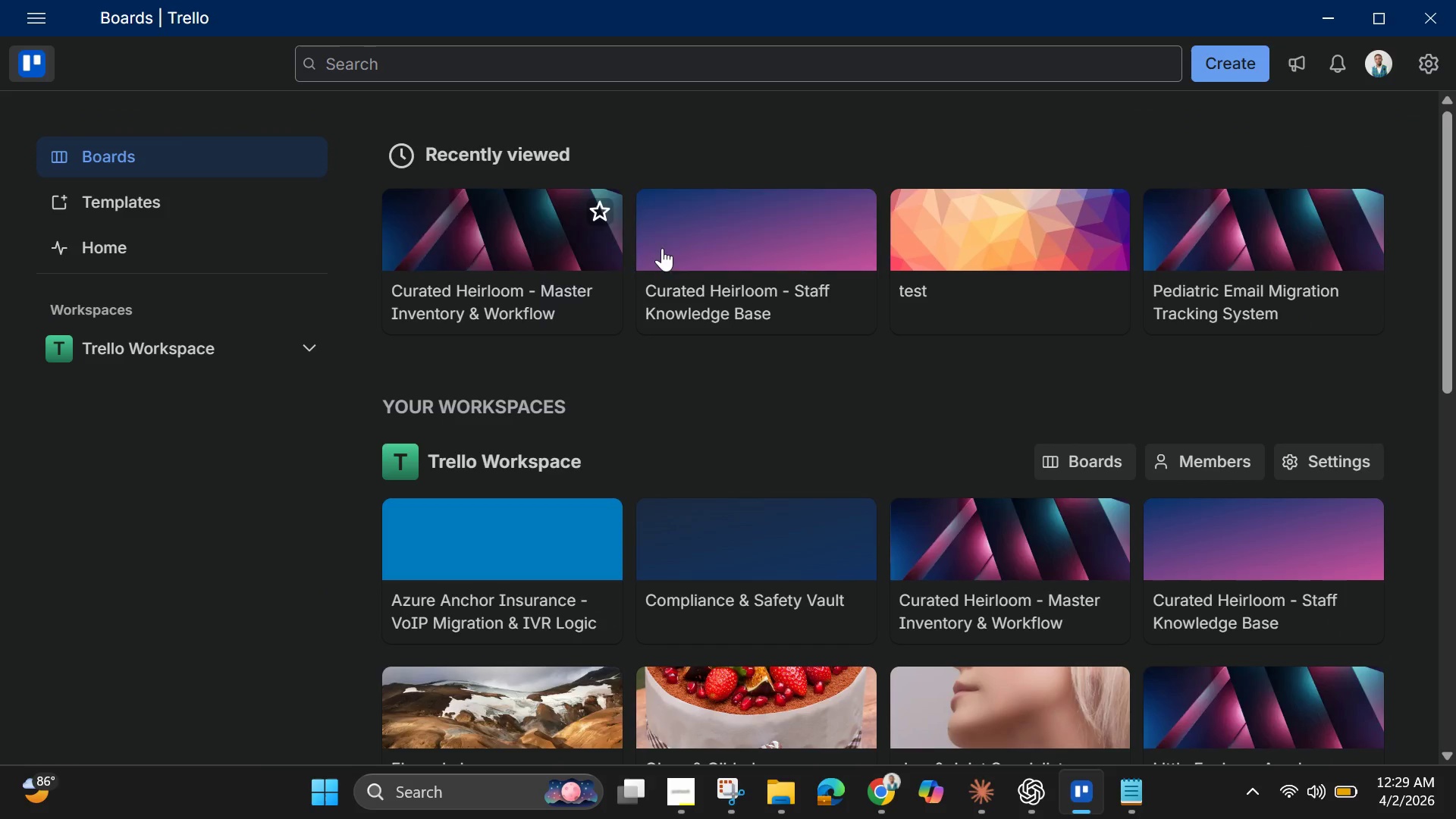 
left_click([704, 243])
 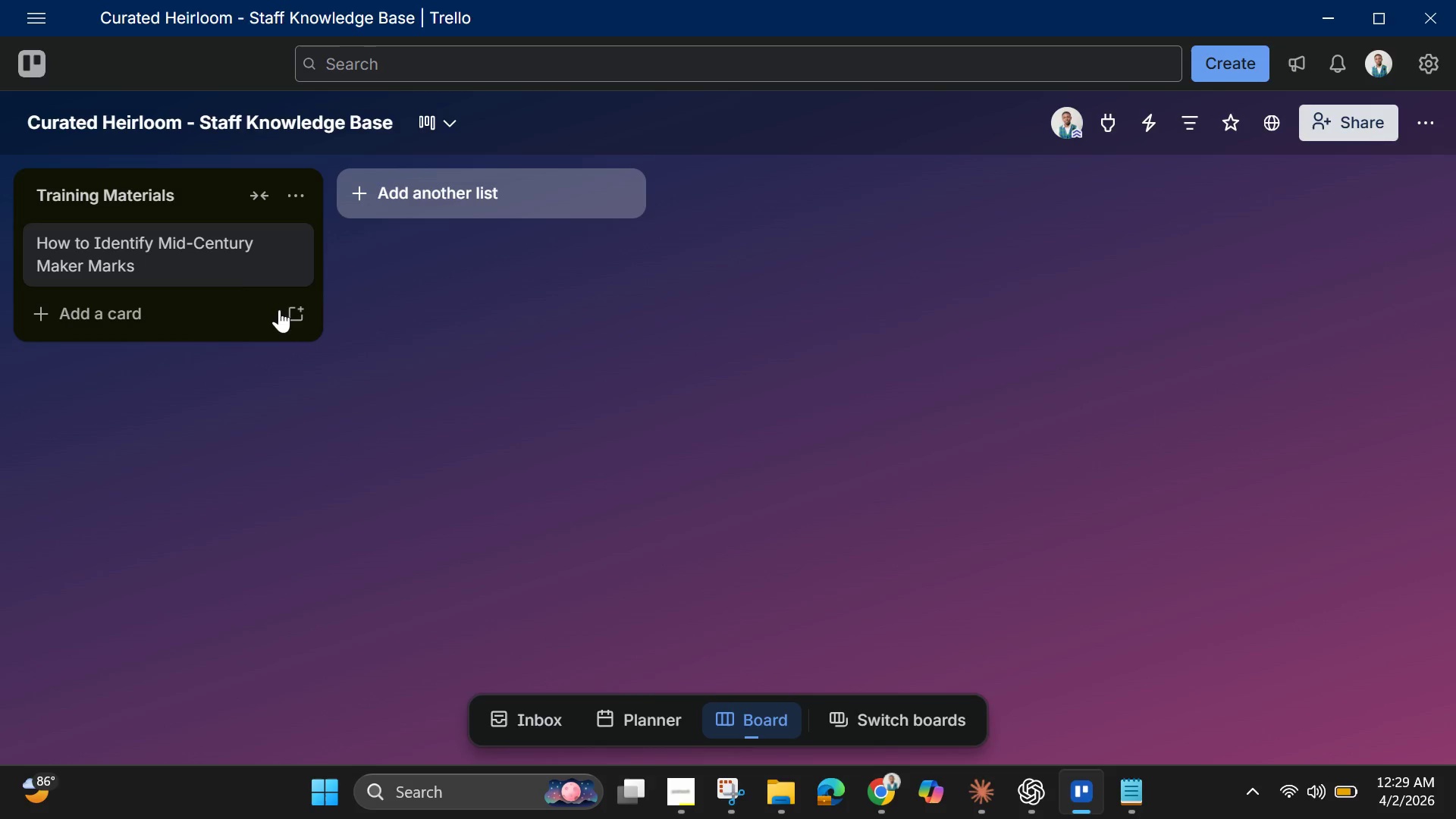 
left_click([190, 253])
 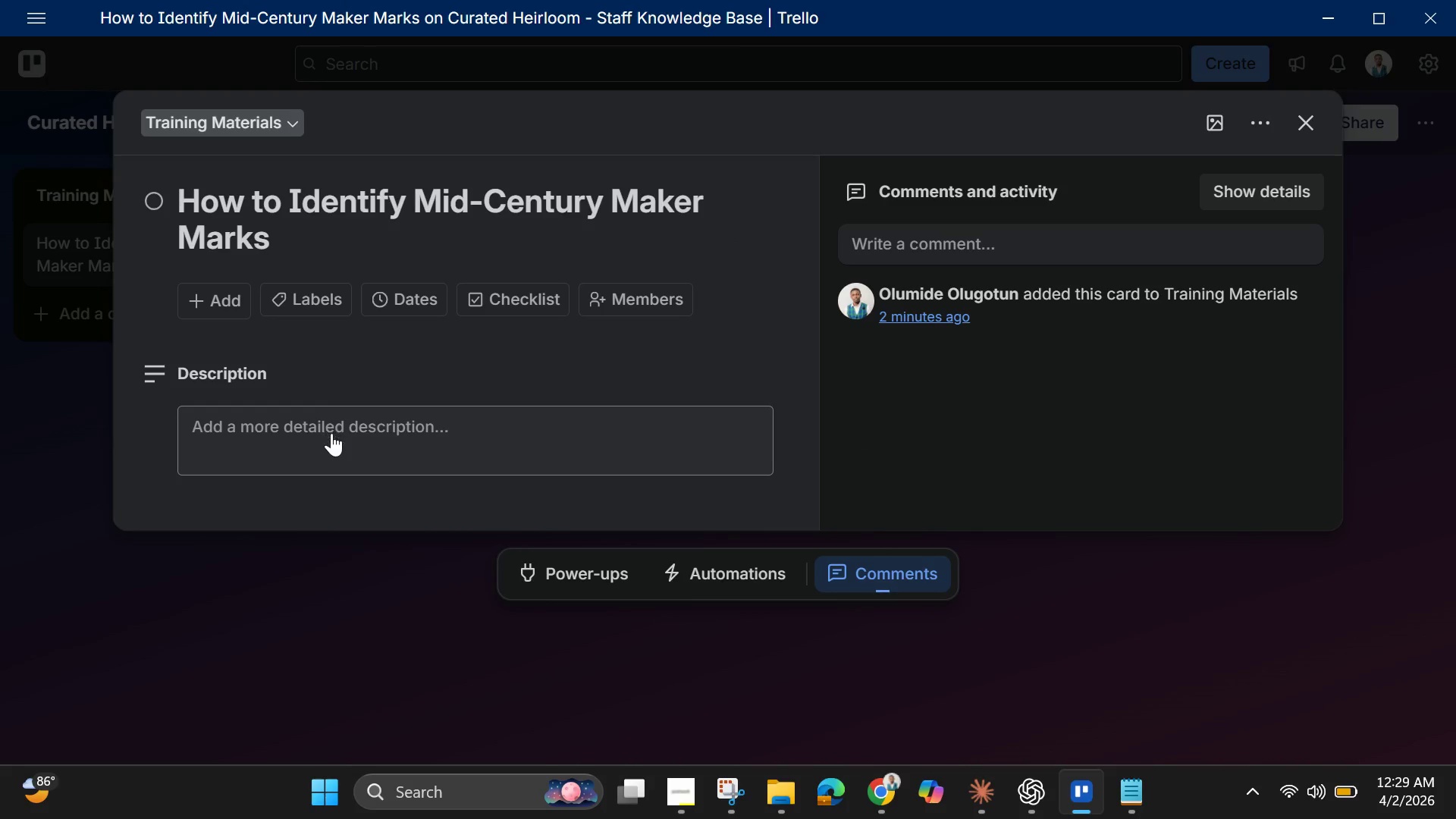 
left_click([333, 446])
 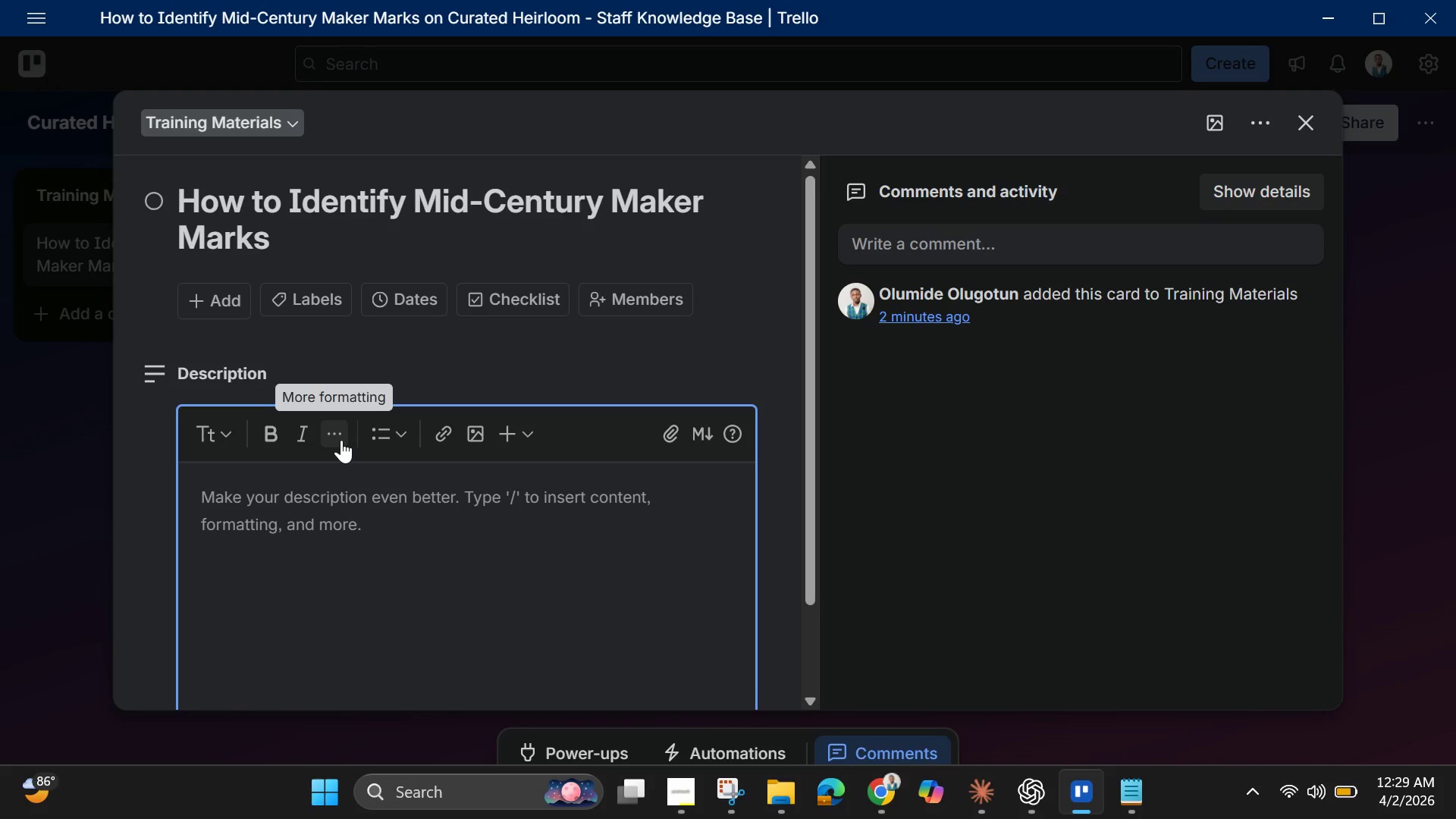 
key(Control+V)
 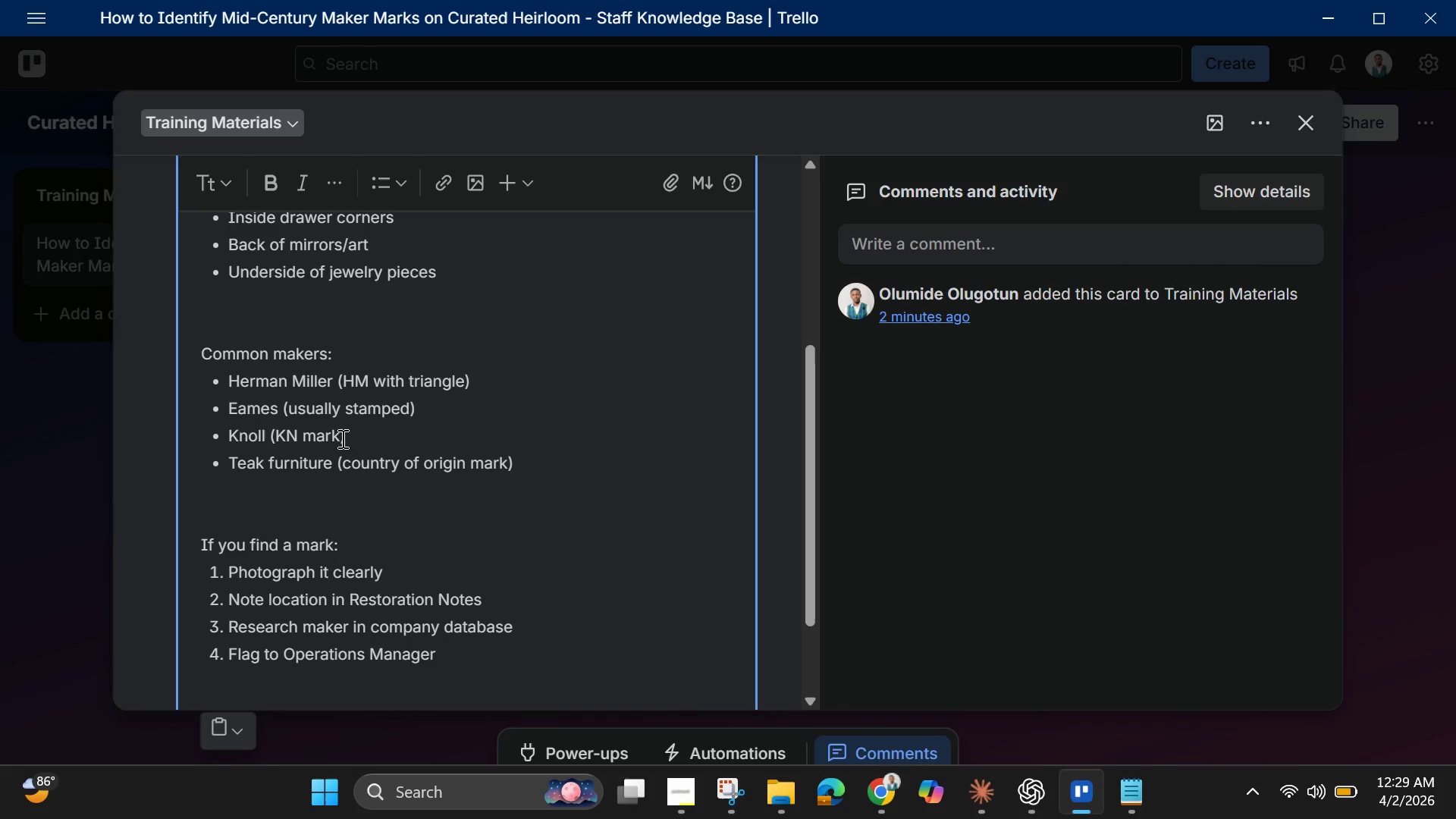 
scroll: coordinate [347, 447], scroll_direction: down, amount: 2.0
 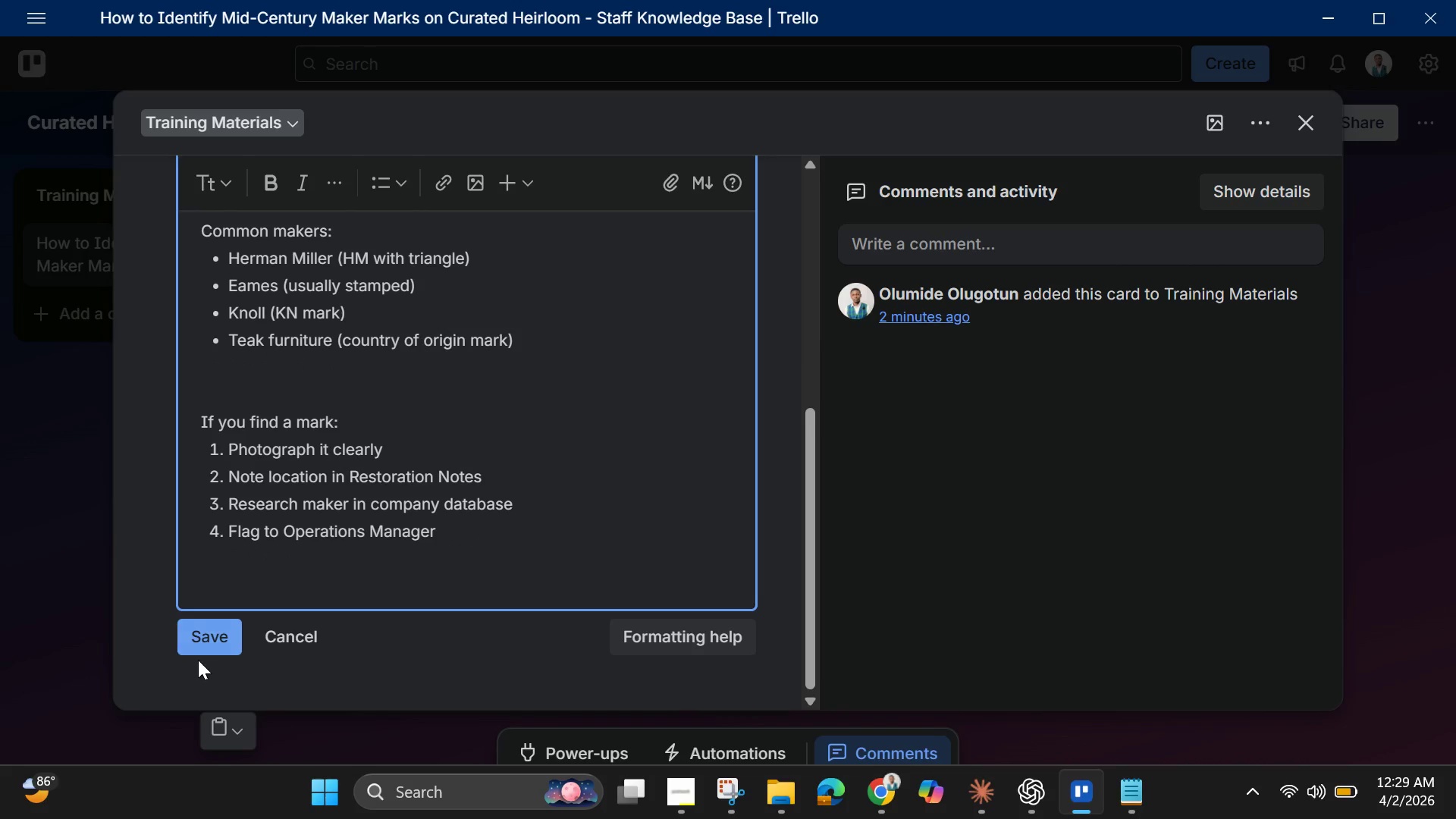 
left_click([206, 644])
 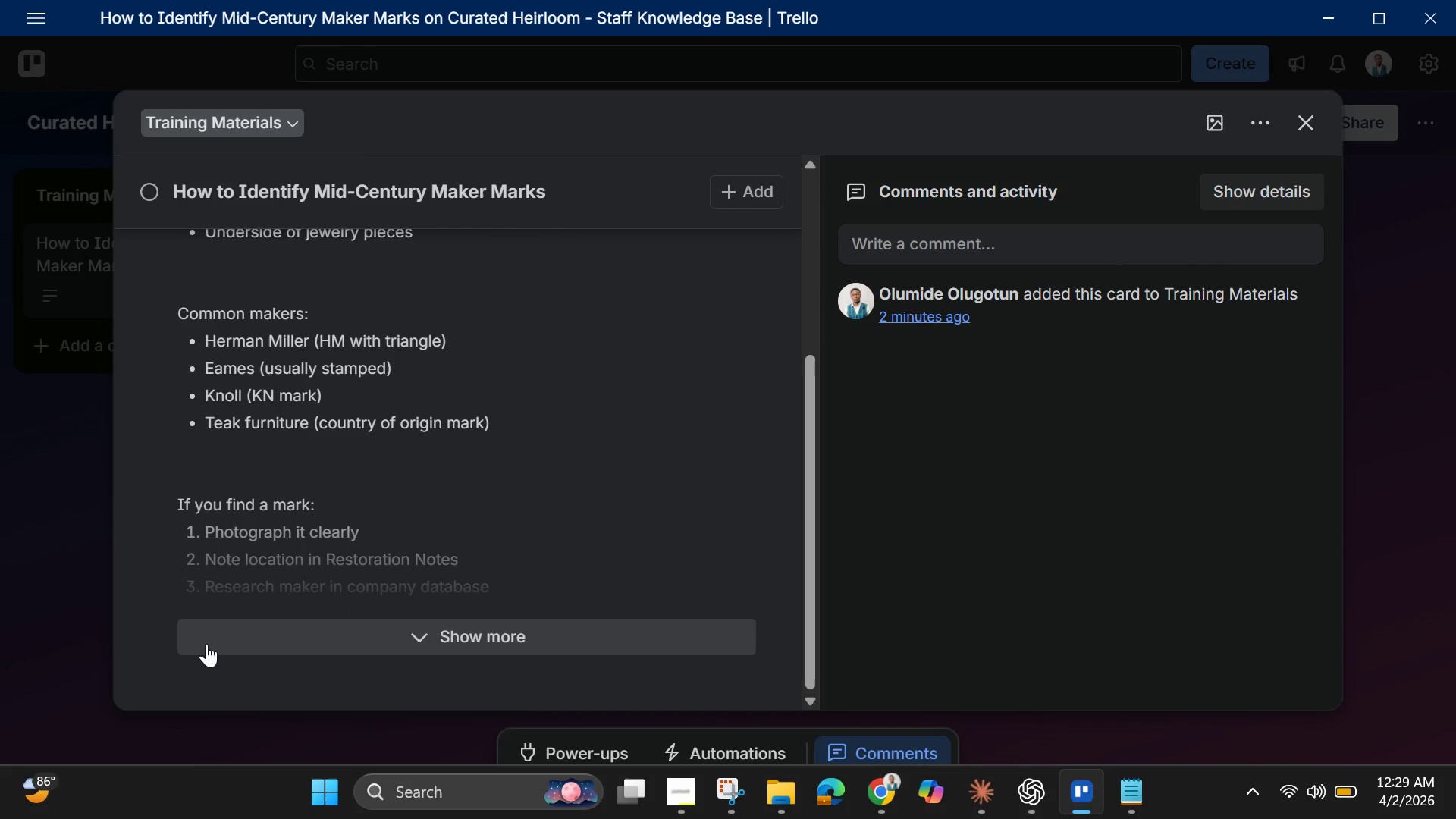 
wait(9.08)
 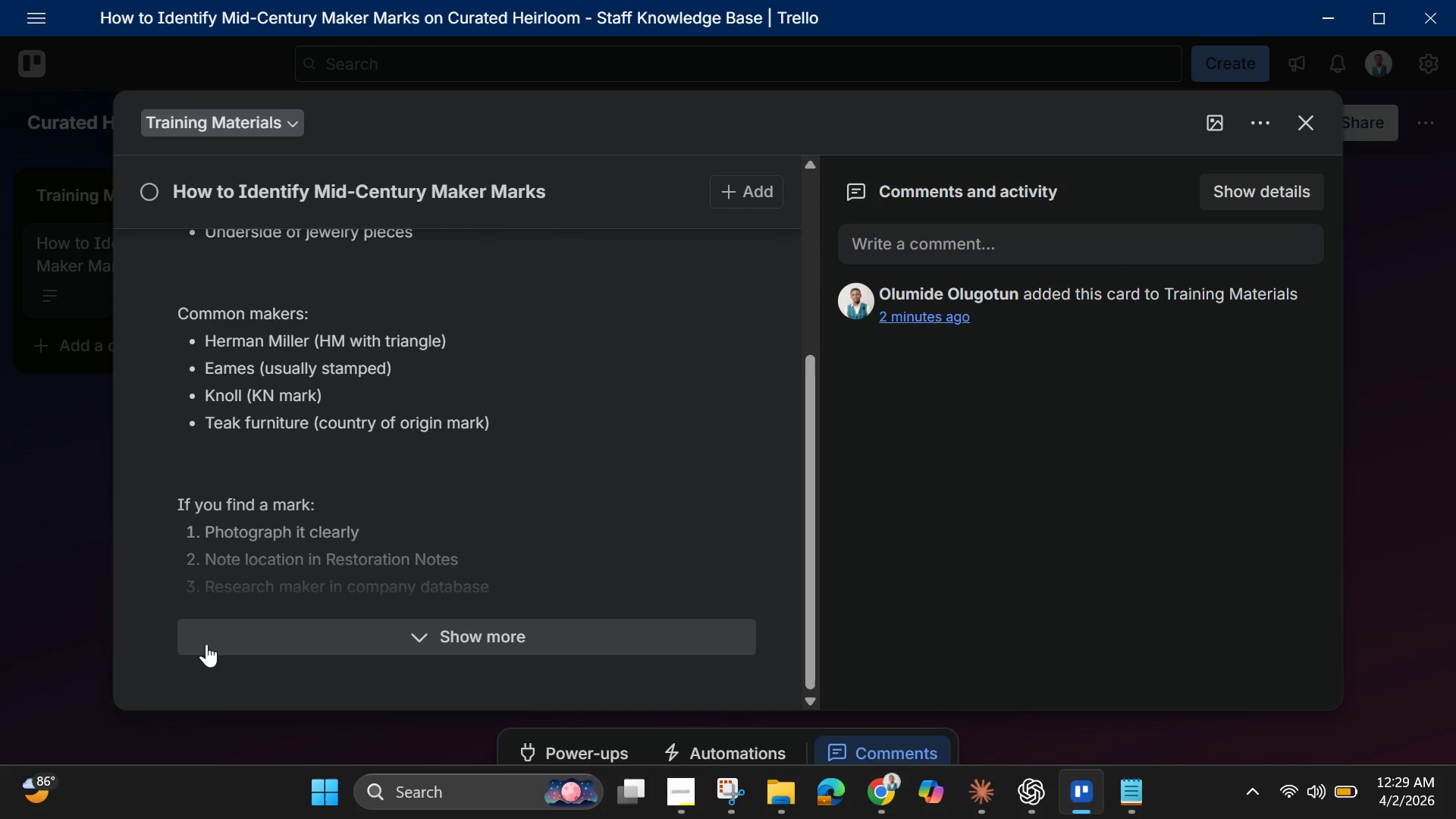 
scroll: coordinate [449, 317], scroll_direction: up, amount: 3.0
 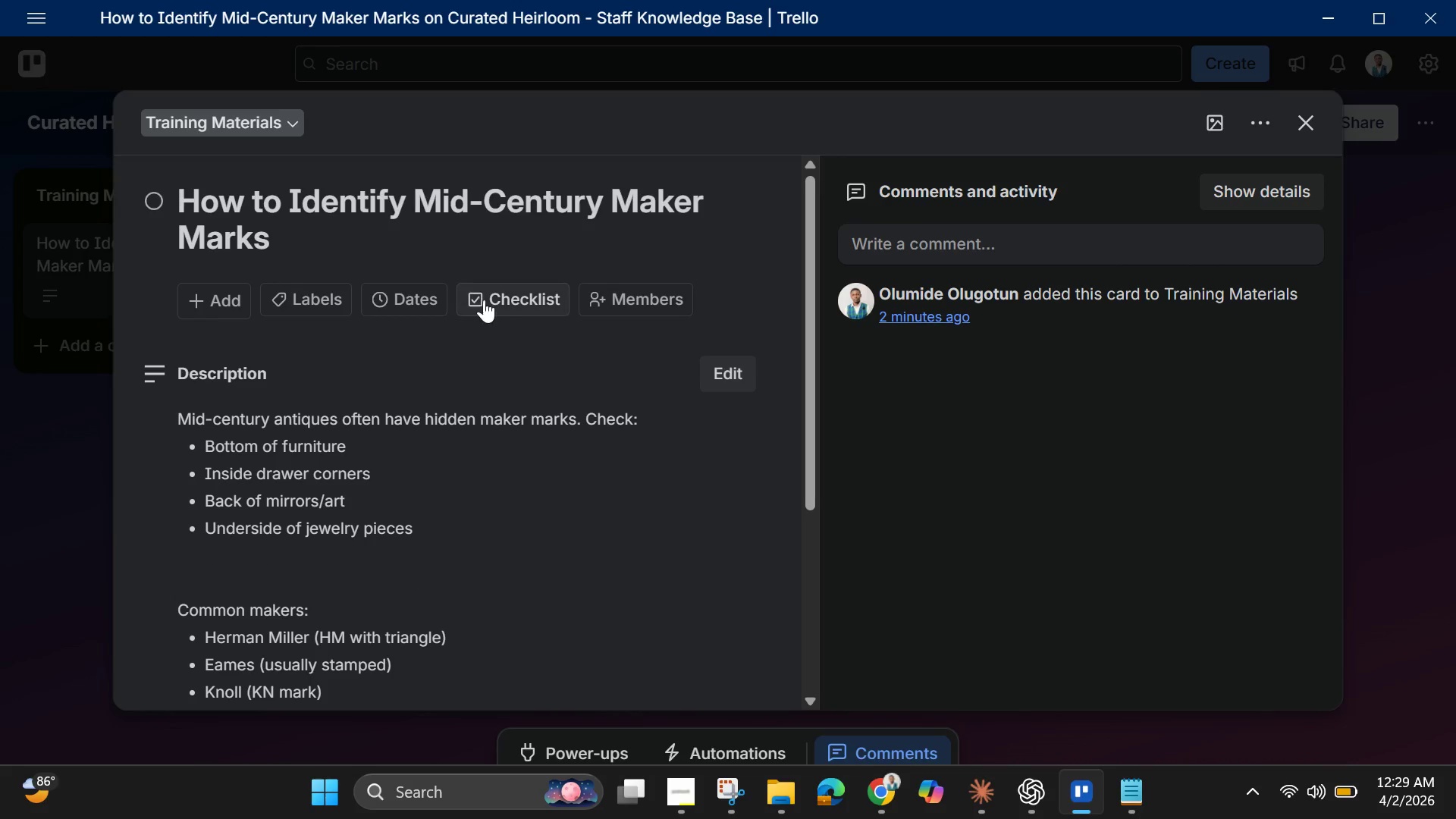 
left_click([504, 303])
 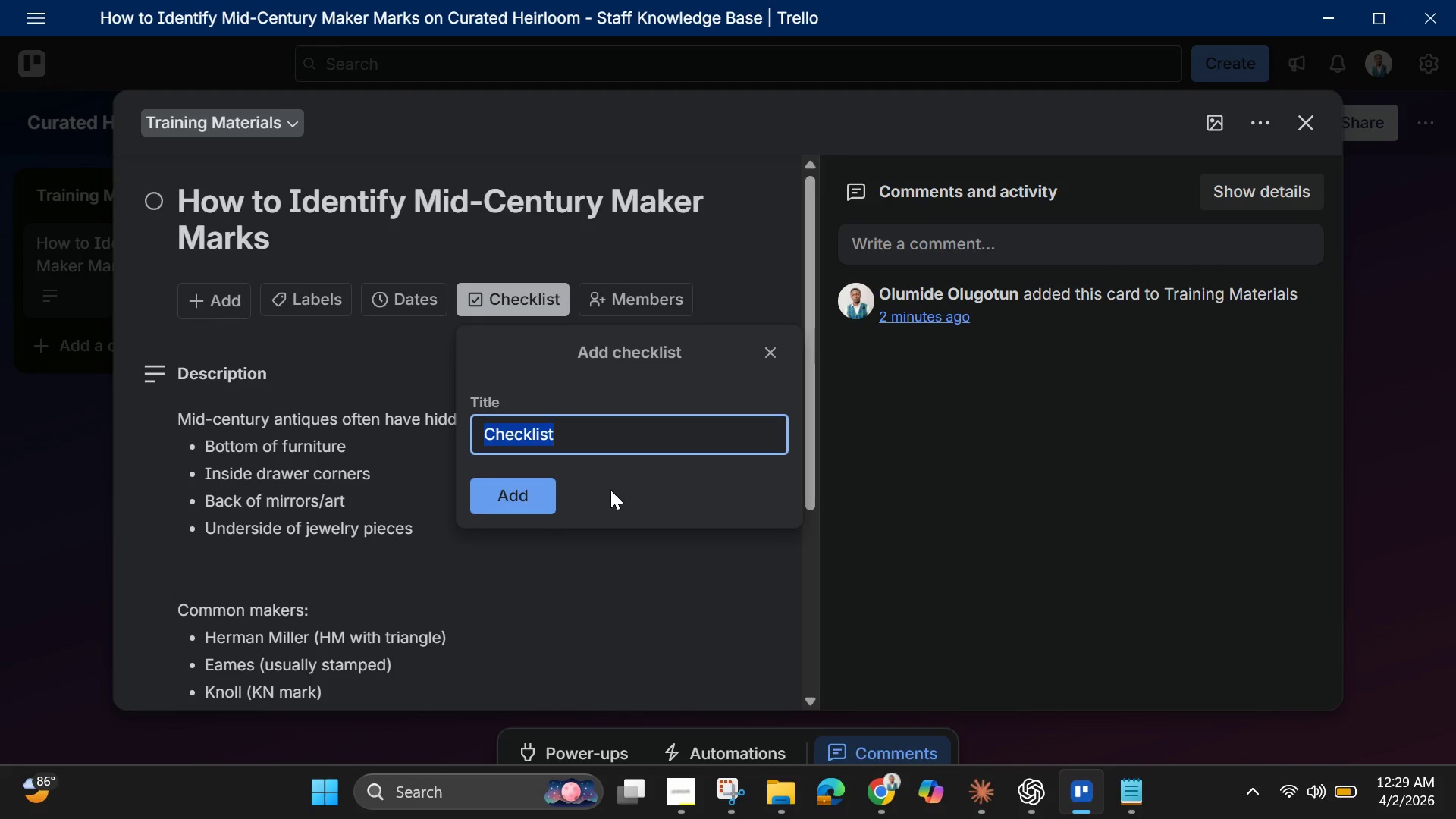 
key(ArrowLeft)
 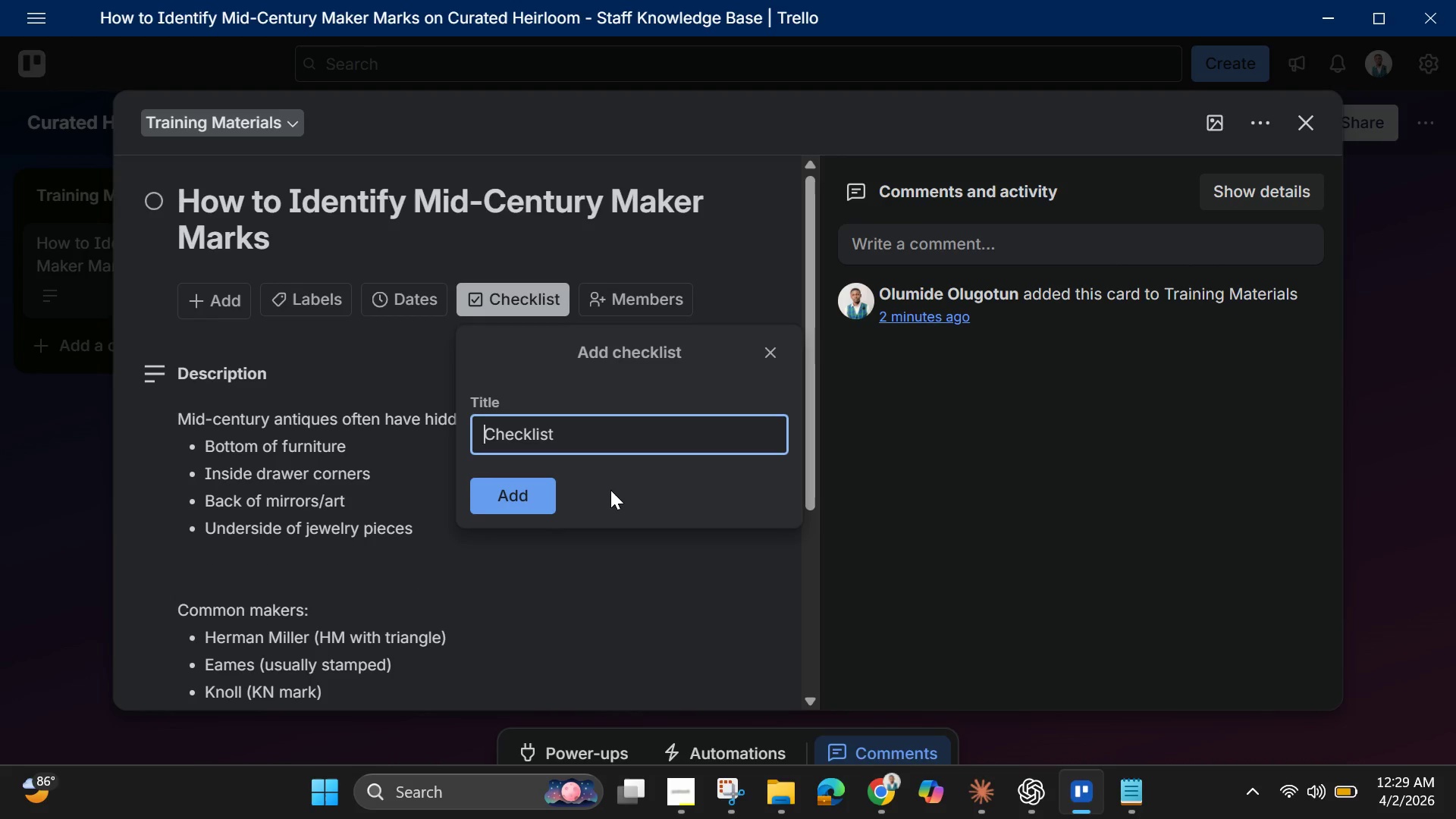 
type(Training )
 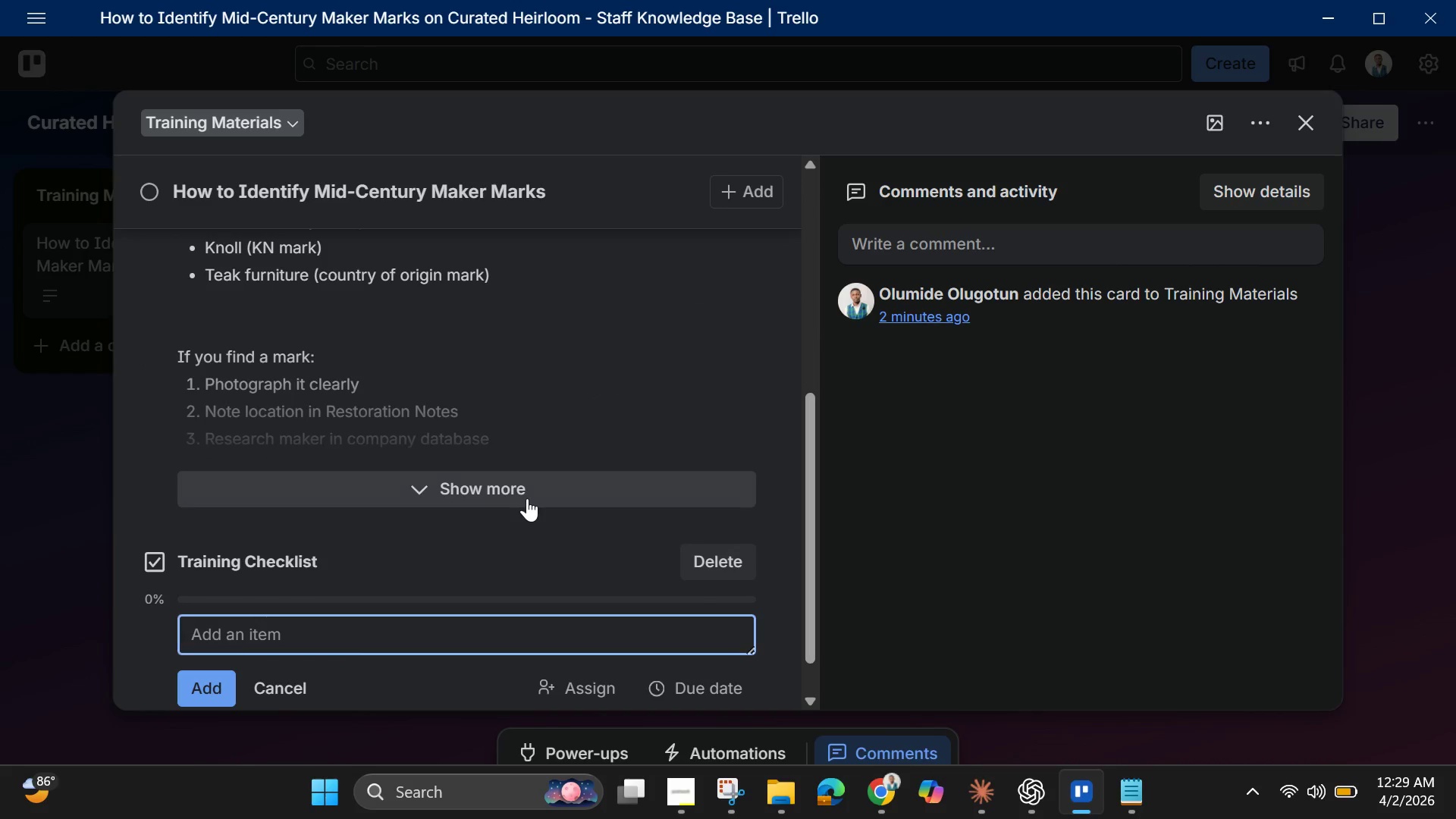 
wait(6.66)
 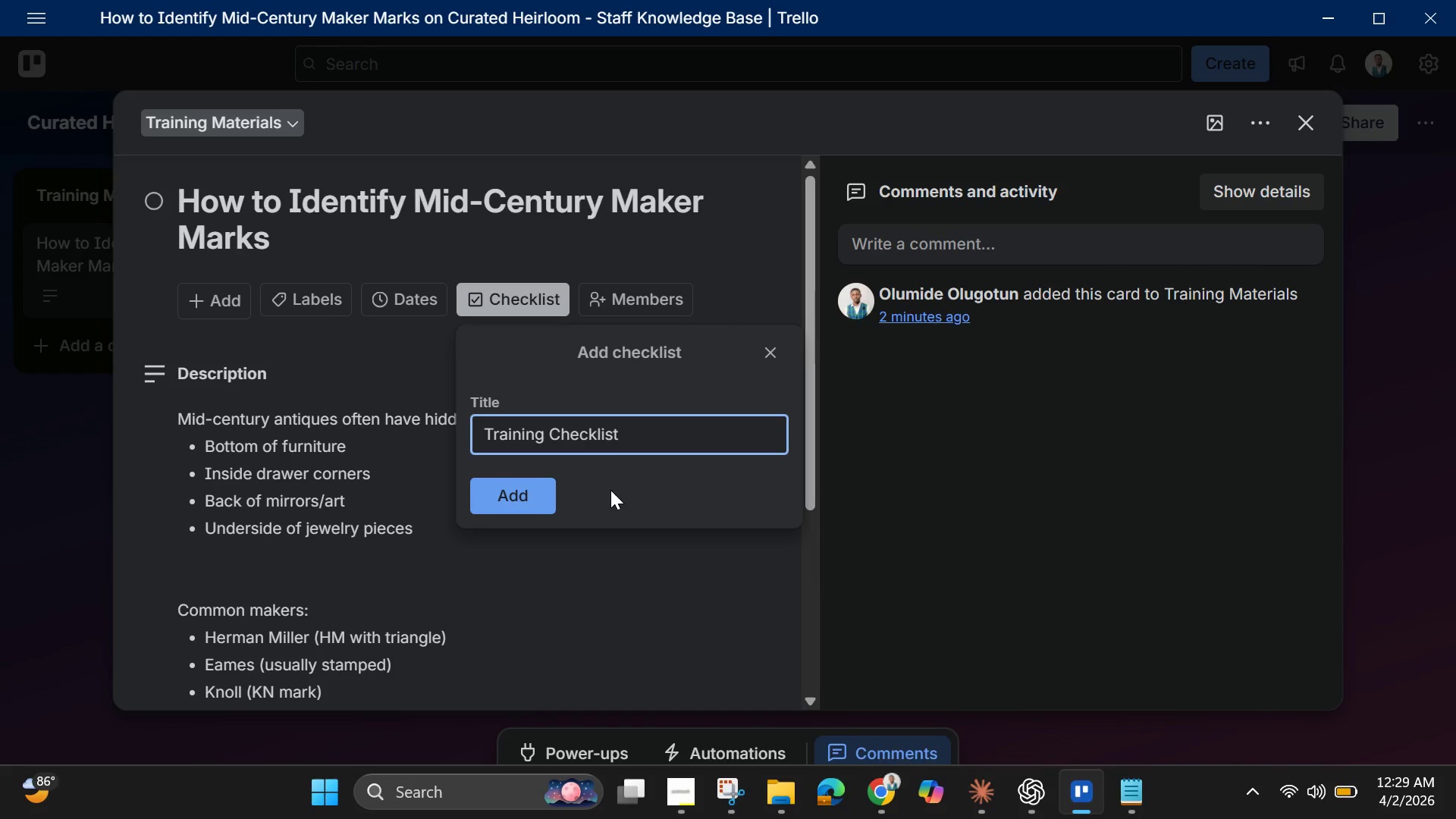 
type(Reviewed maker mark guide)
 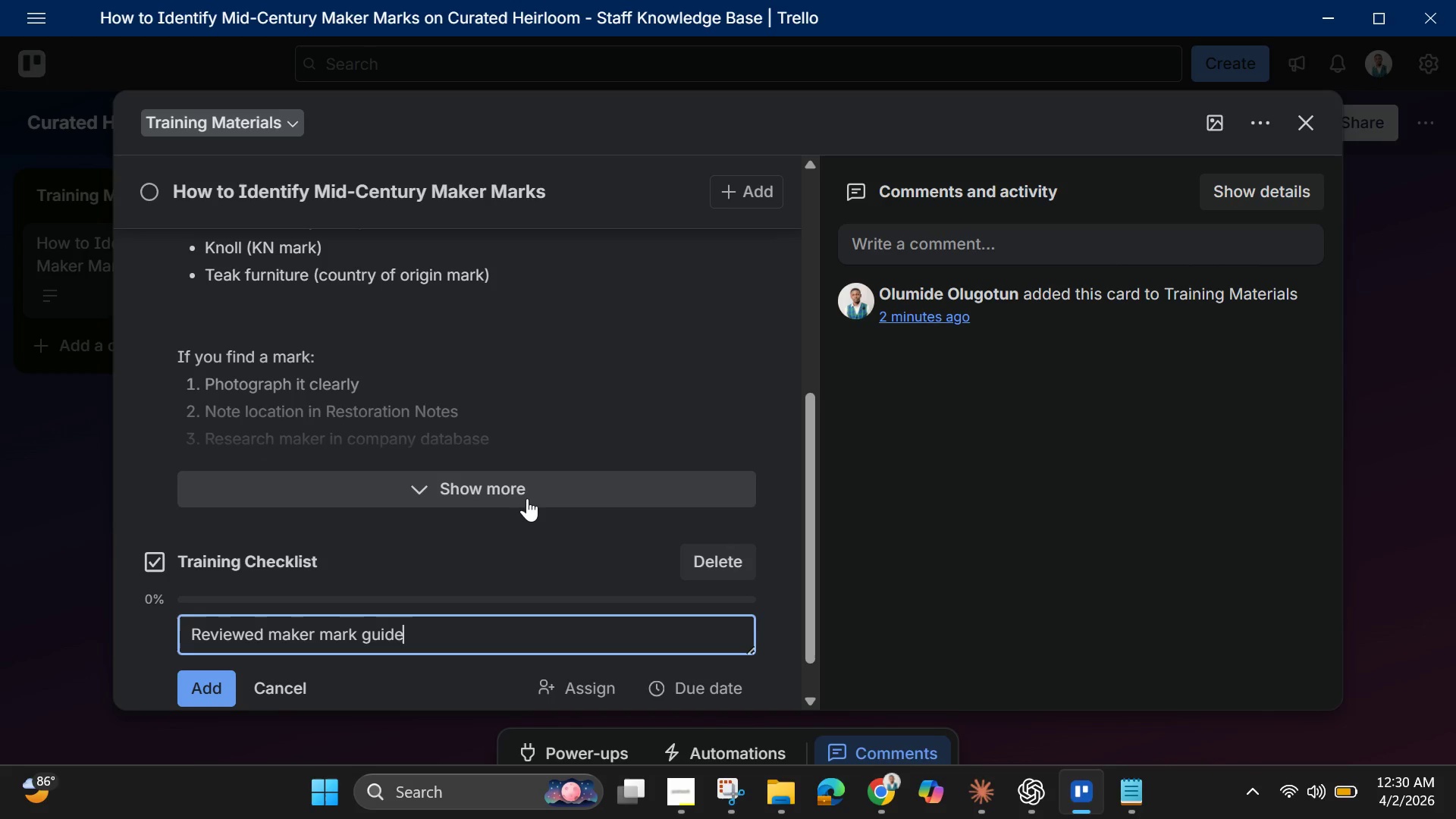 
key(Enter)
 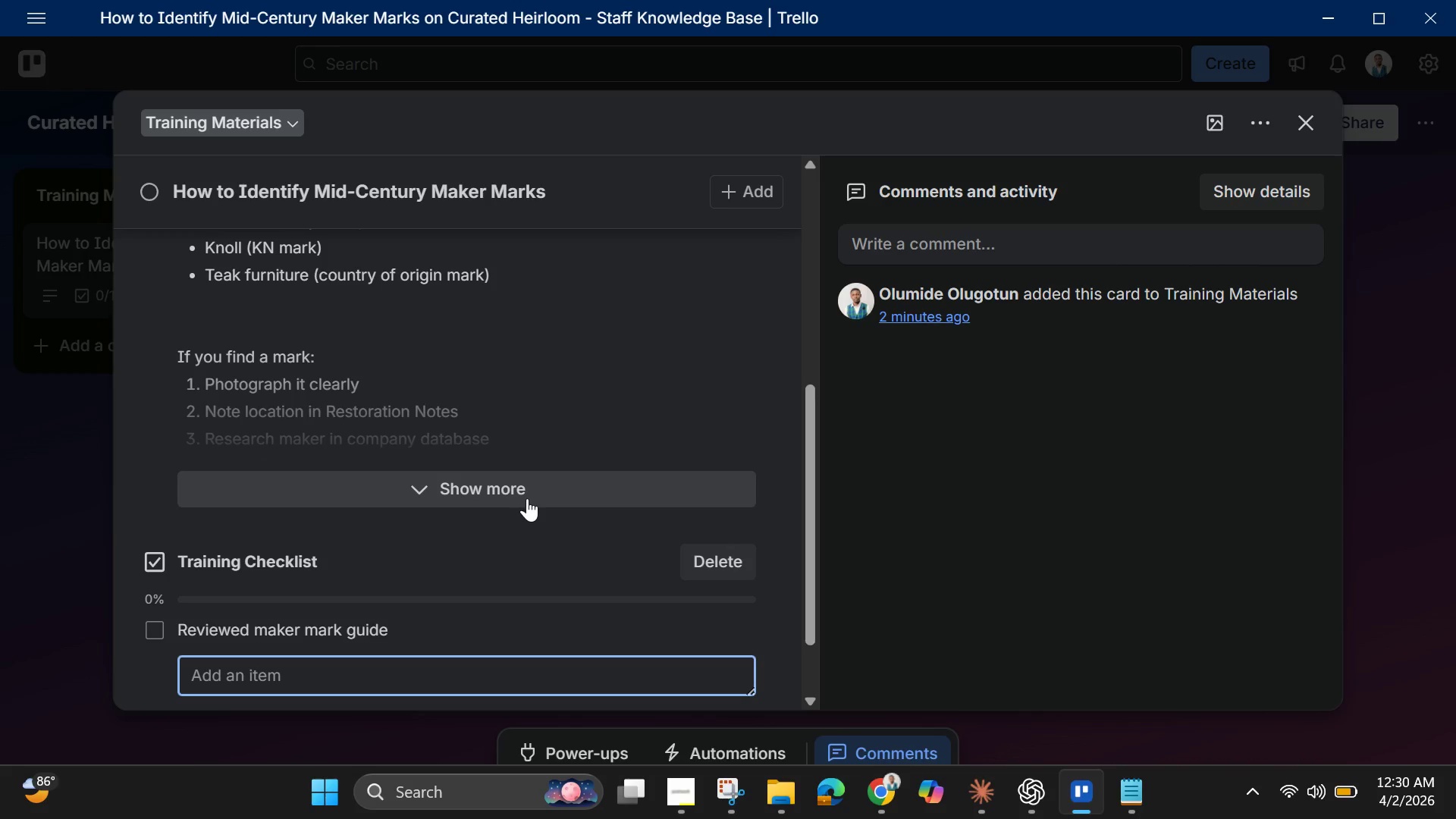 
type(Identified one mark )
 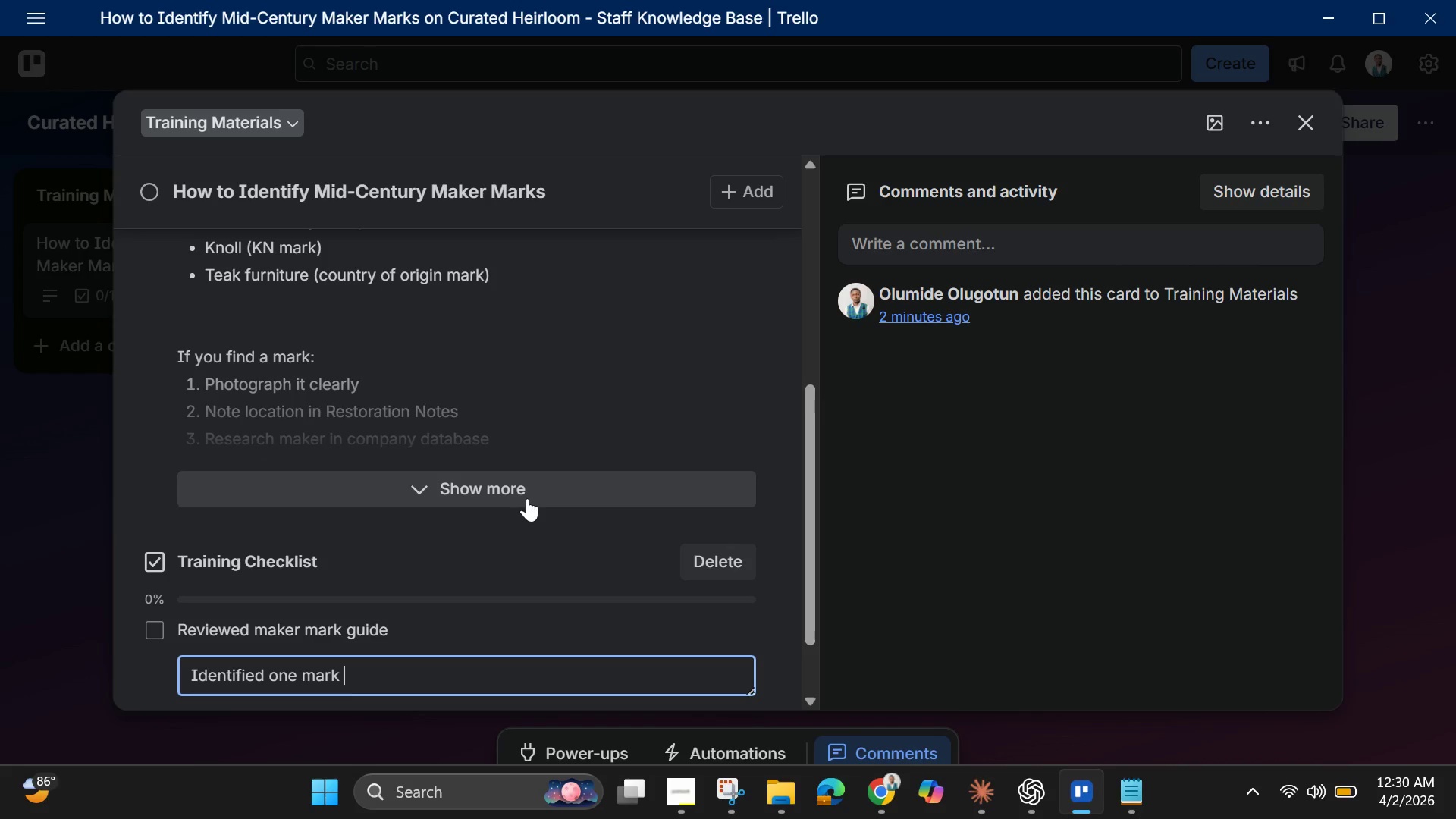 
wait(6.94)
 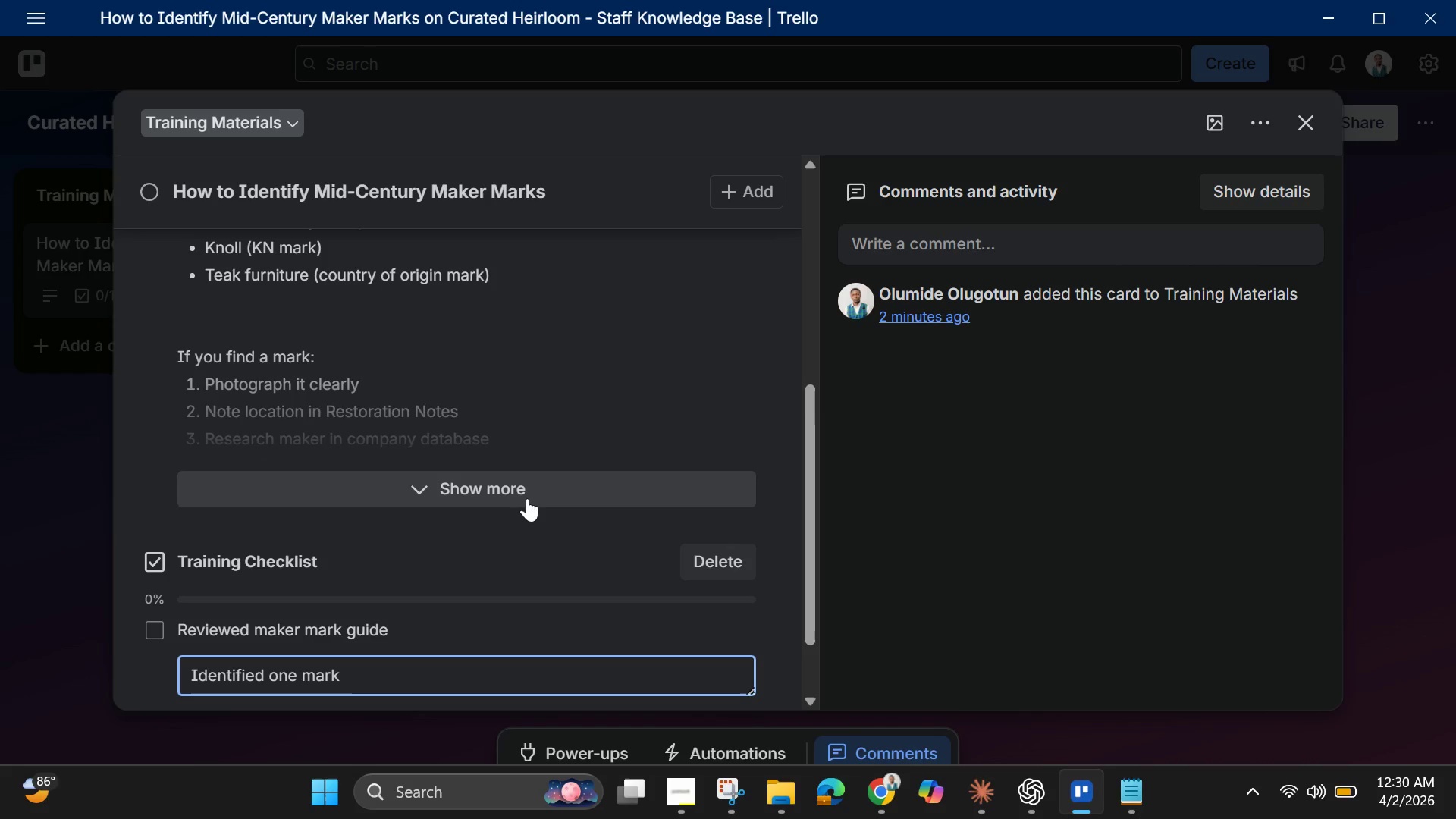 
type(in practice item)
 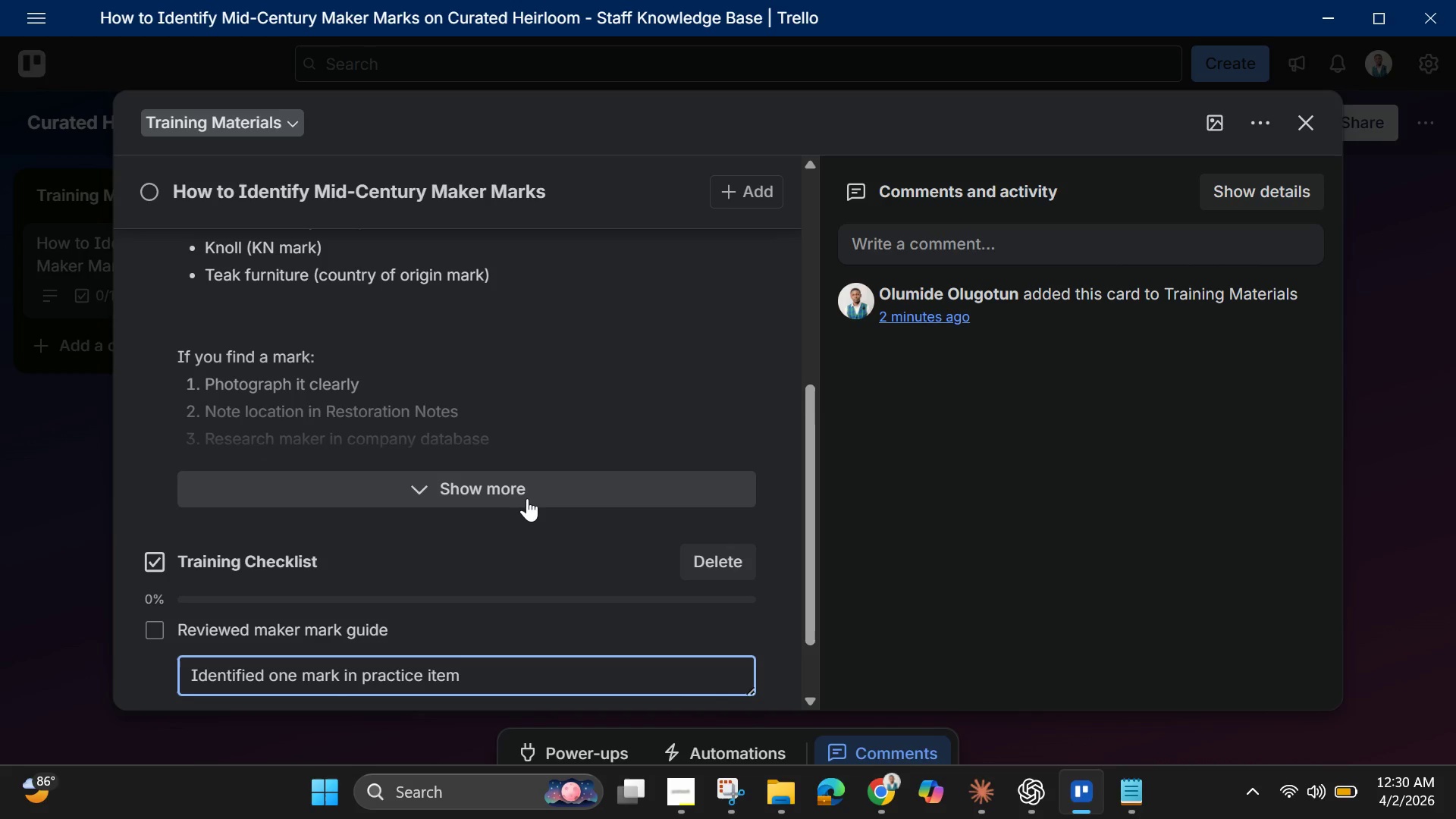 
wait(29.22)
 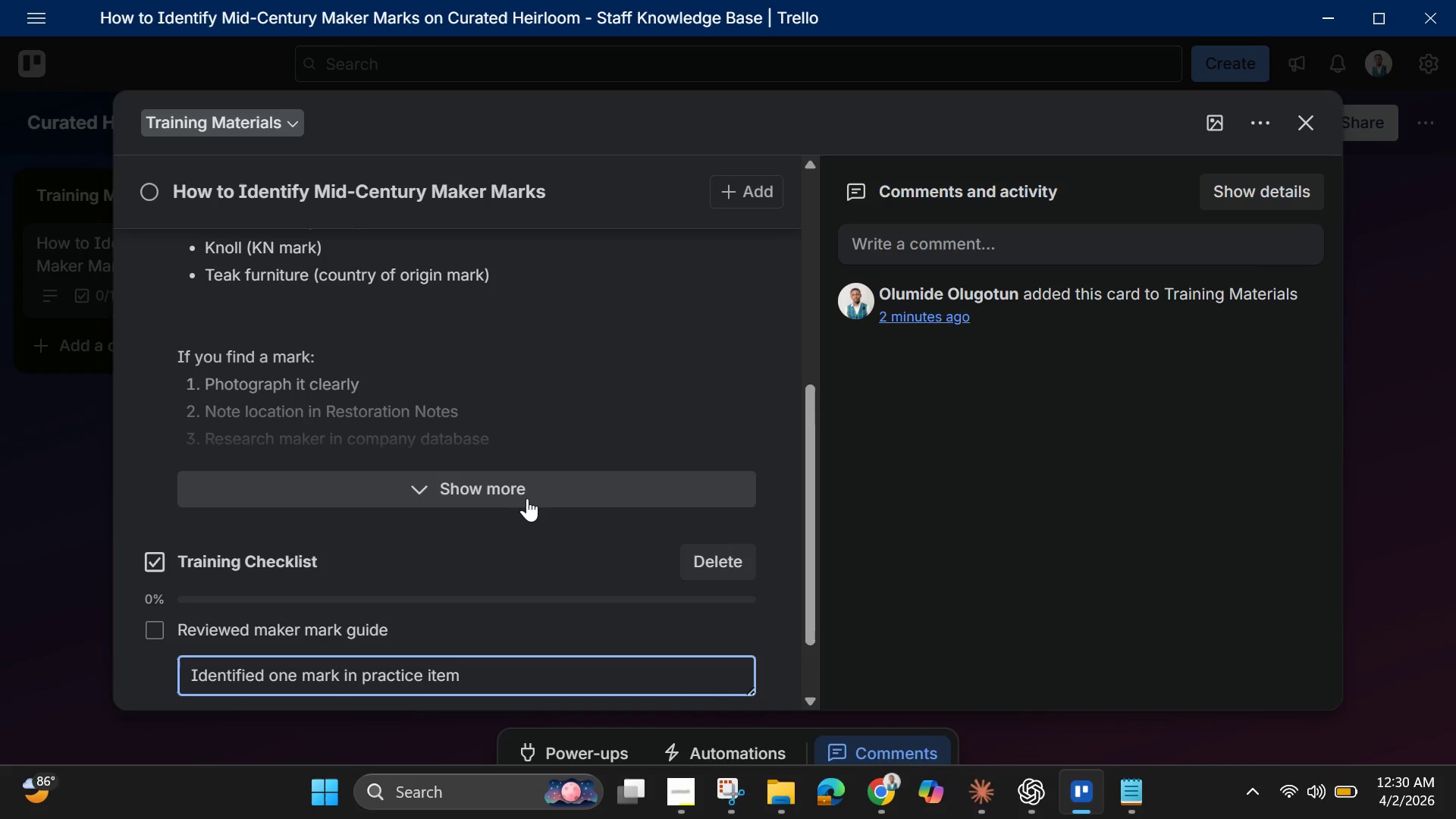 
key(Enter)
 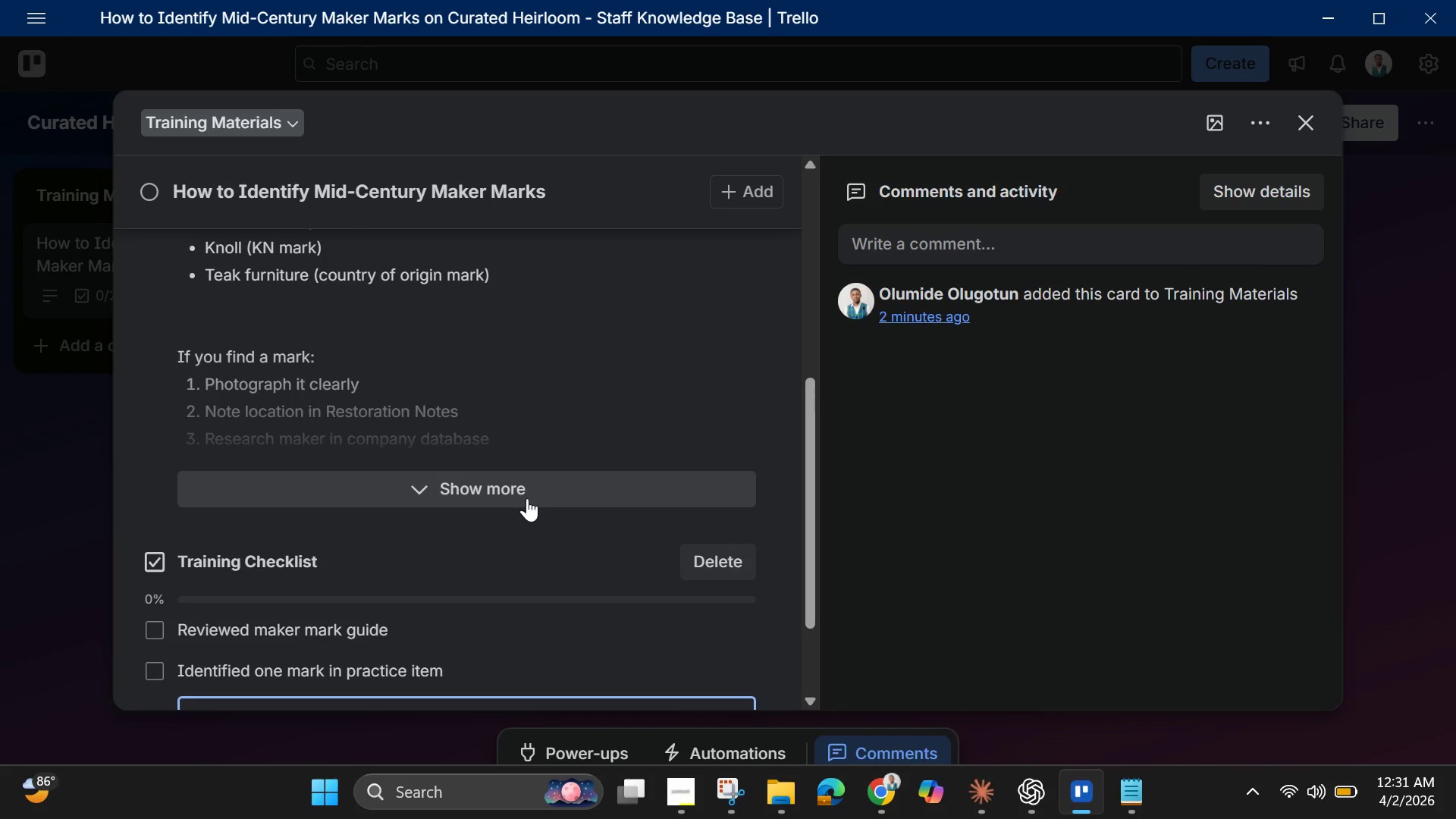 
type(Documented mark with photo)
 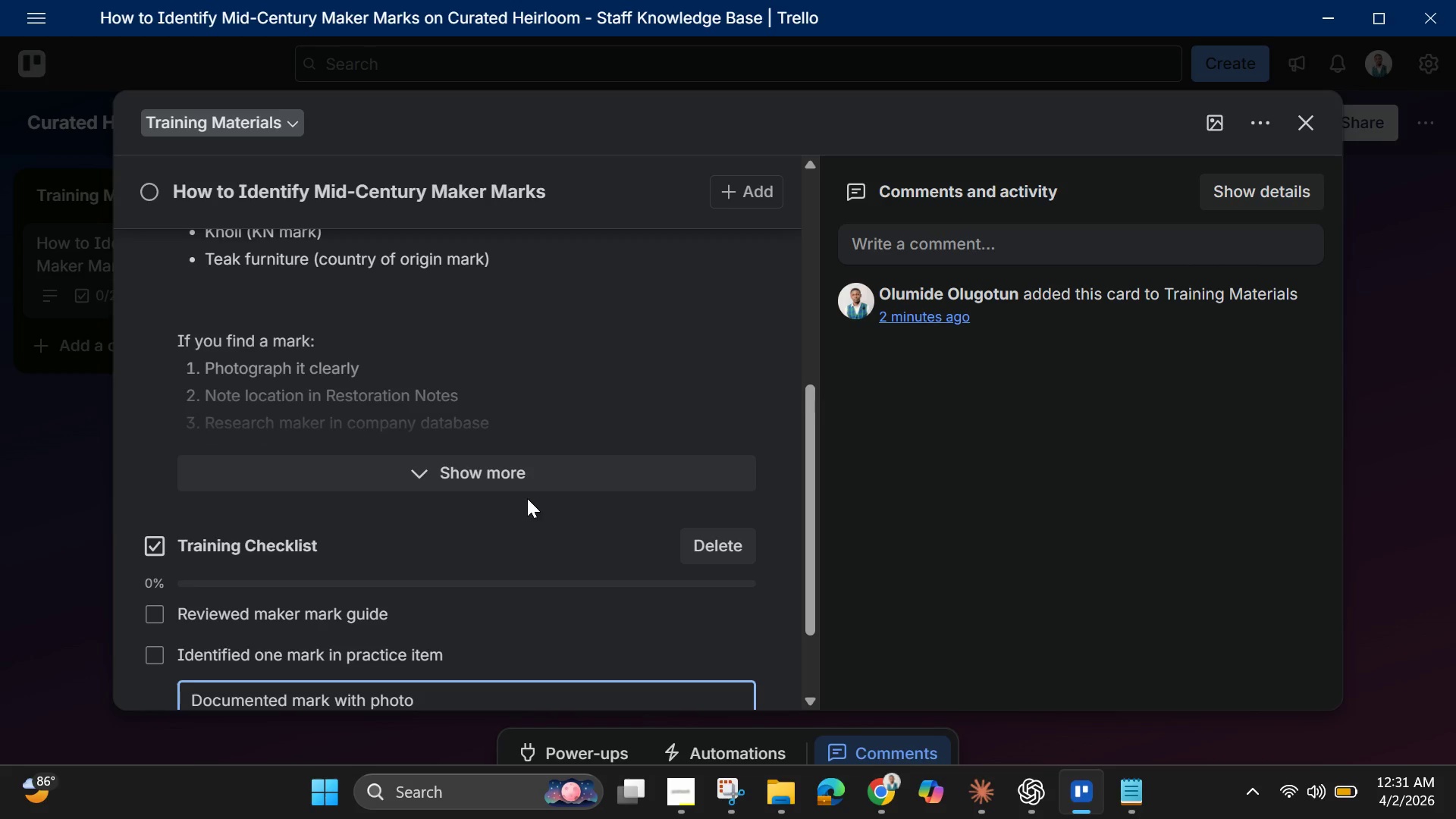 
wait(6.44)
 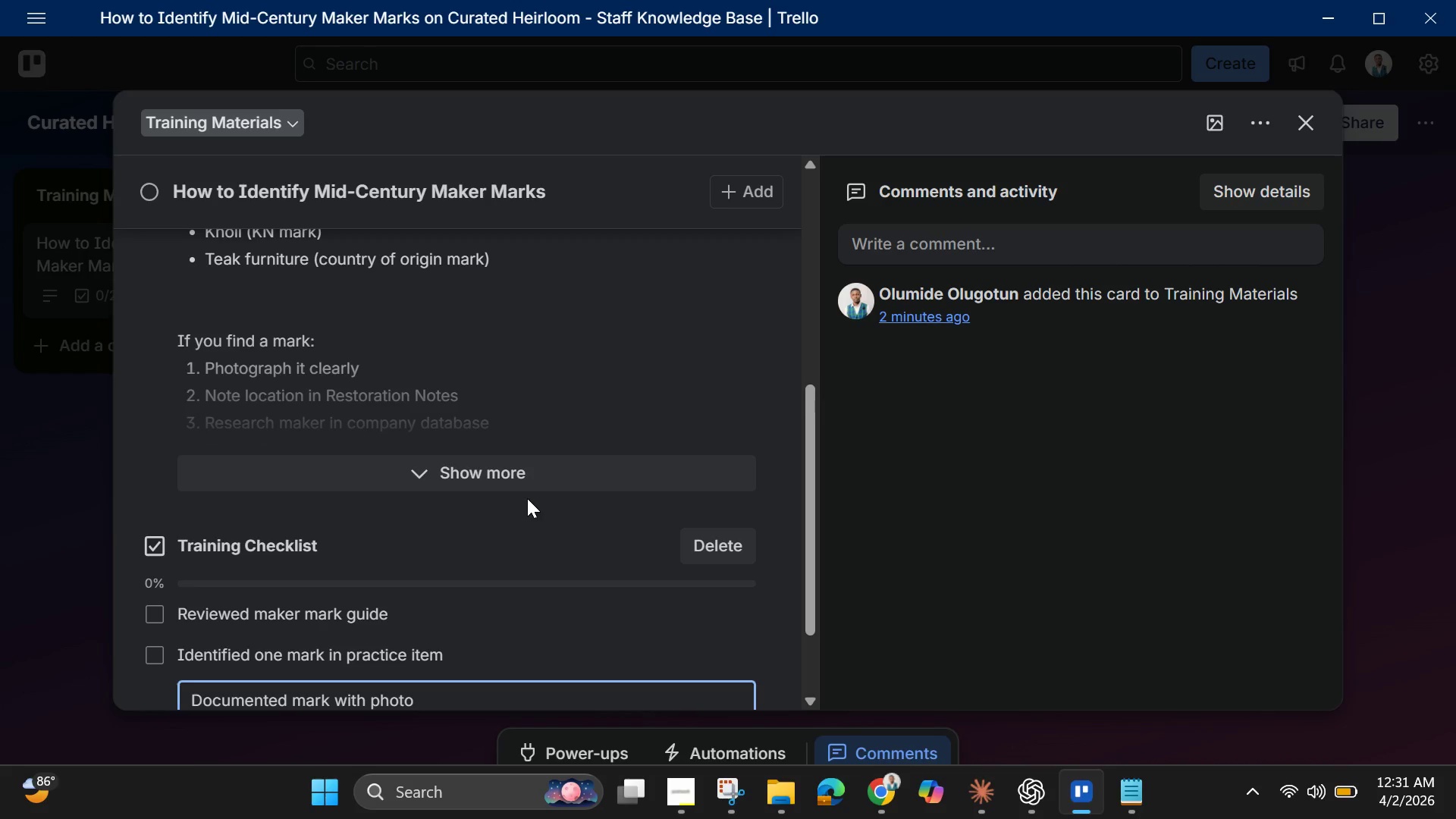 
key(Enter)
 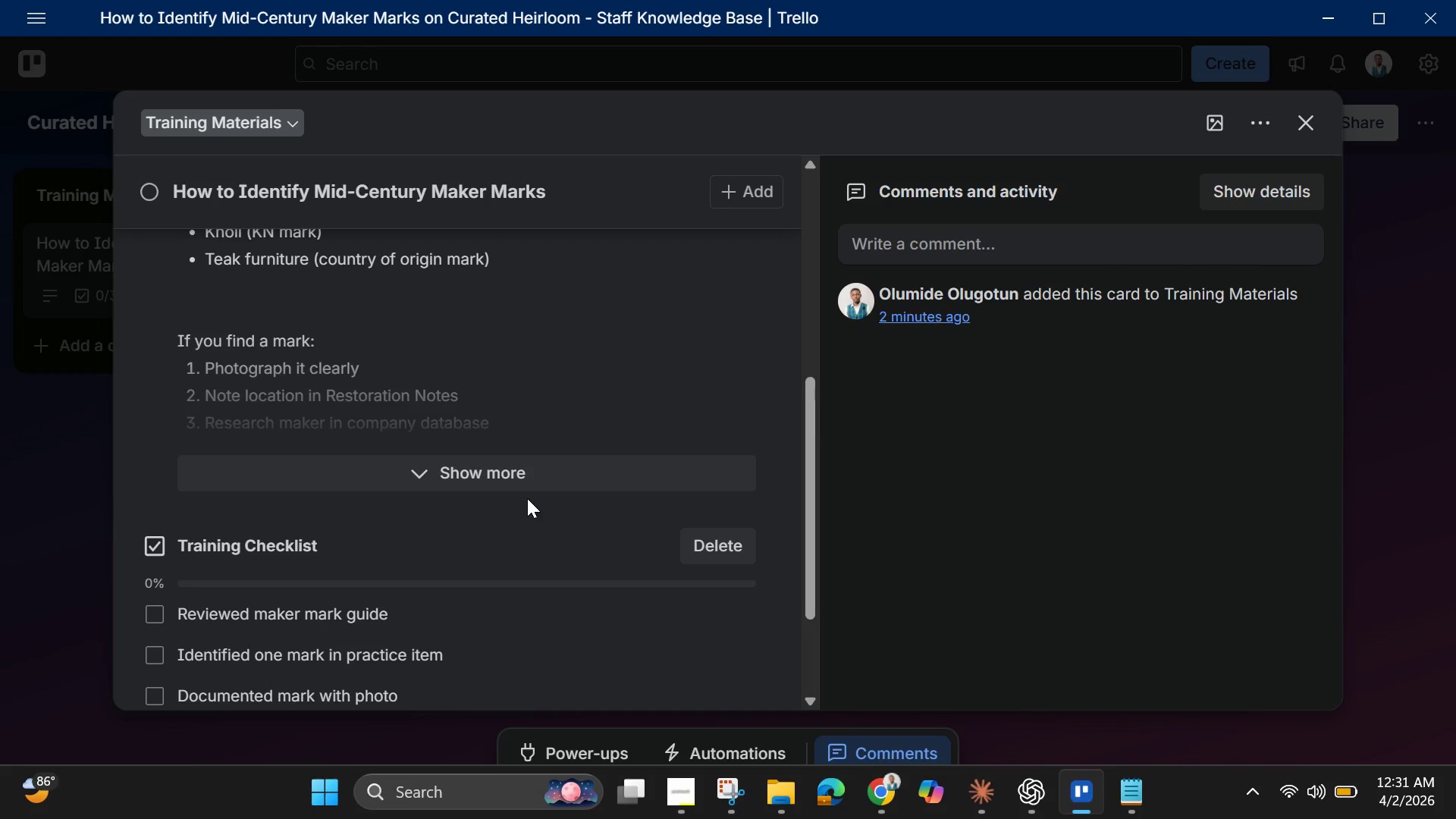 
wait(37.39)
 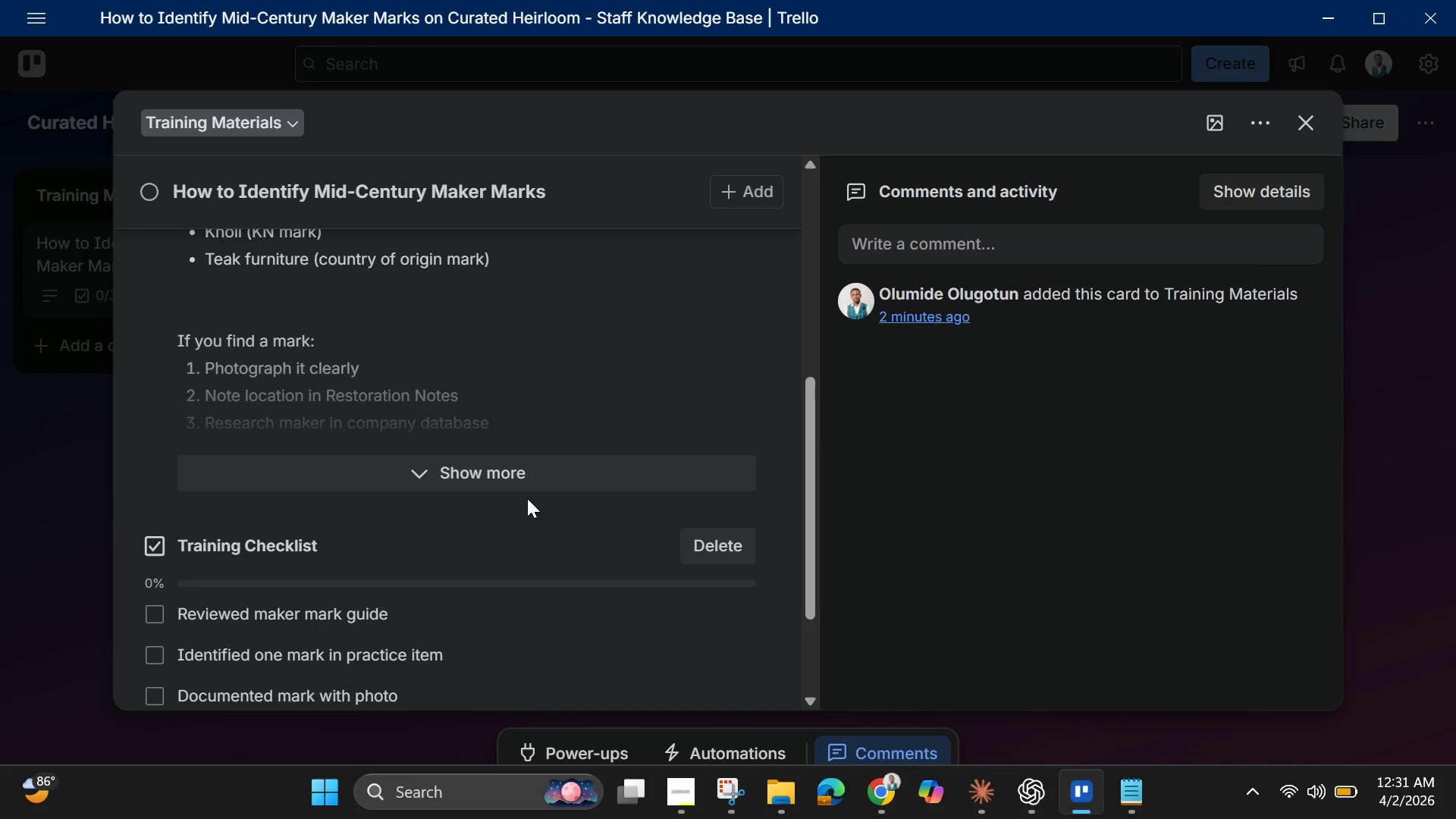 
left_click_drag(start_coordinate=[1266, 127], to_coordinate=[1263, 127])
 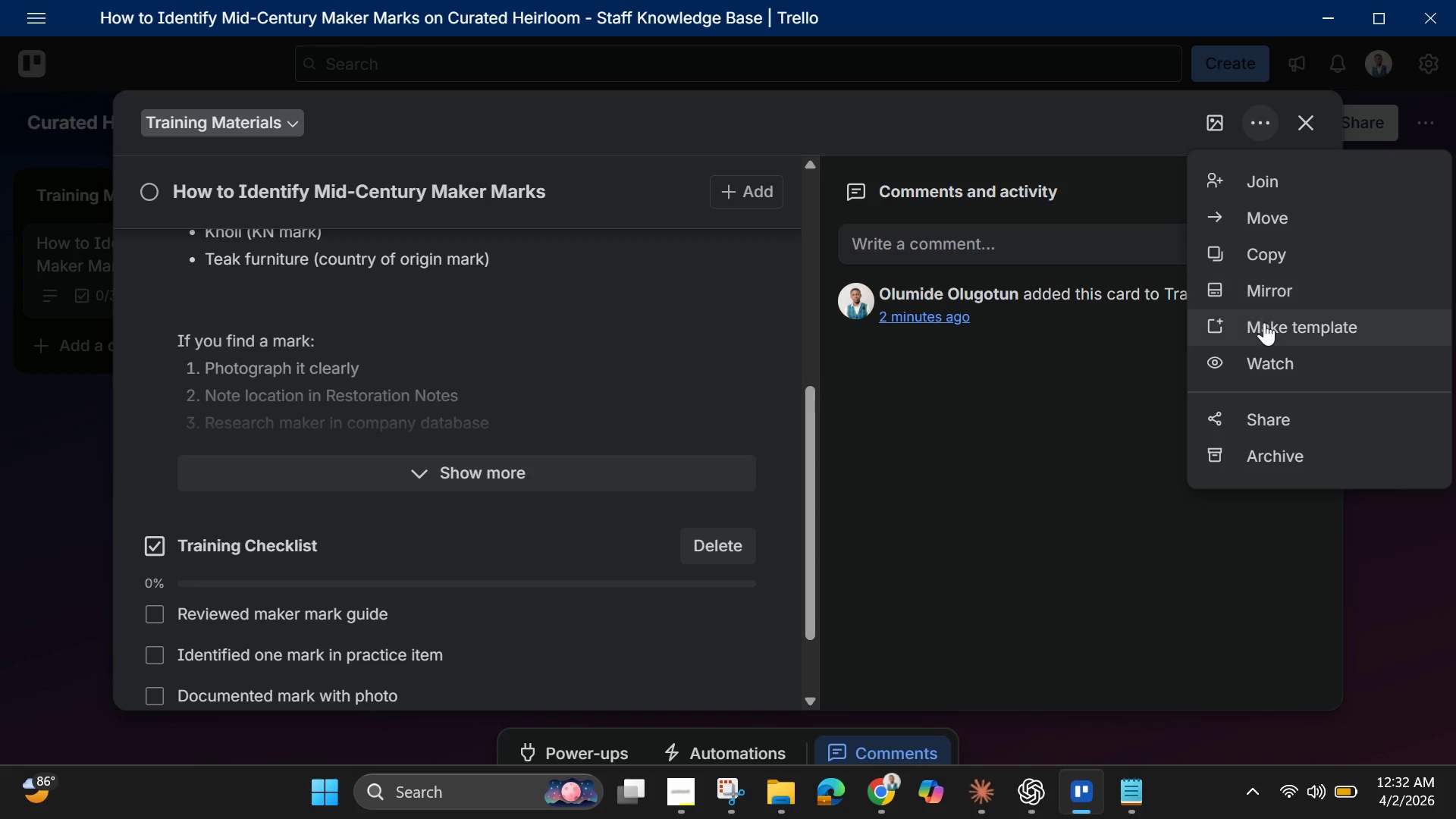 
left_click([1271, 327])
 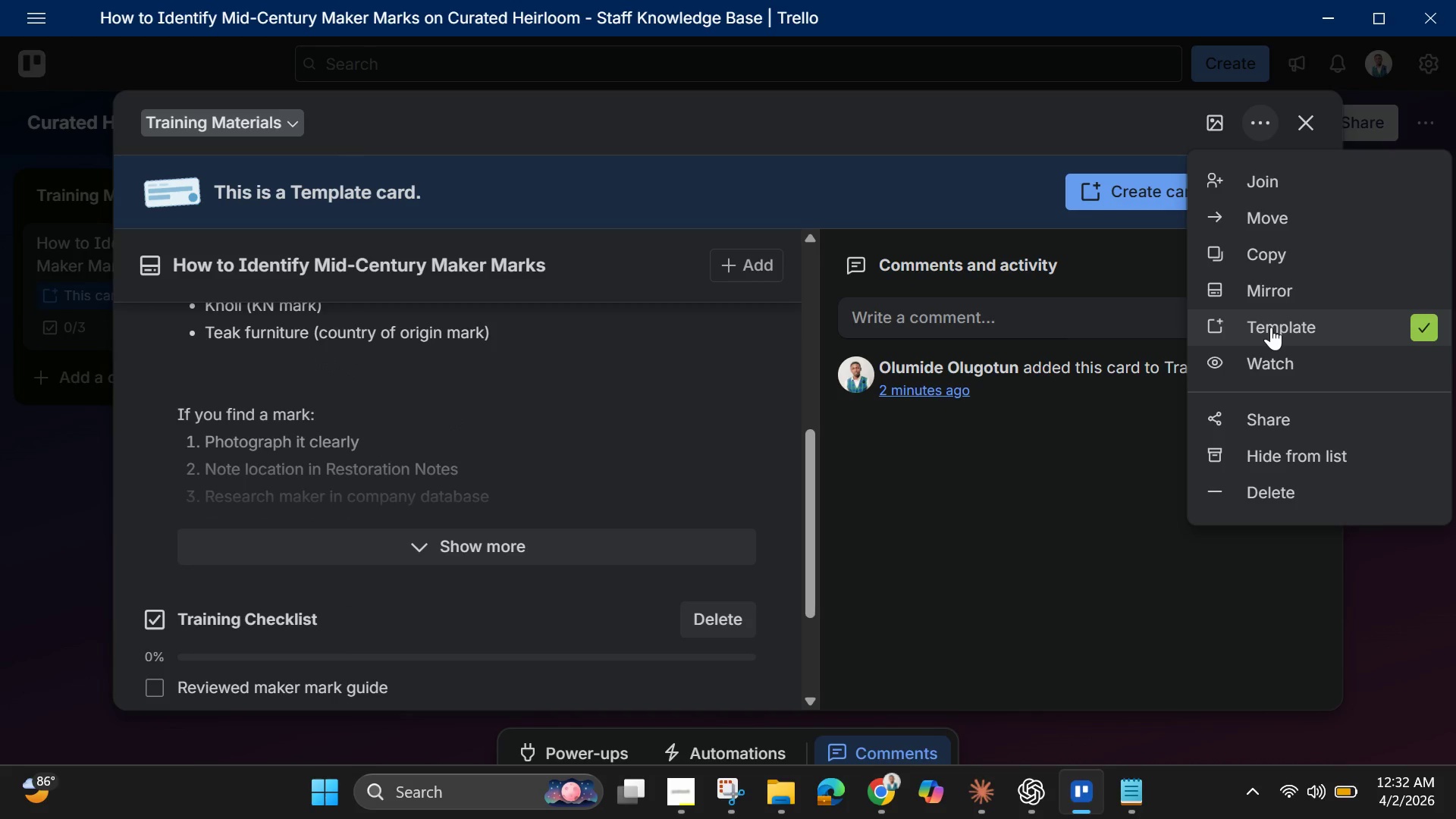 
wait(16.22)
 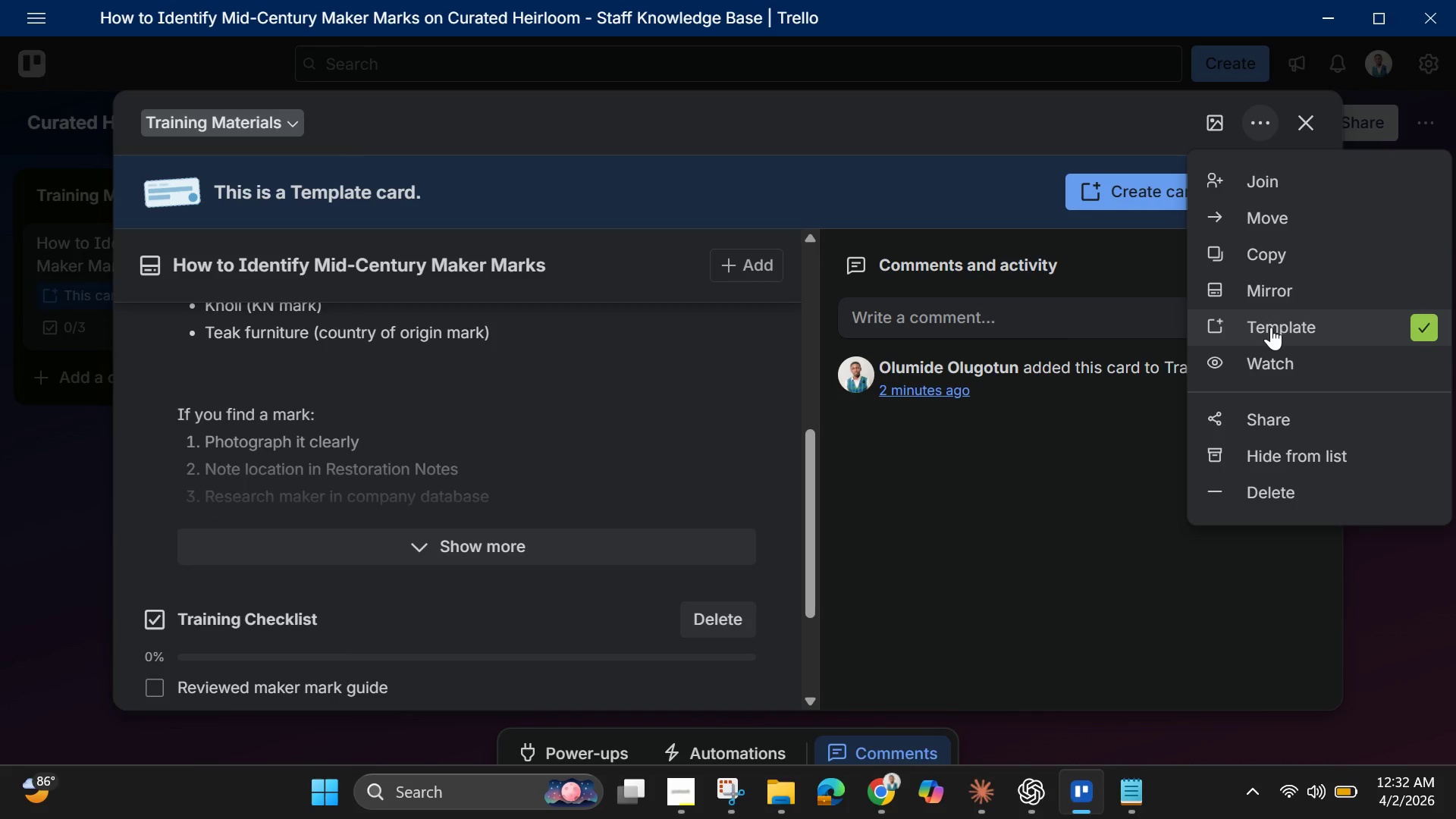 
left_click([1421, 138])
 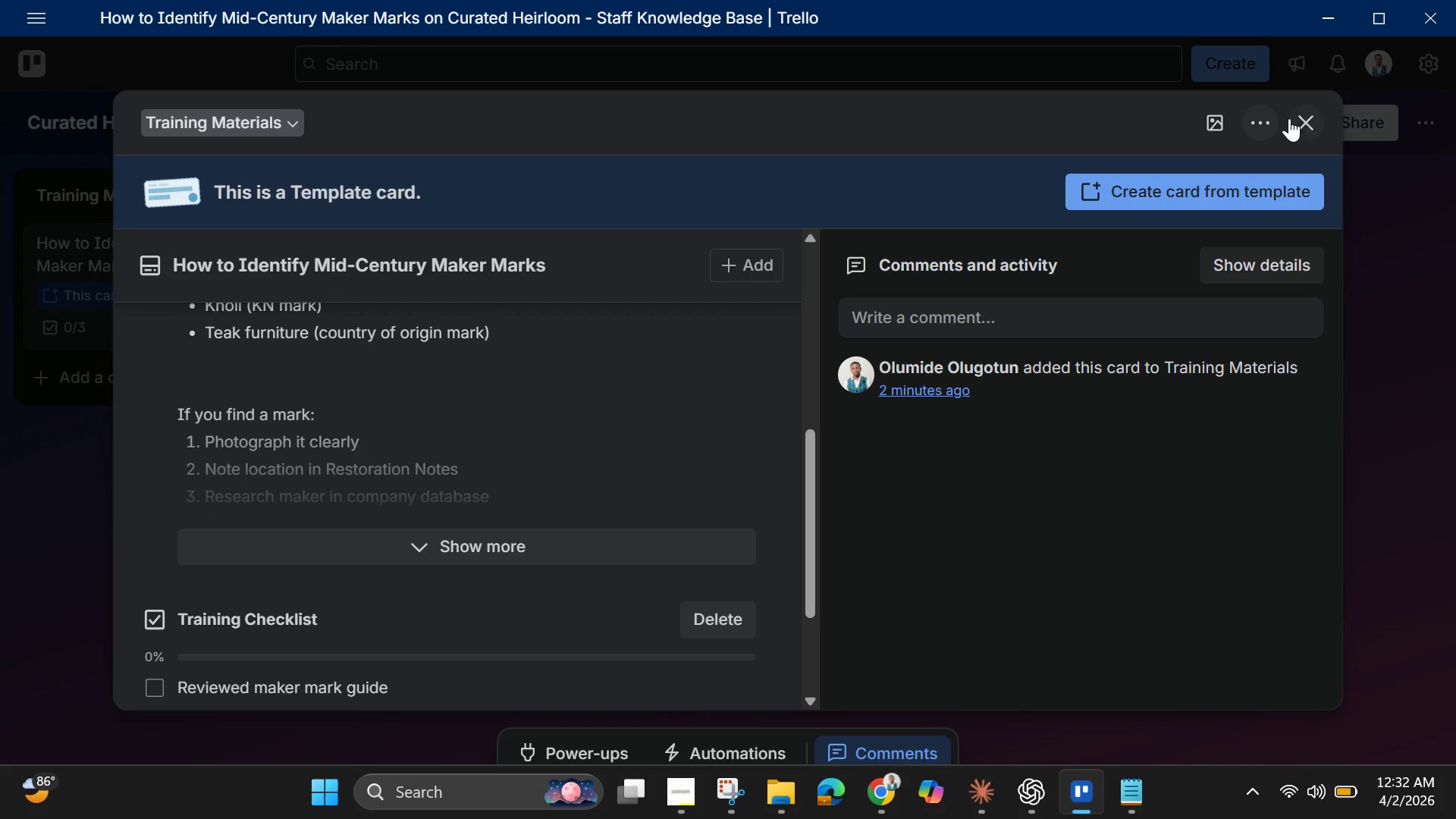 
left_click([1294, 118])
 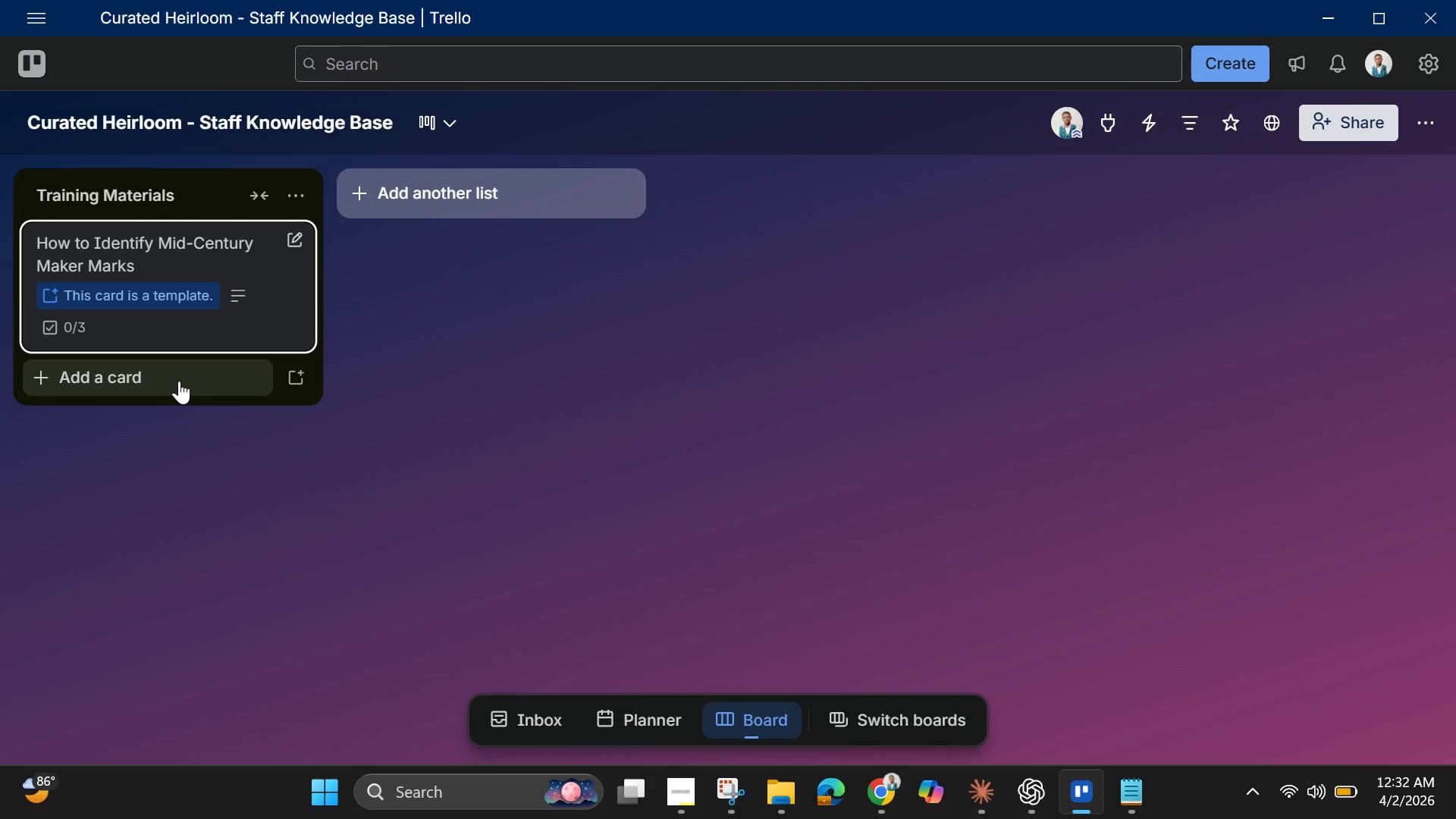 
wait(6.53)
 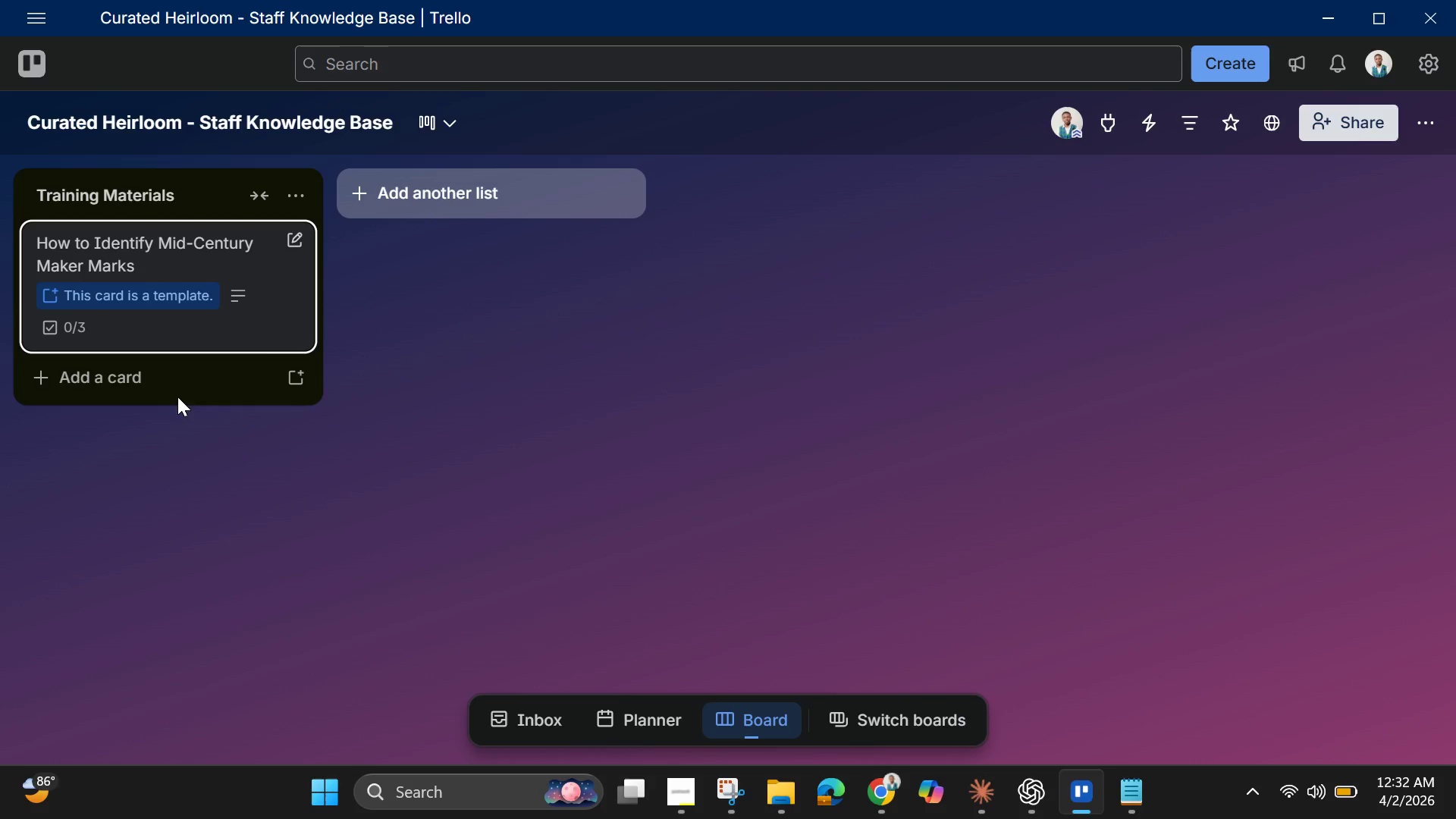 
left_click([179, 381])
 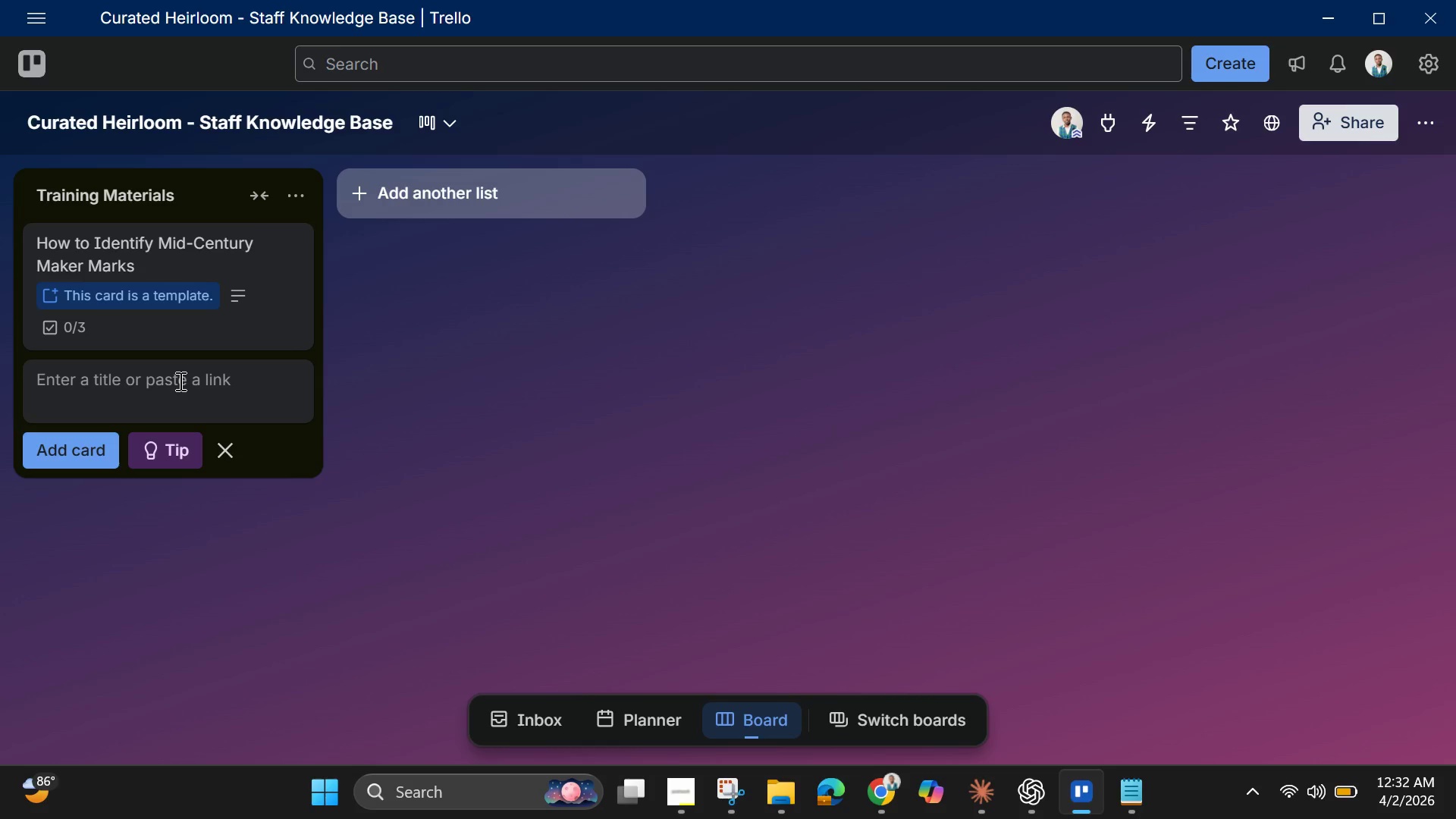 
left_click([179, 381])
 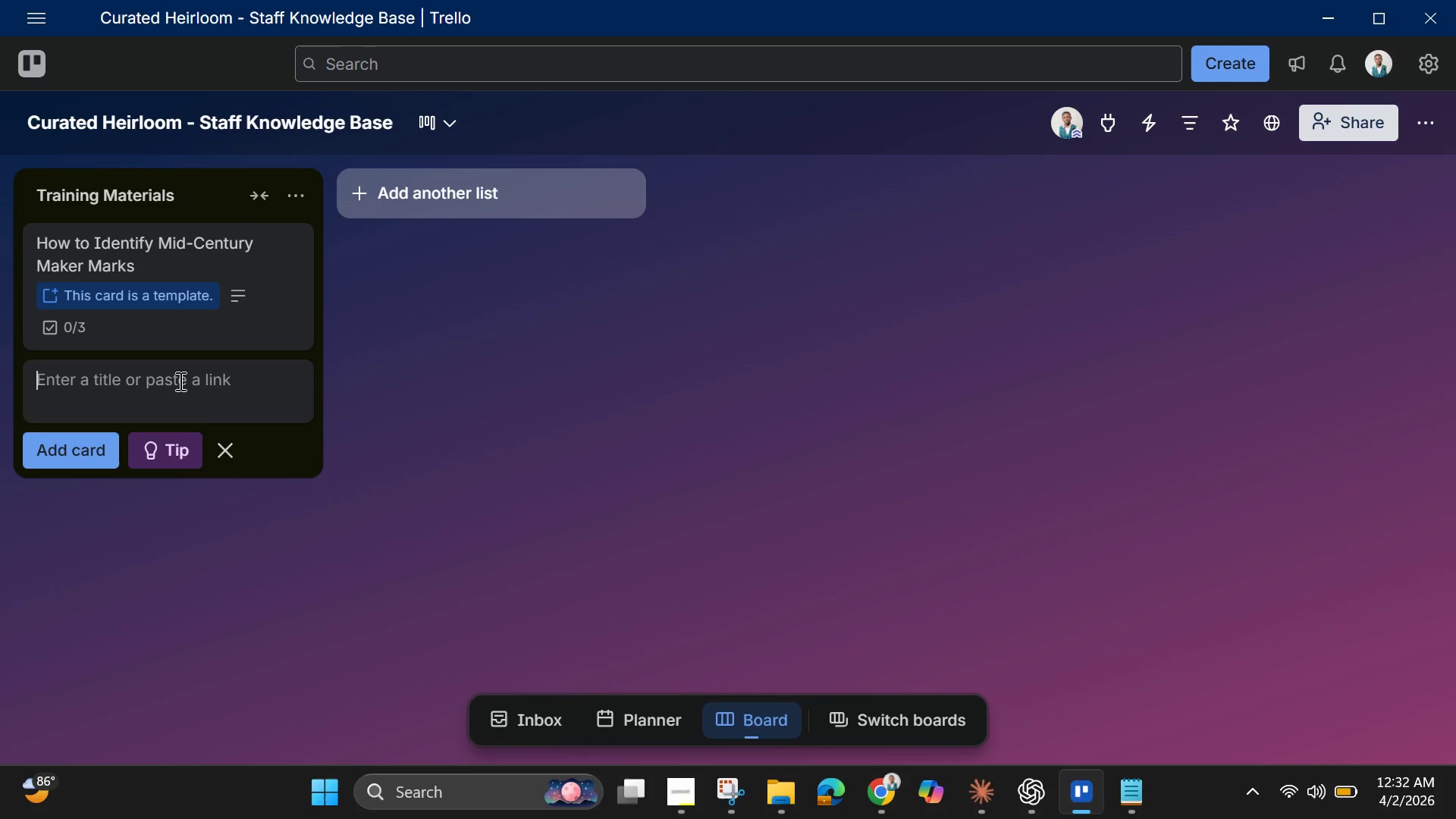 
wait(9.81)
 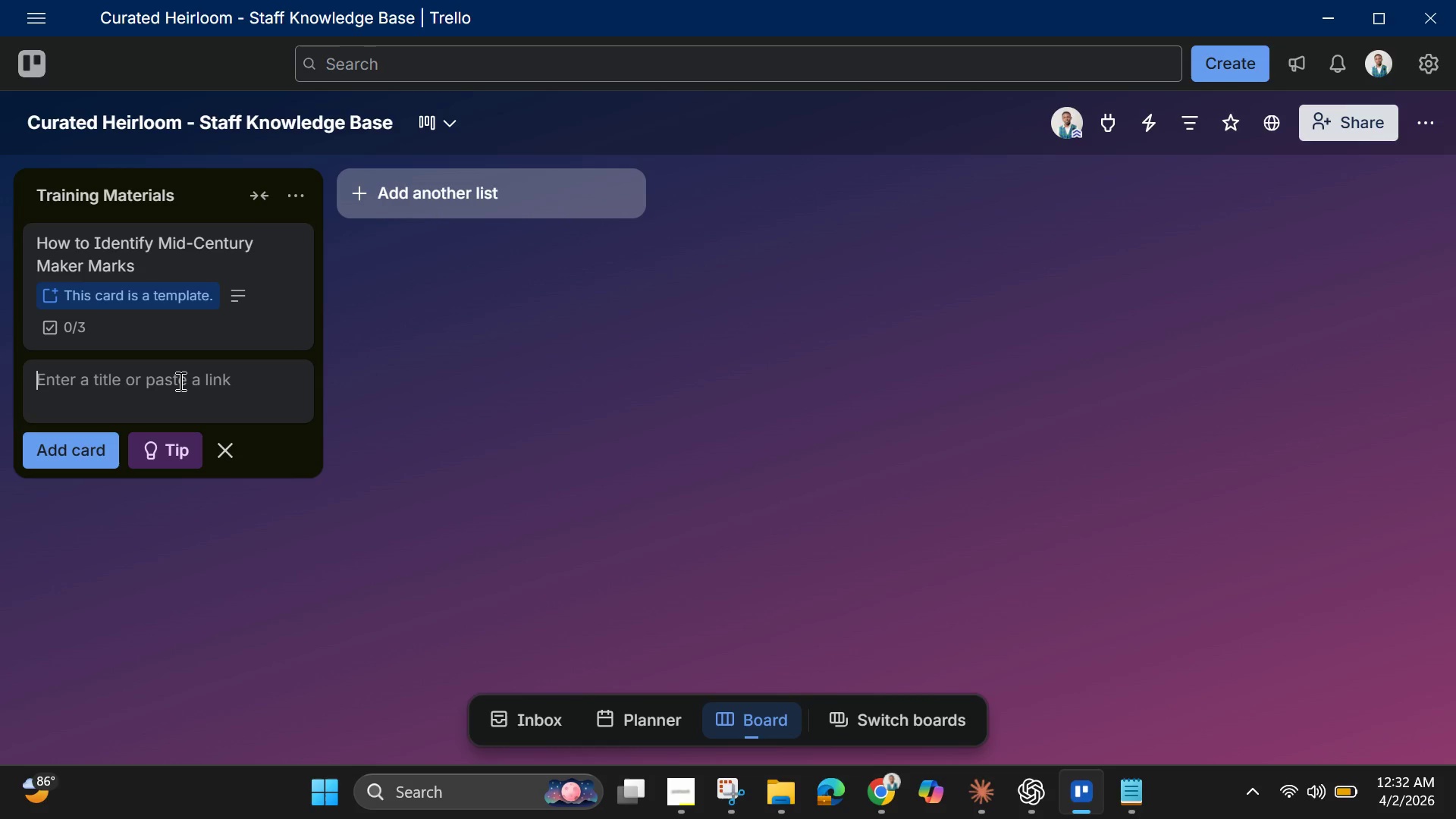 
type(h)
key(Backspace)
type(how)
key(Backspace)
key(Backspace)
key(Backspace)
key(Backspace)
type(How to )
 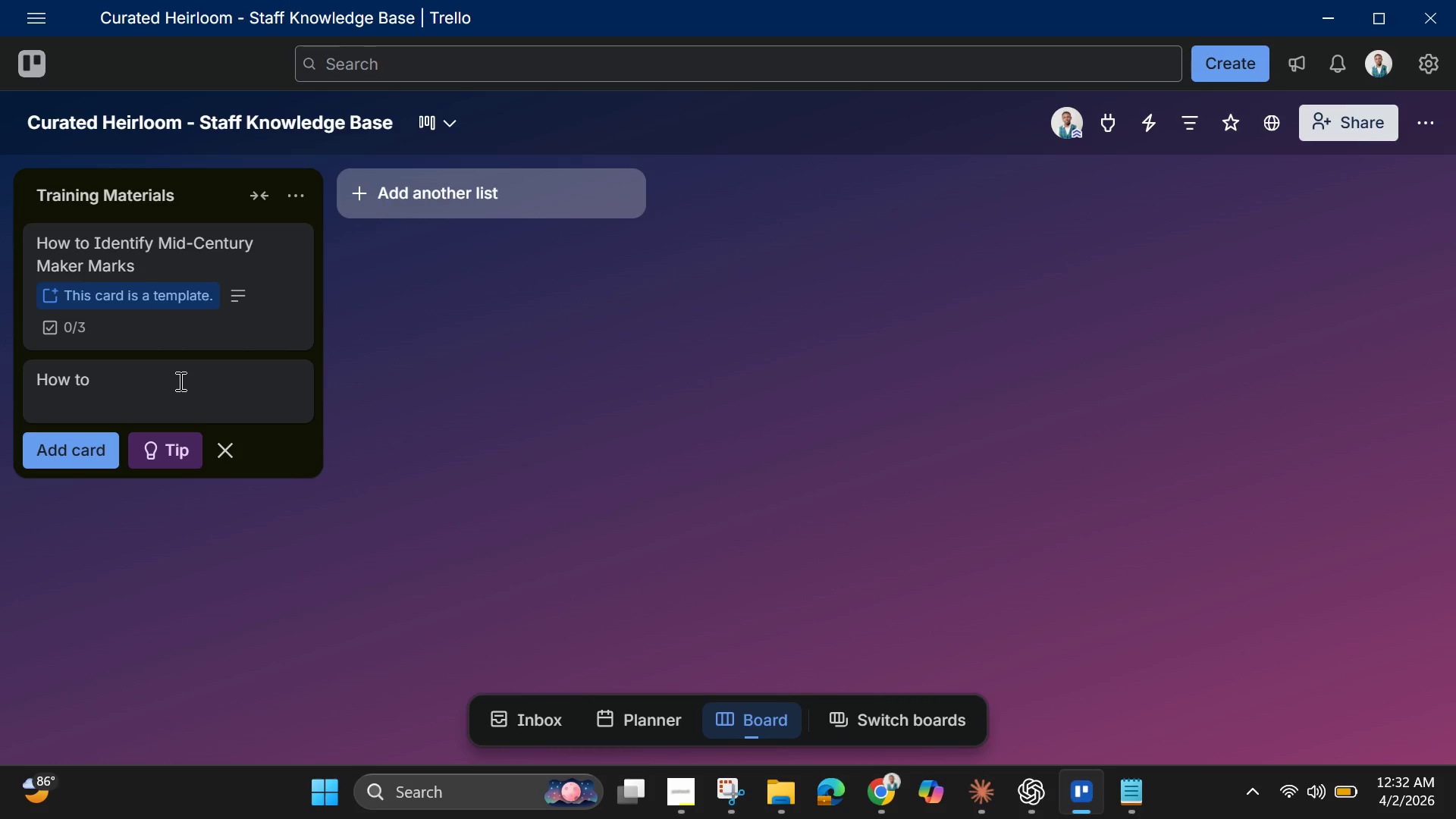 
wait(38.0)
 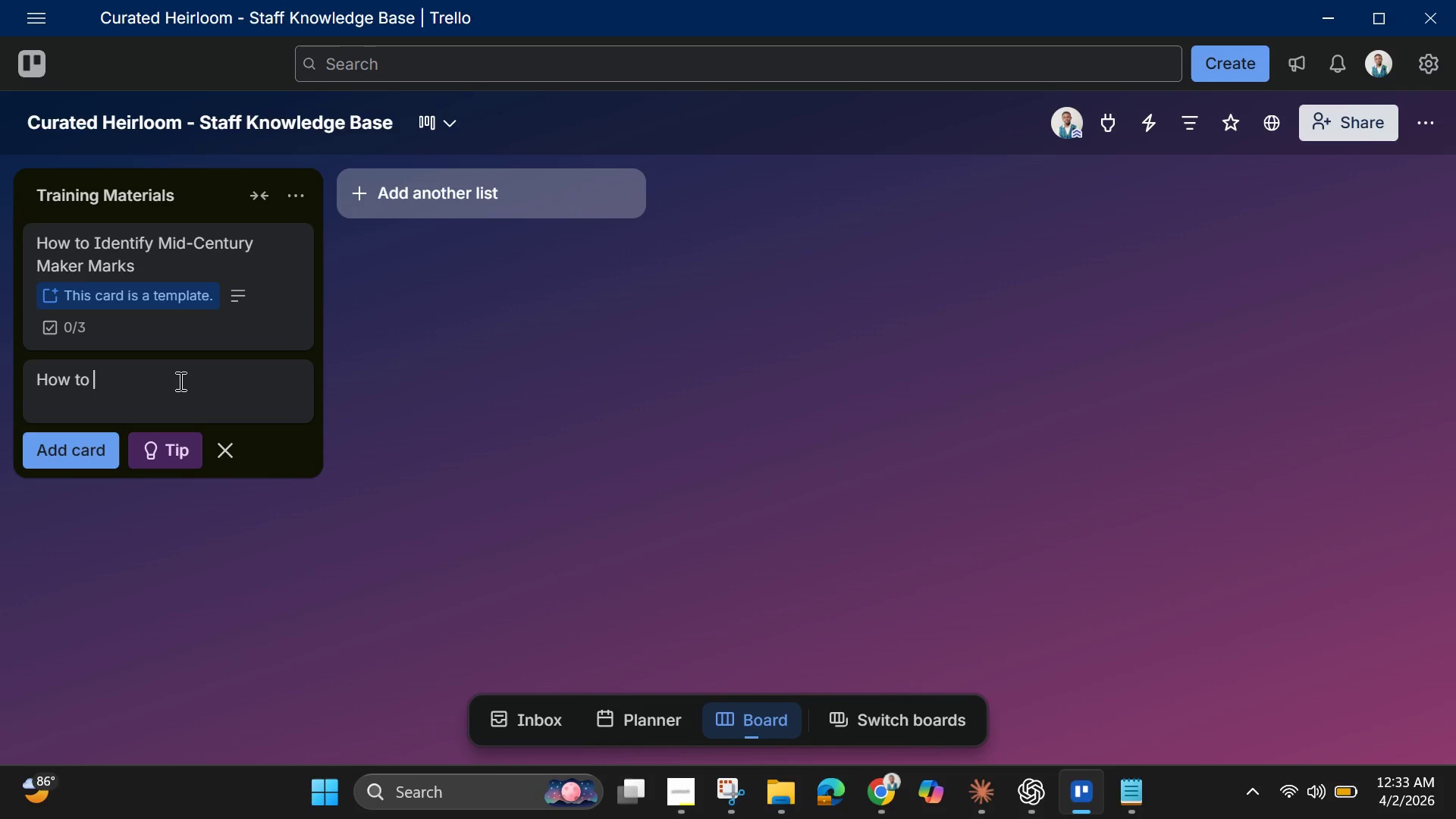 
type(Document Con)
 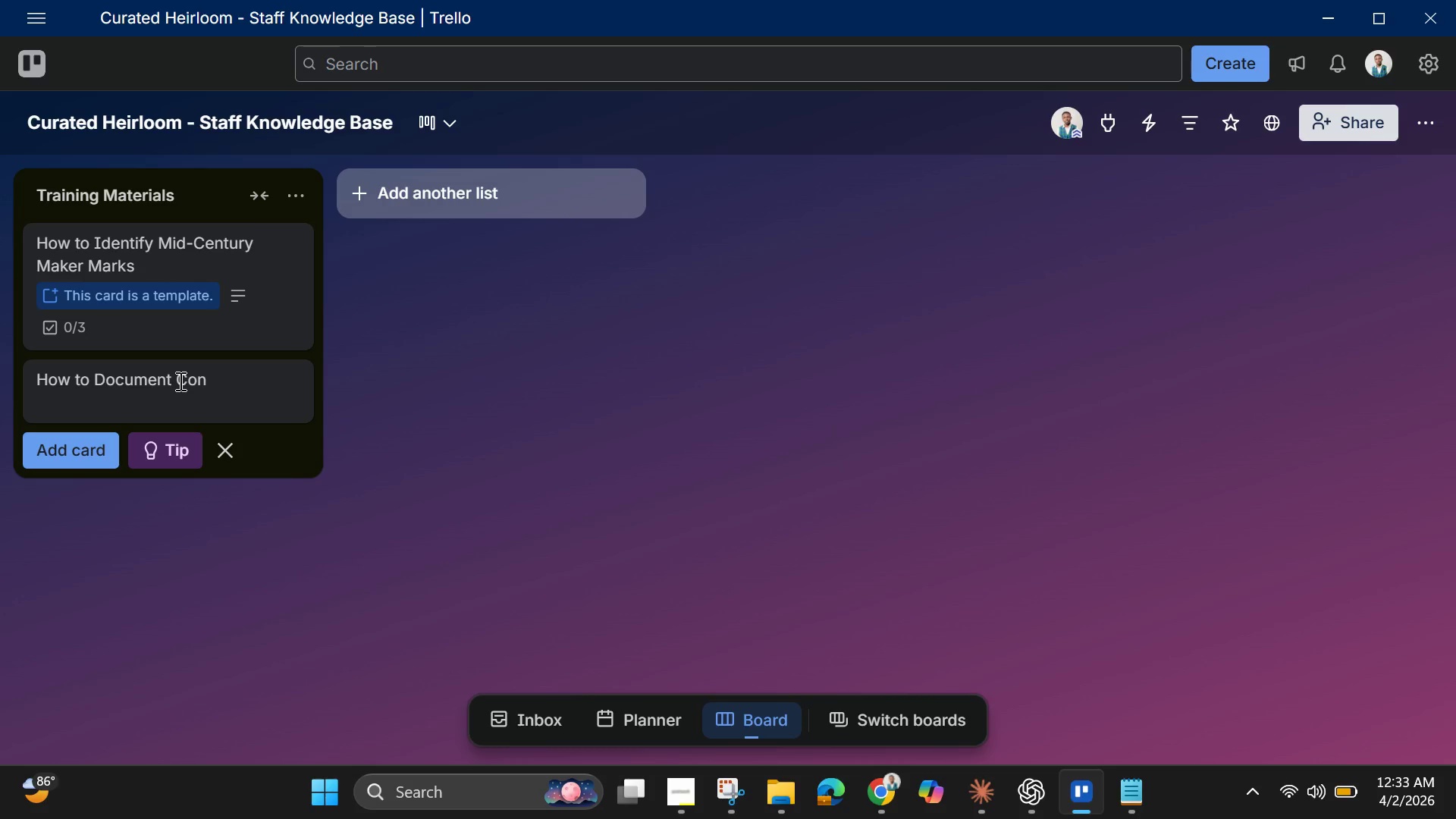 
wait(11.8)
 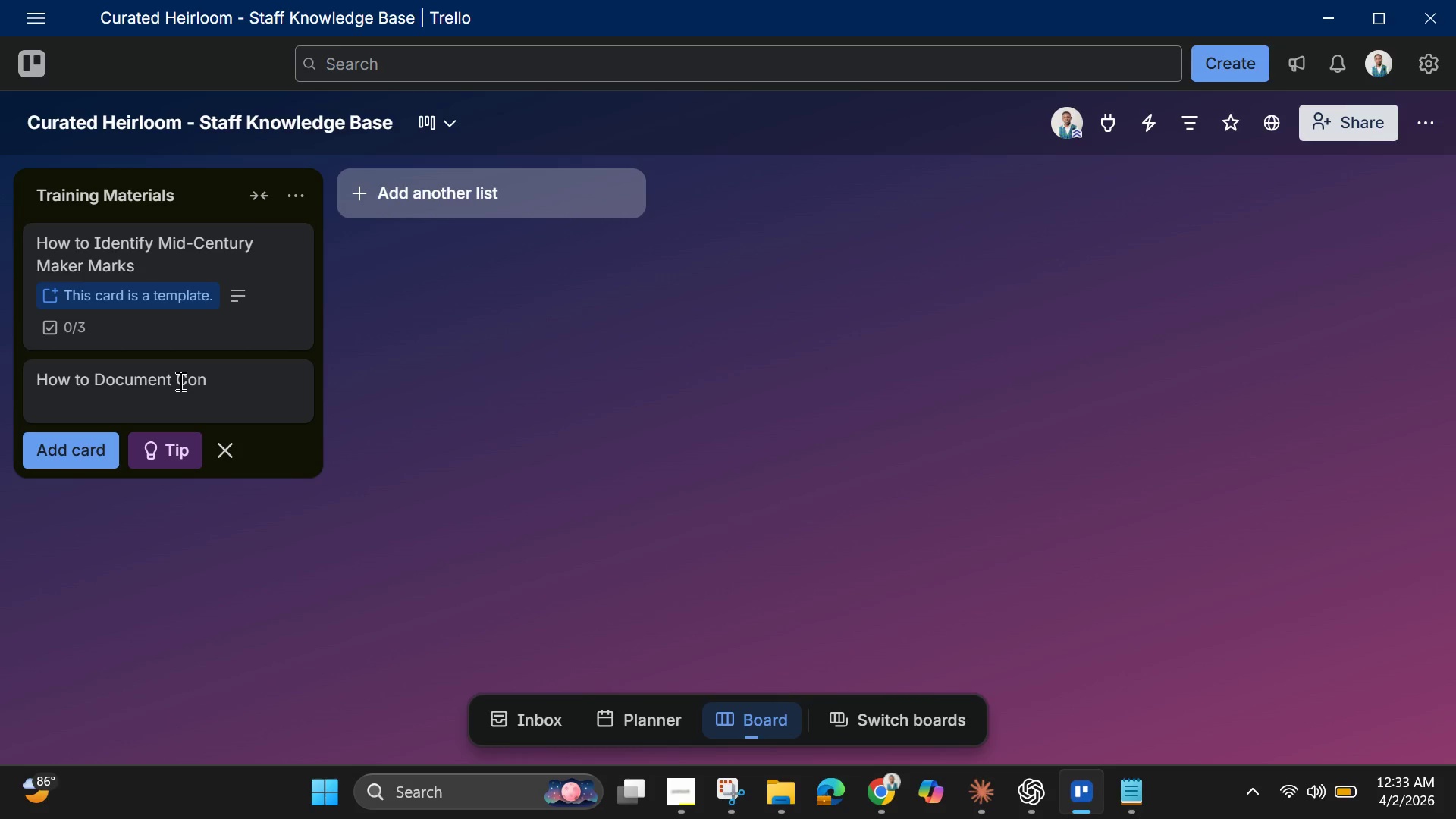 
type(dition ^)
key(Backspace)
type(& Restoration)
 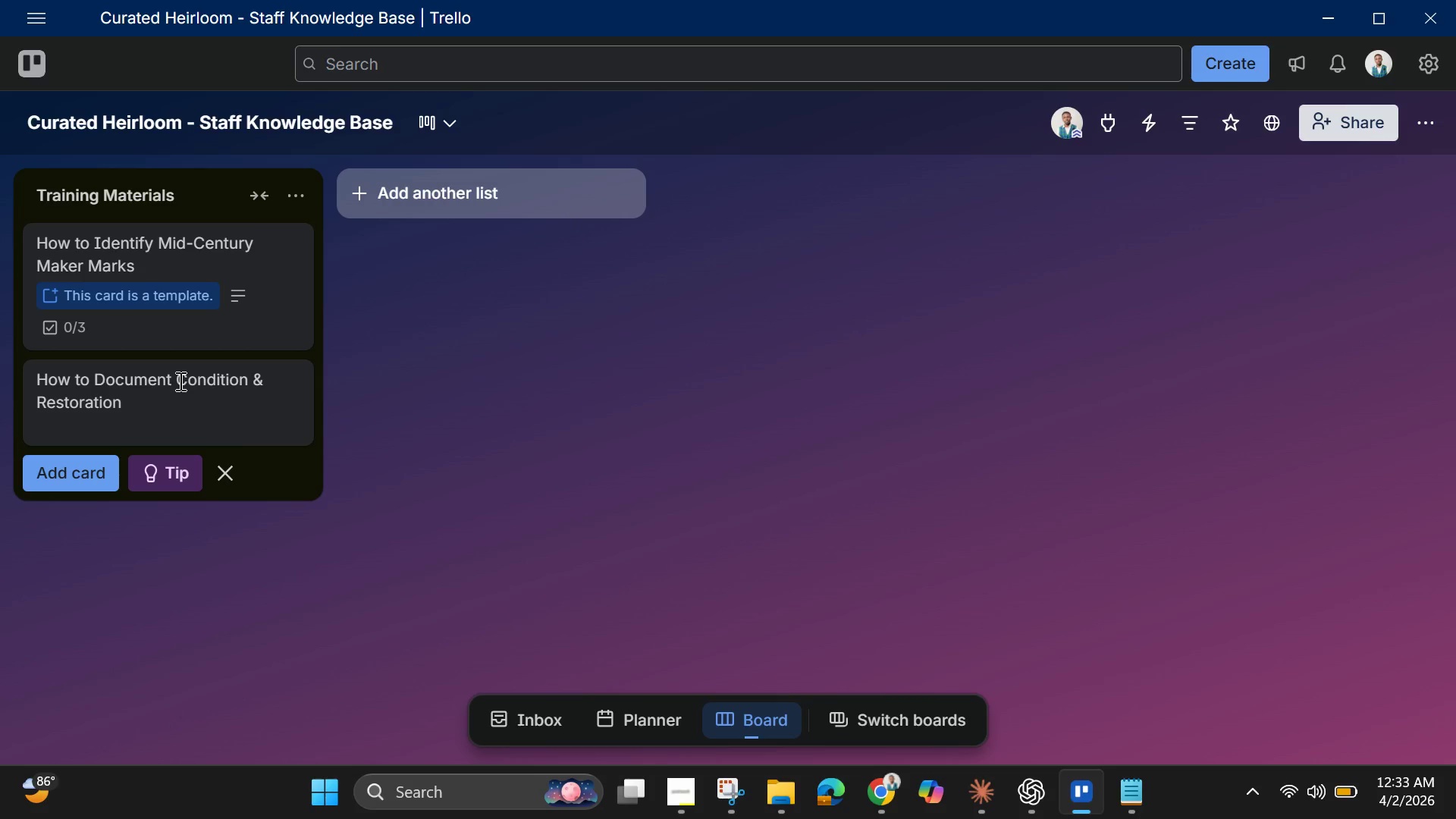 
type(Neeeds)
 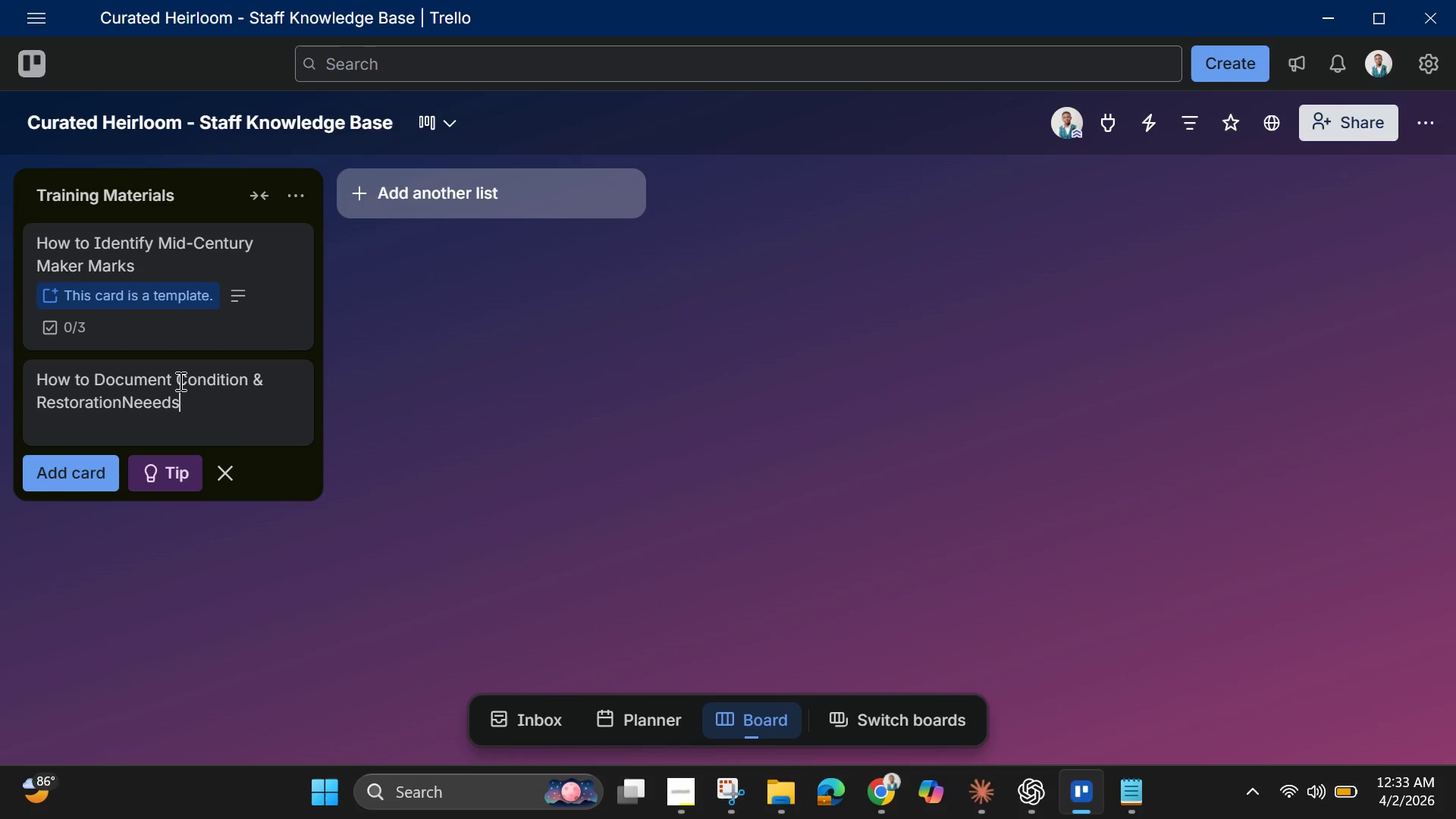 
key(ArrowLeft)
 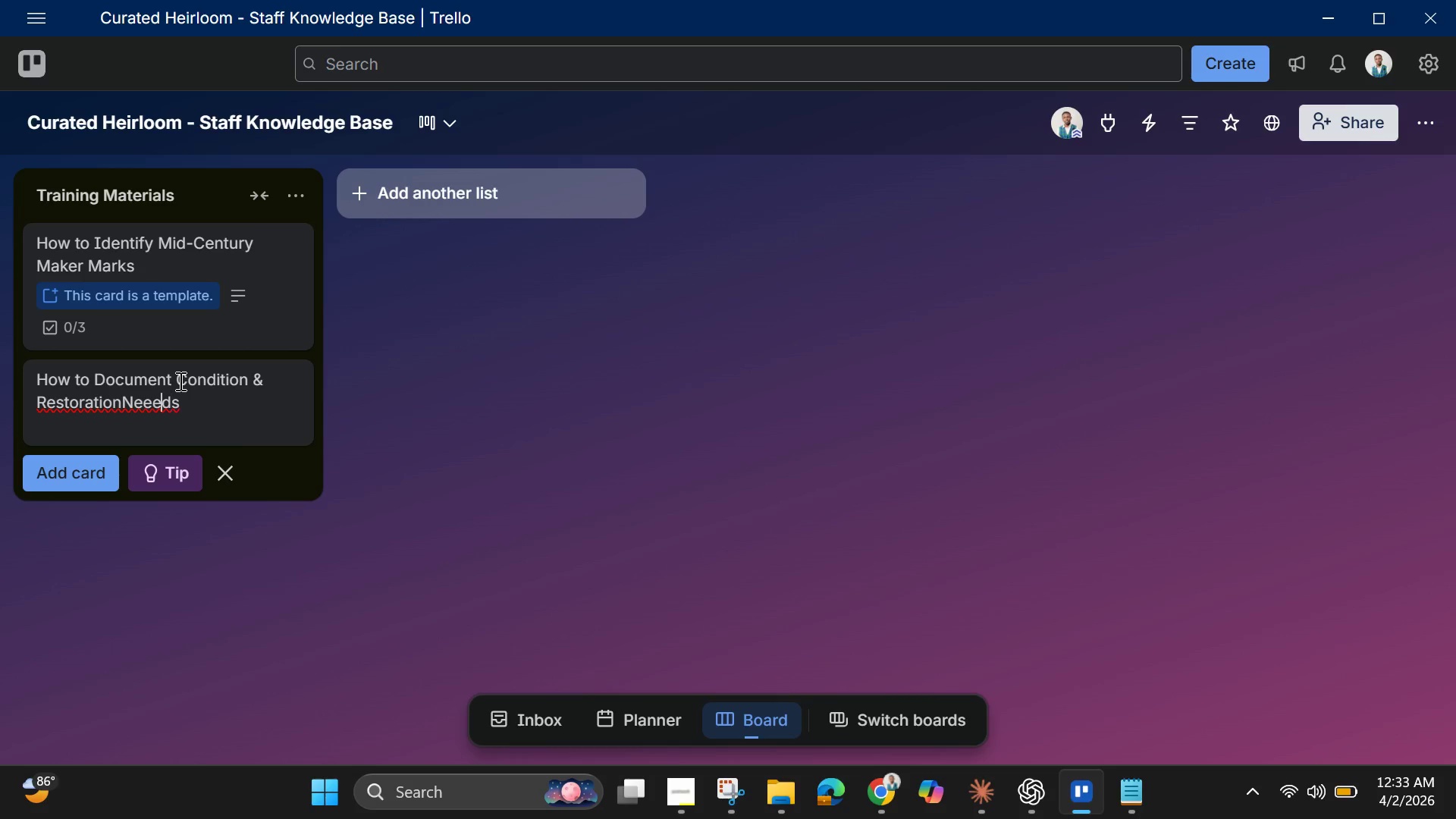 
key(ArrowLeft)
 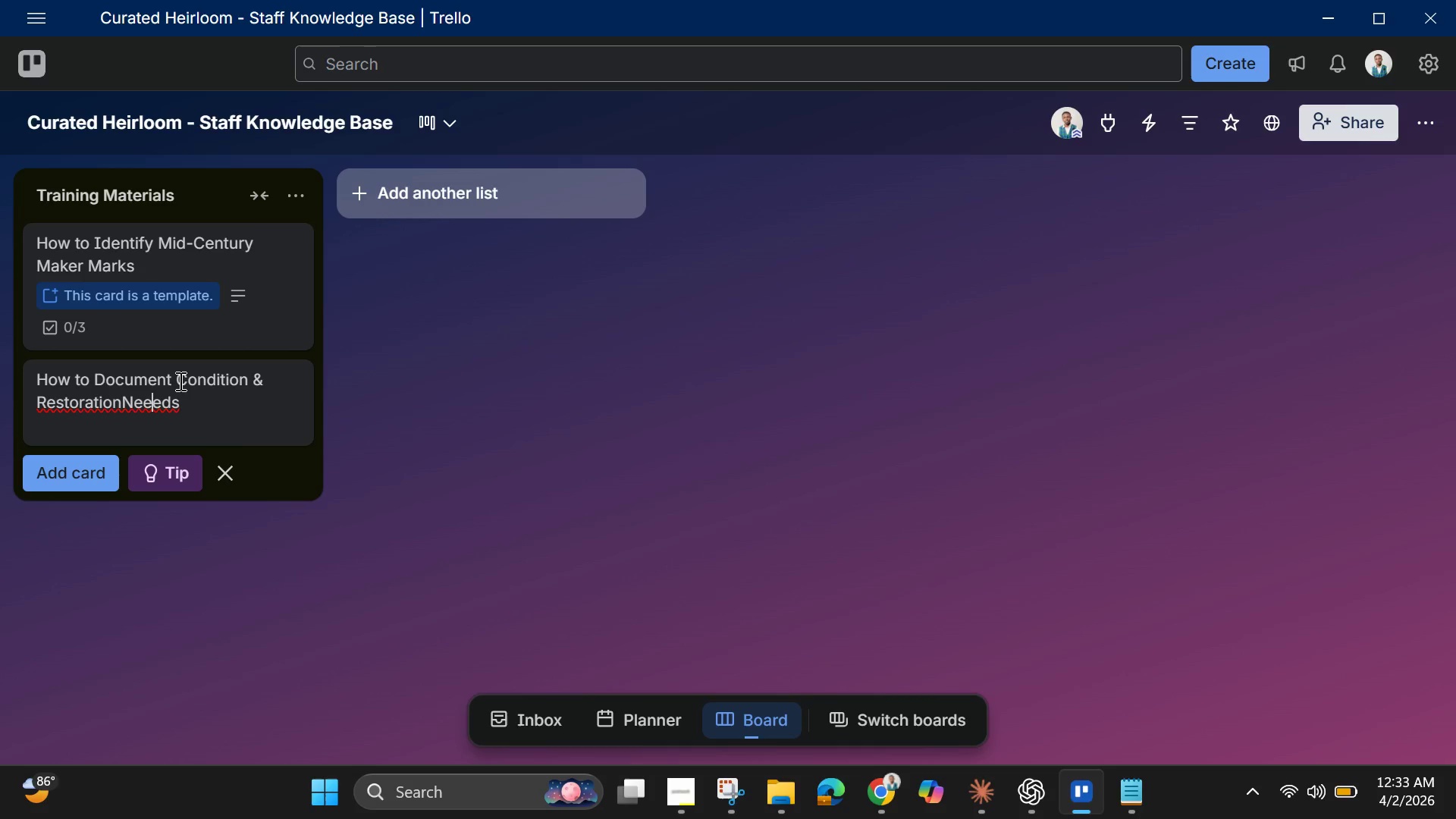 
key(ArrowLeft)
 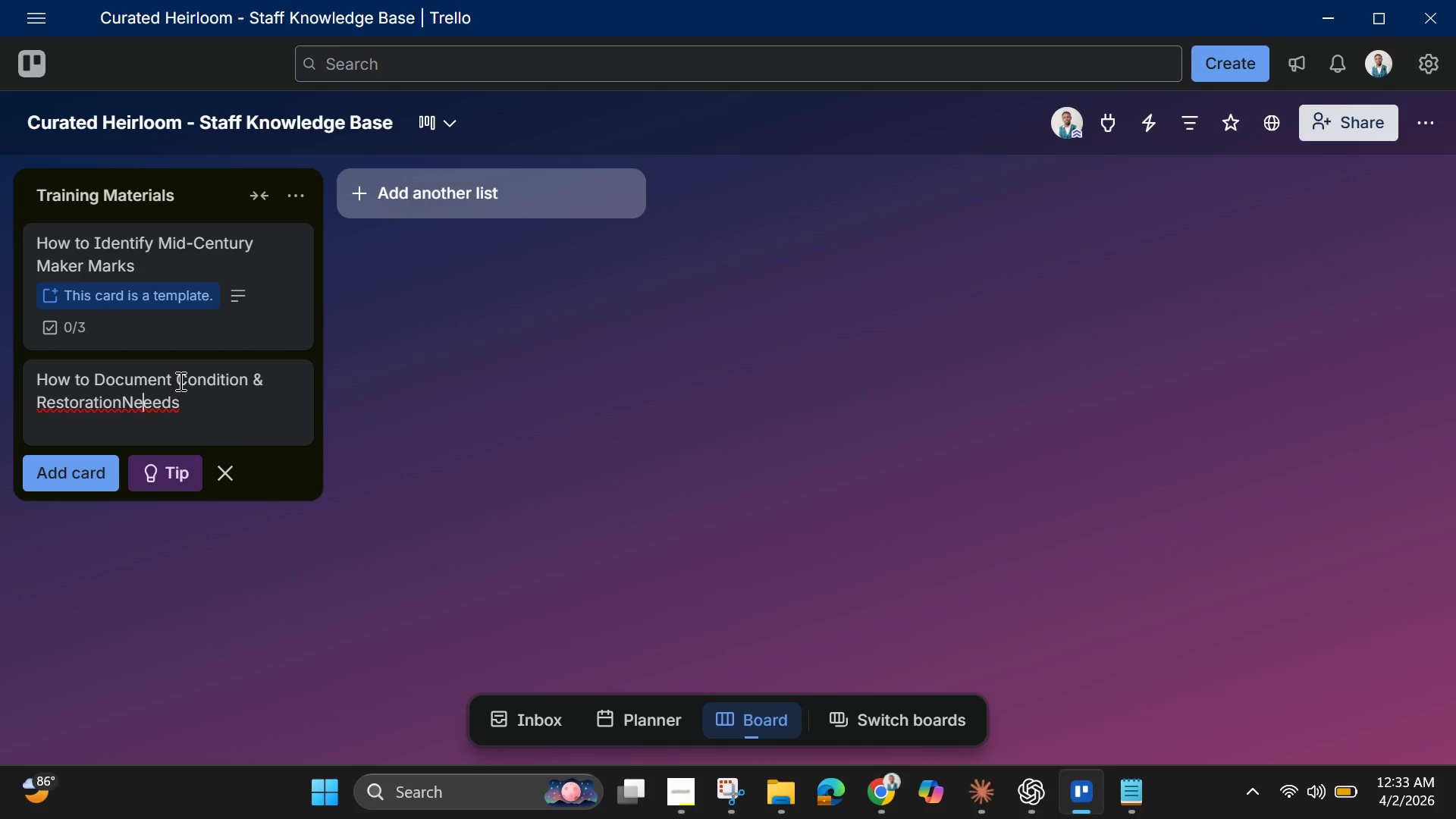 
key(ArrowLeft)
 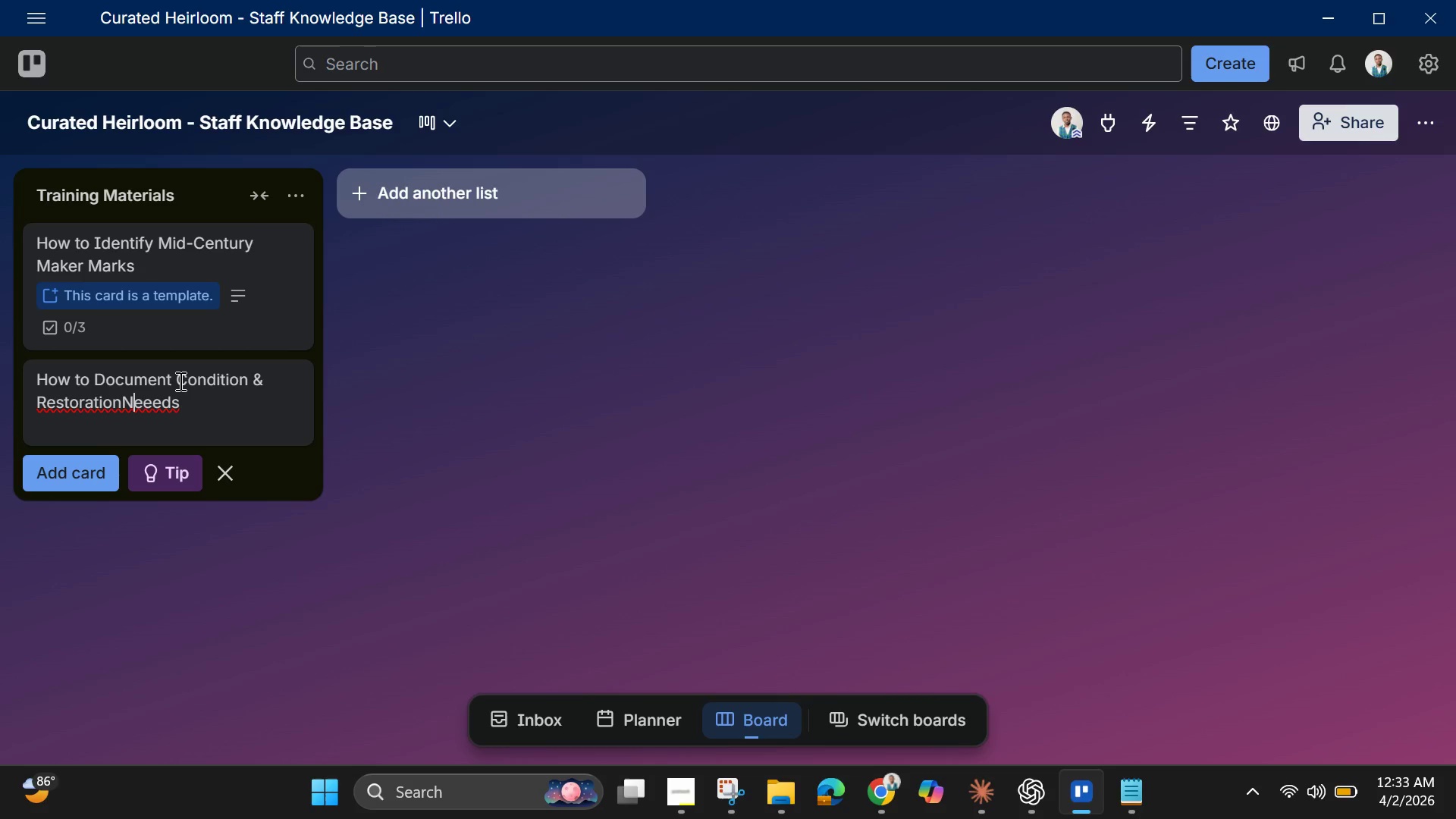 
key(ArrowLeft)
 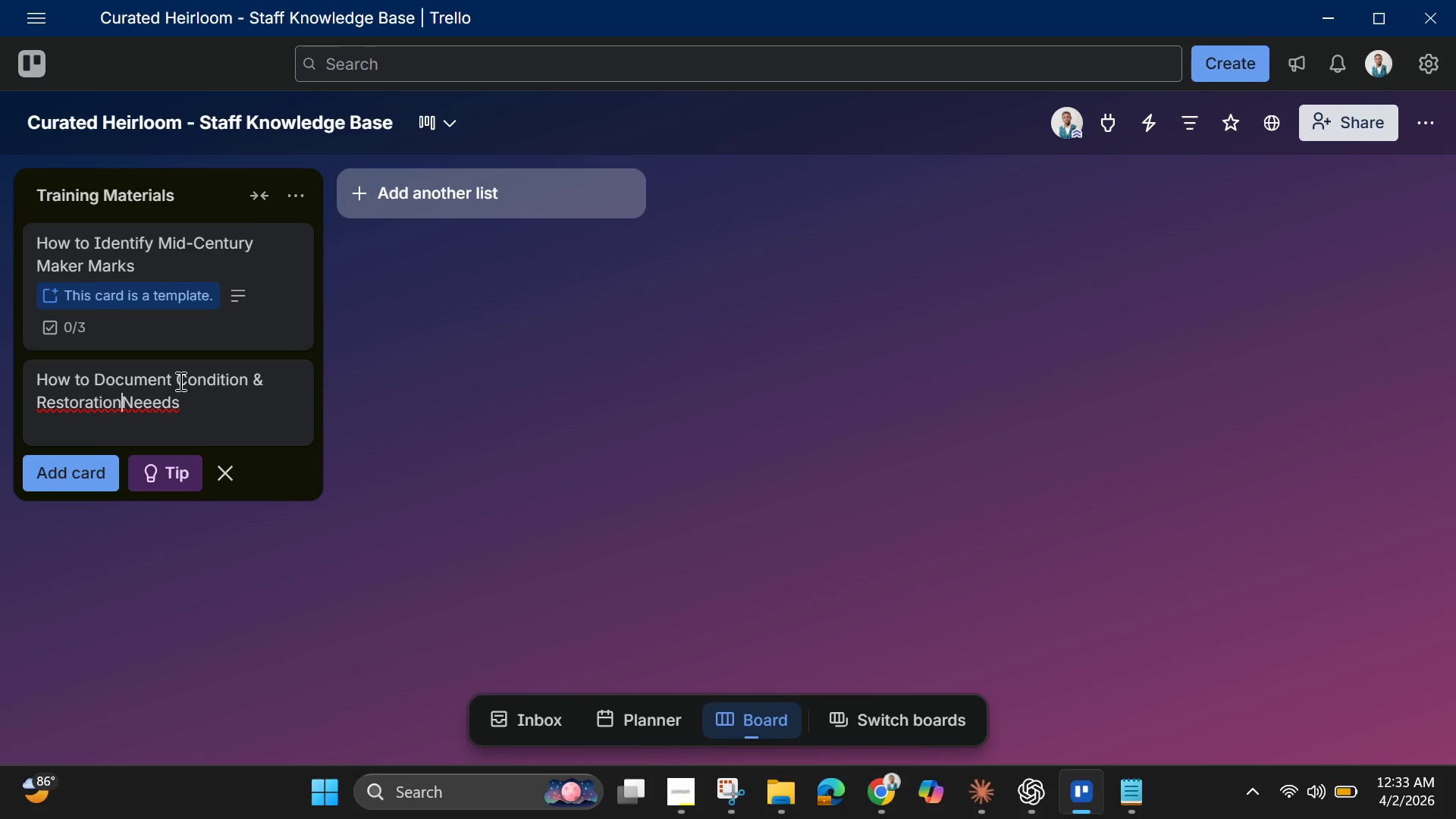 
key(ArrowLeft)
 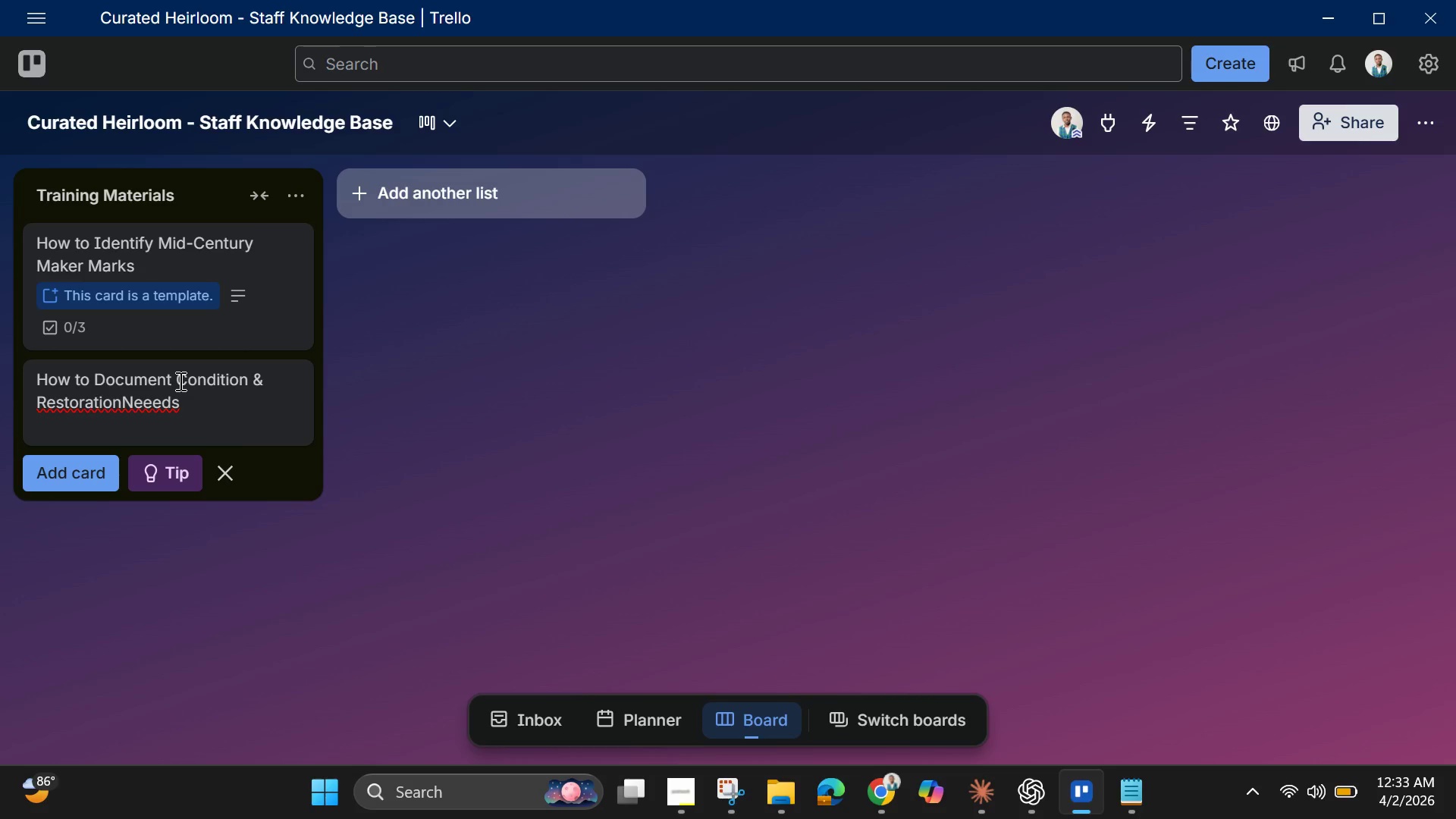 
key(Space)
 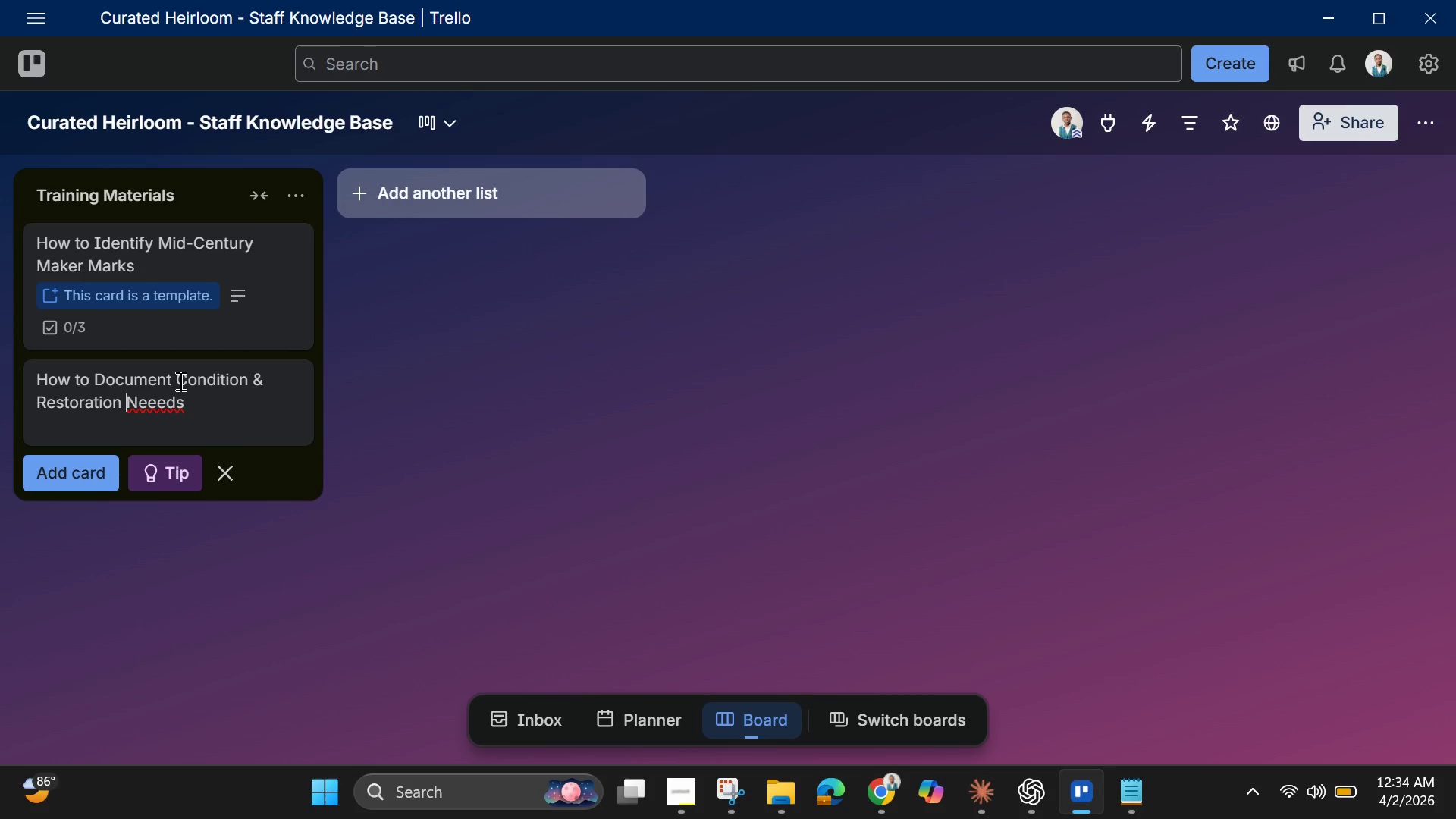 
key(ArrowRight)
 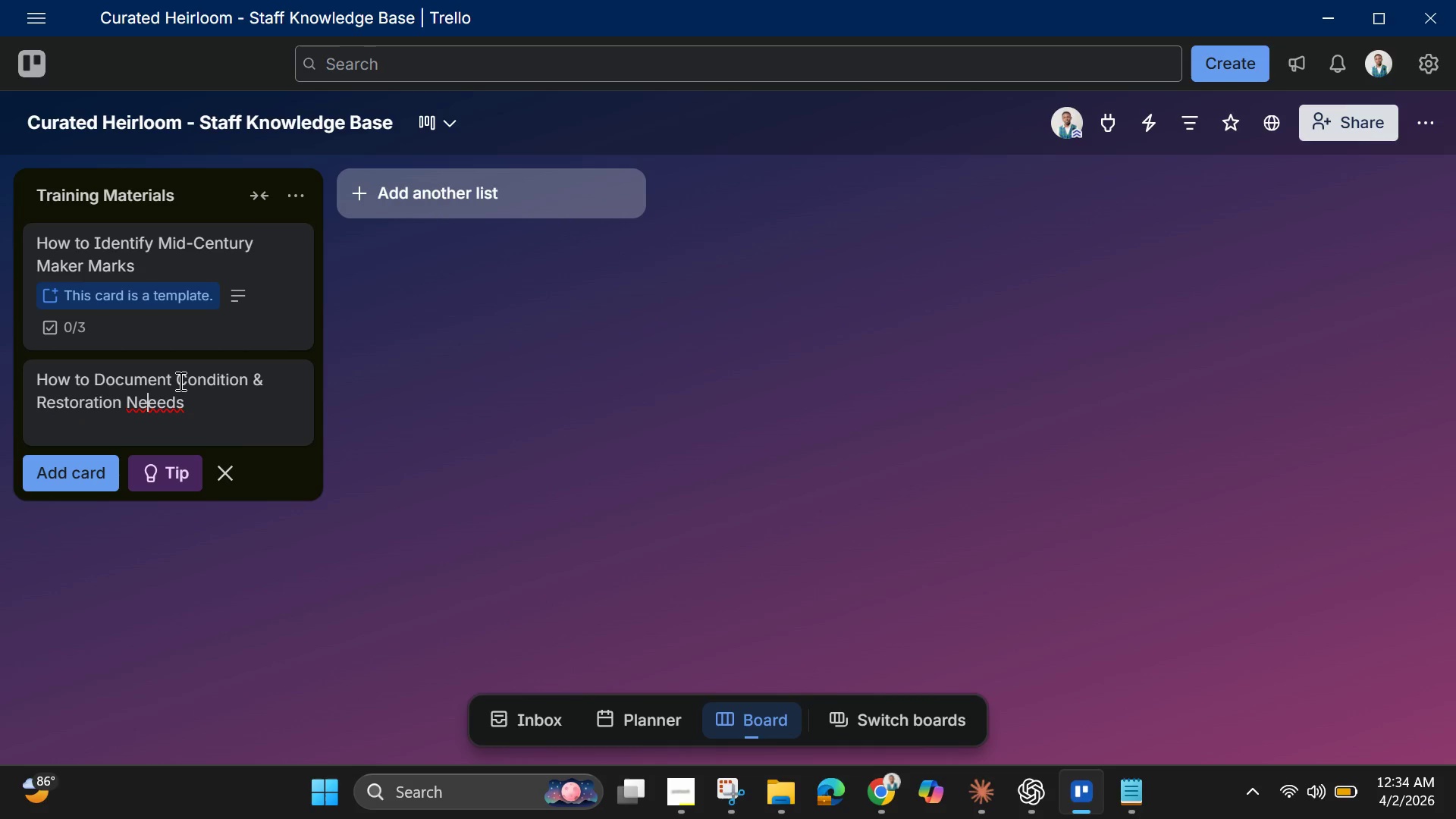 
key(ArrowRight)
 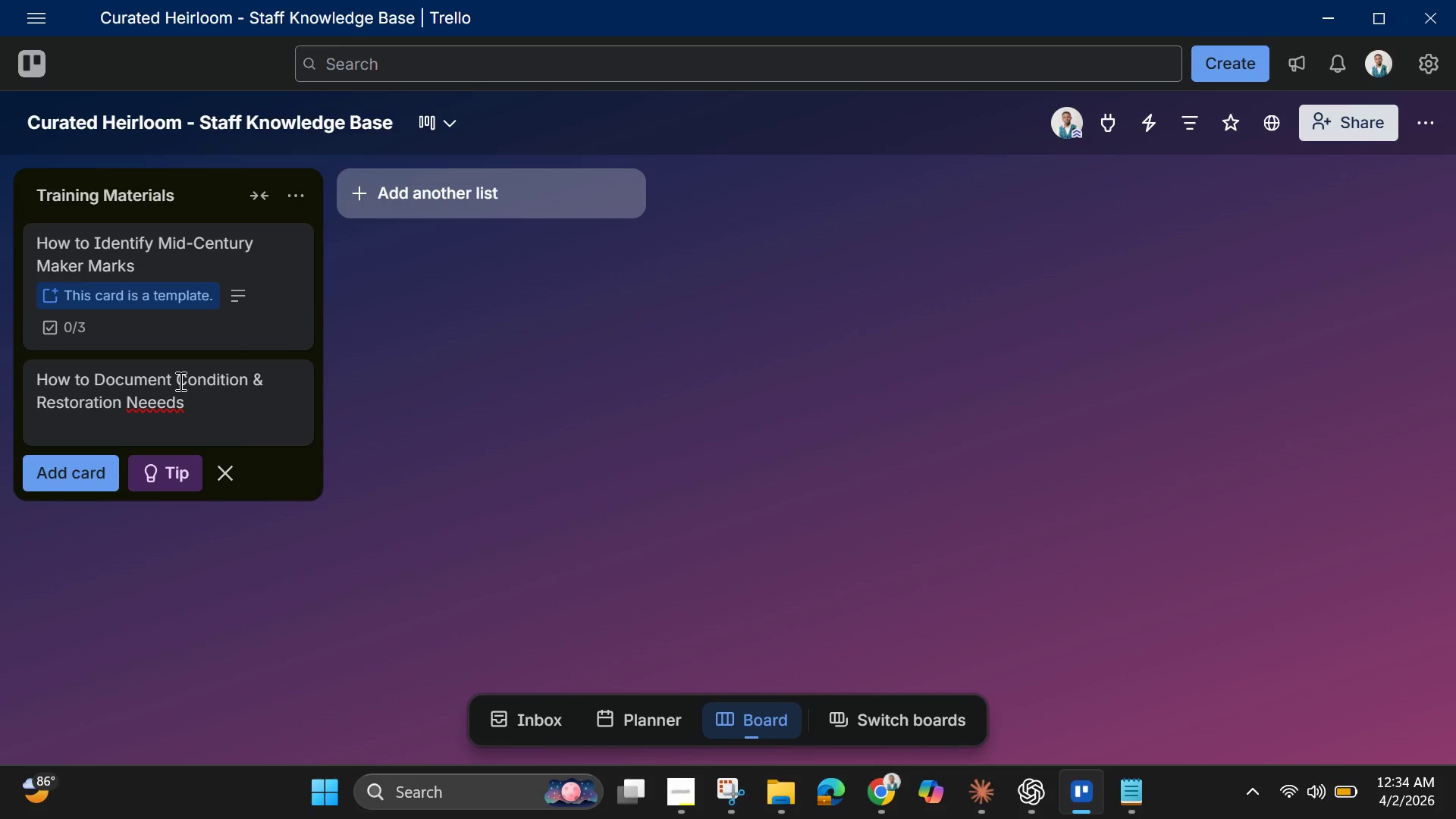 
key(Backspace)
 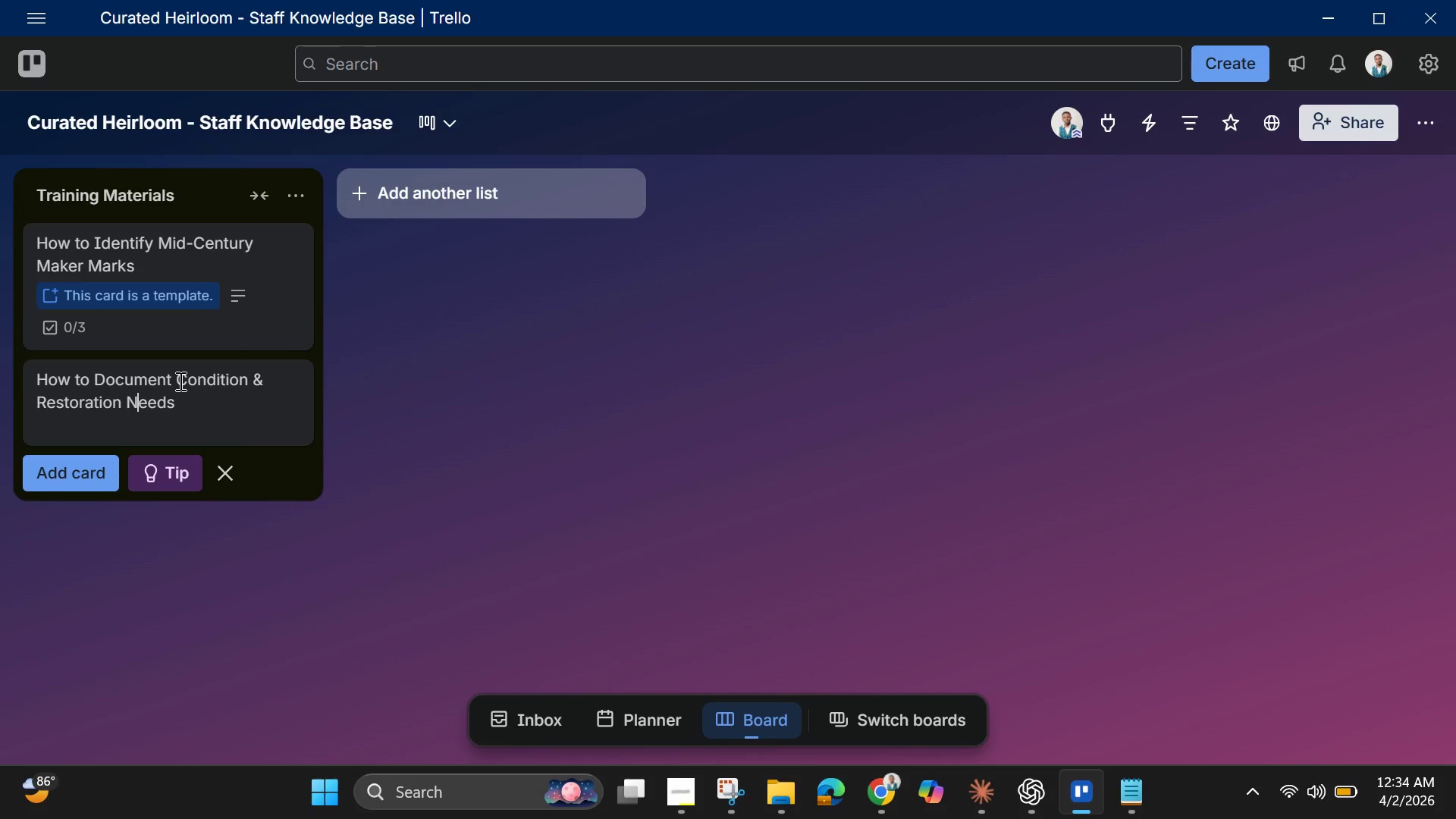 
wait(7.52)
 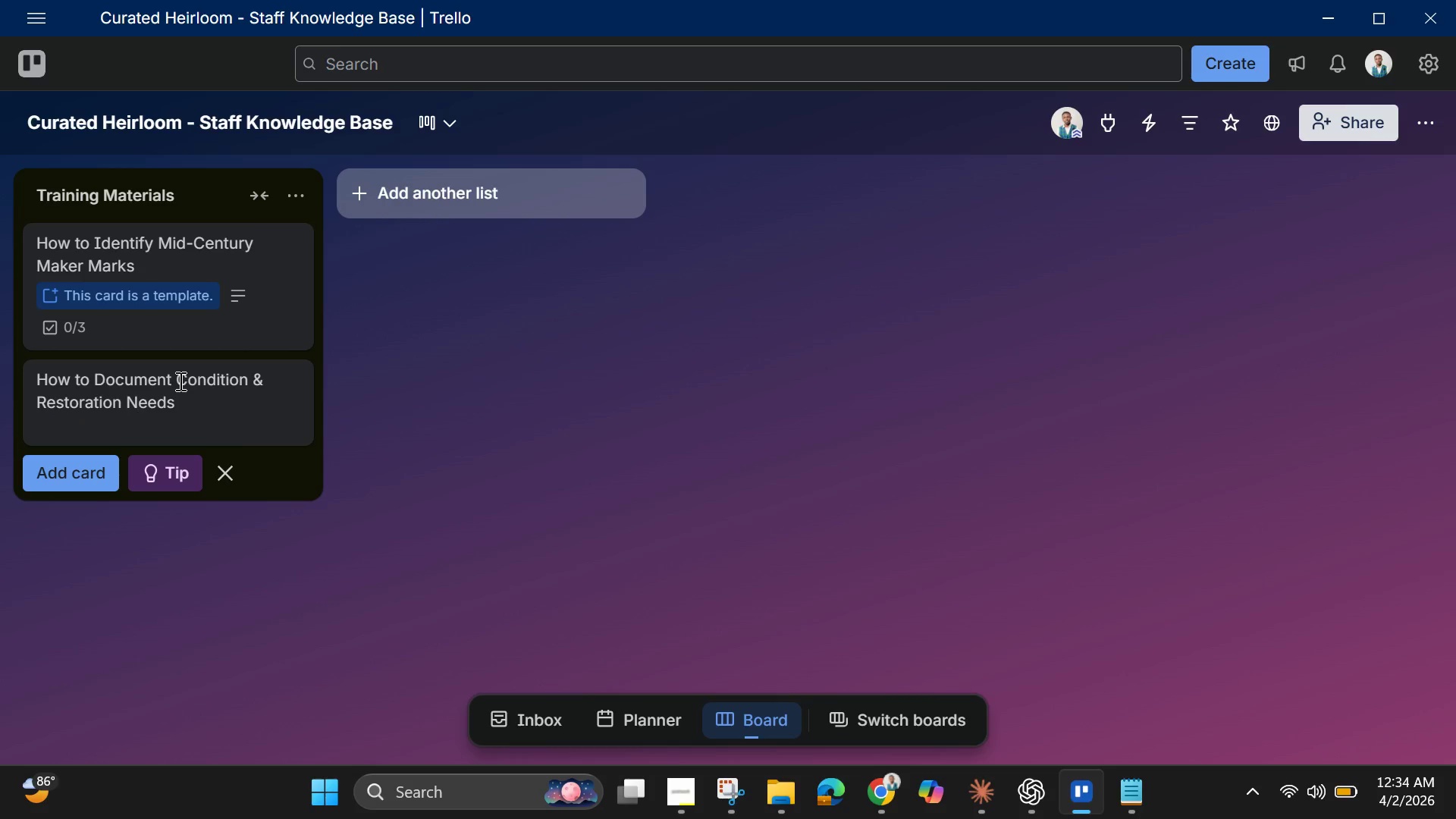 
key(Enter)
 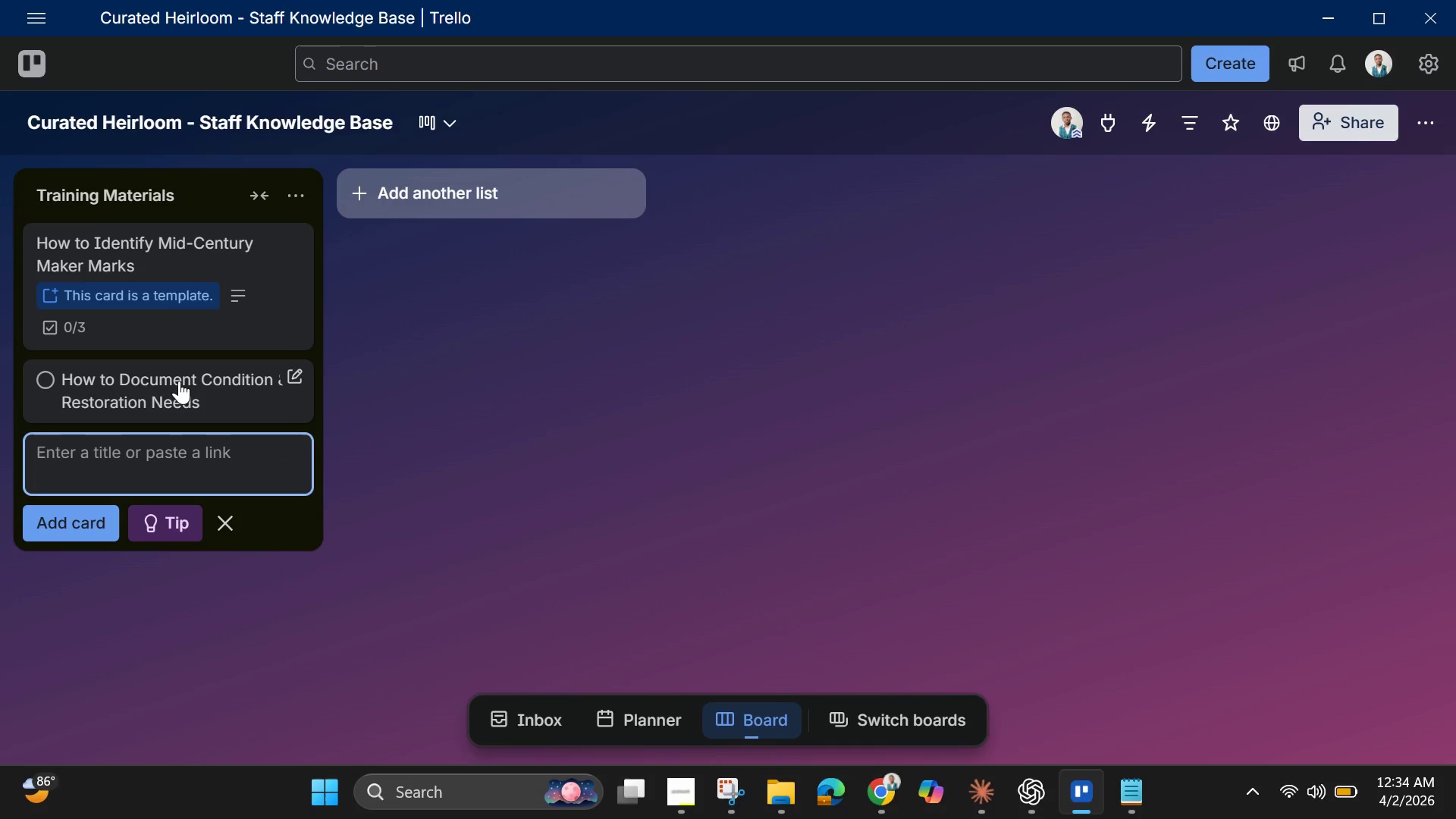 
left_click([179, 381])
 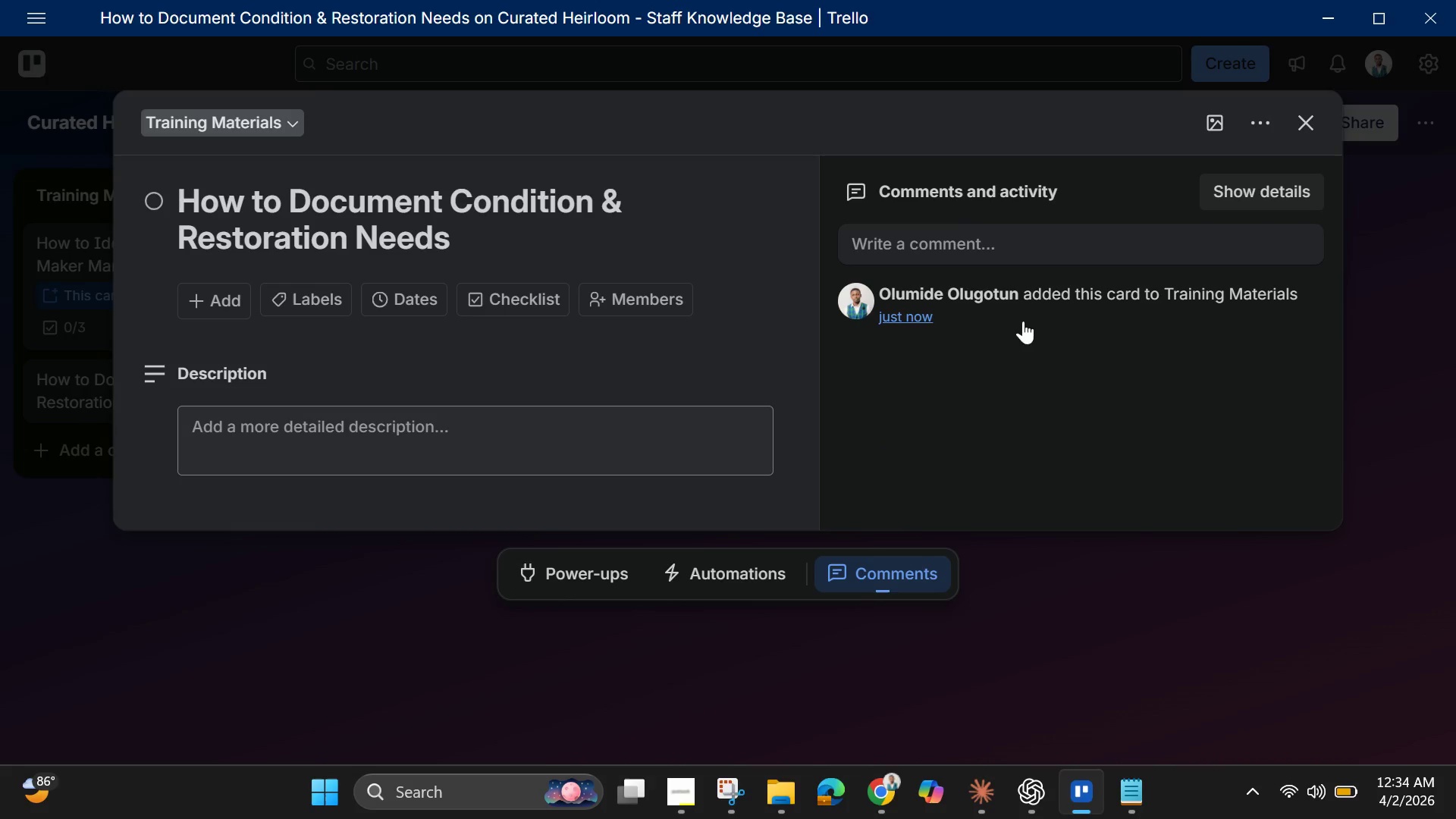 
left_click([1266, 128])
 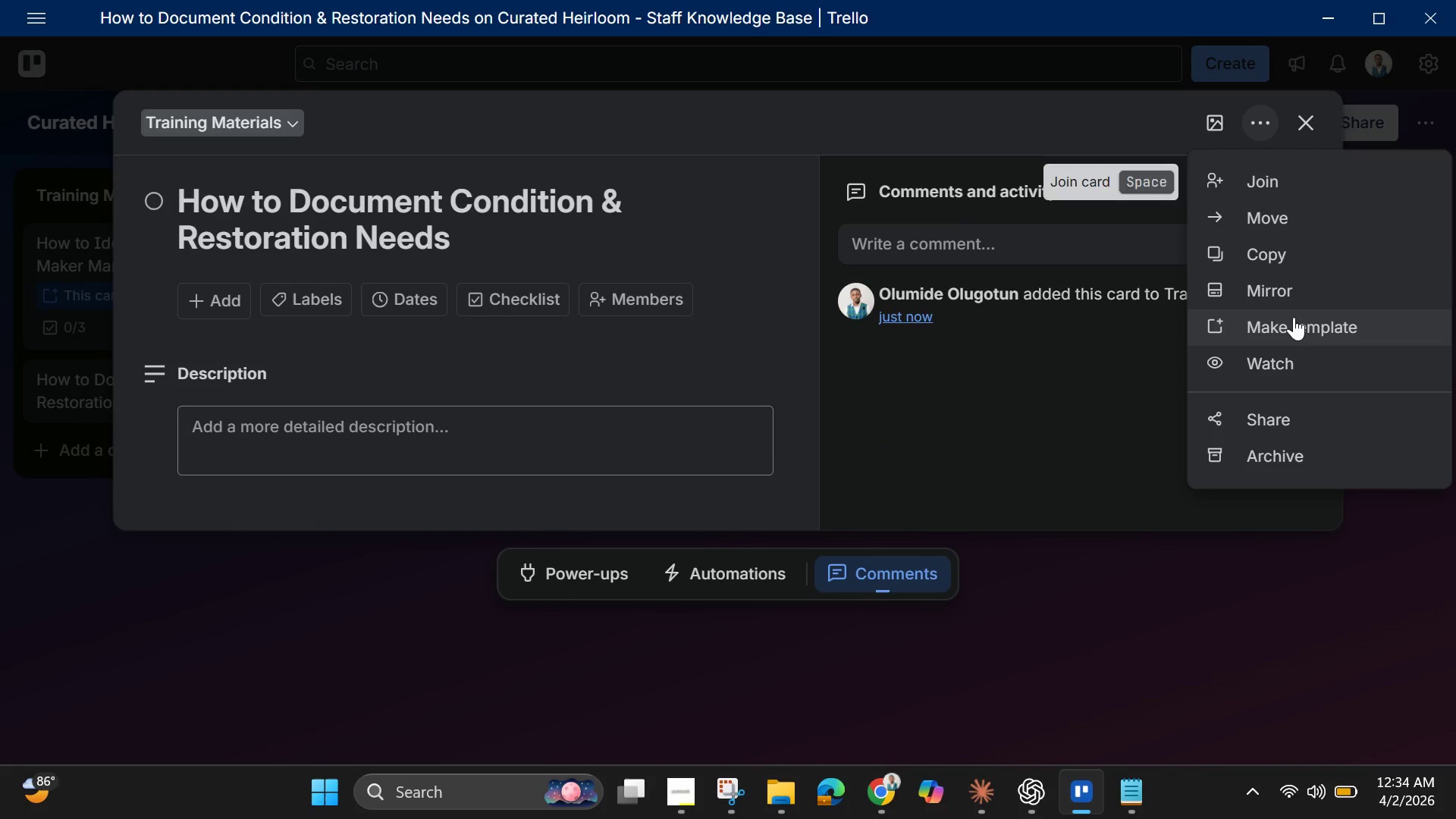 
left_click([1297, 323])
 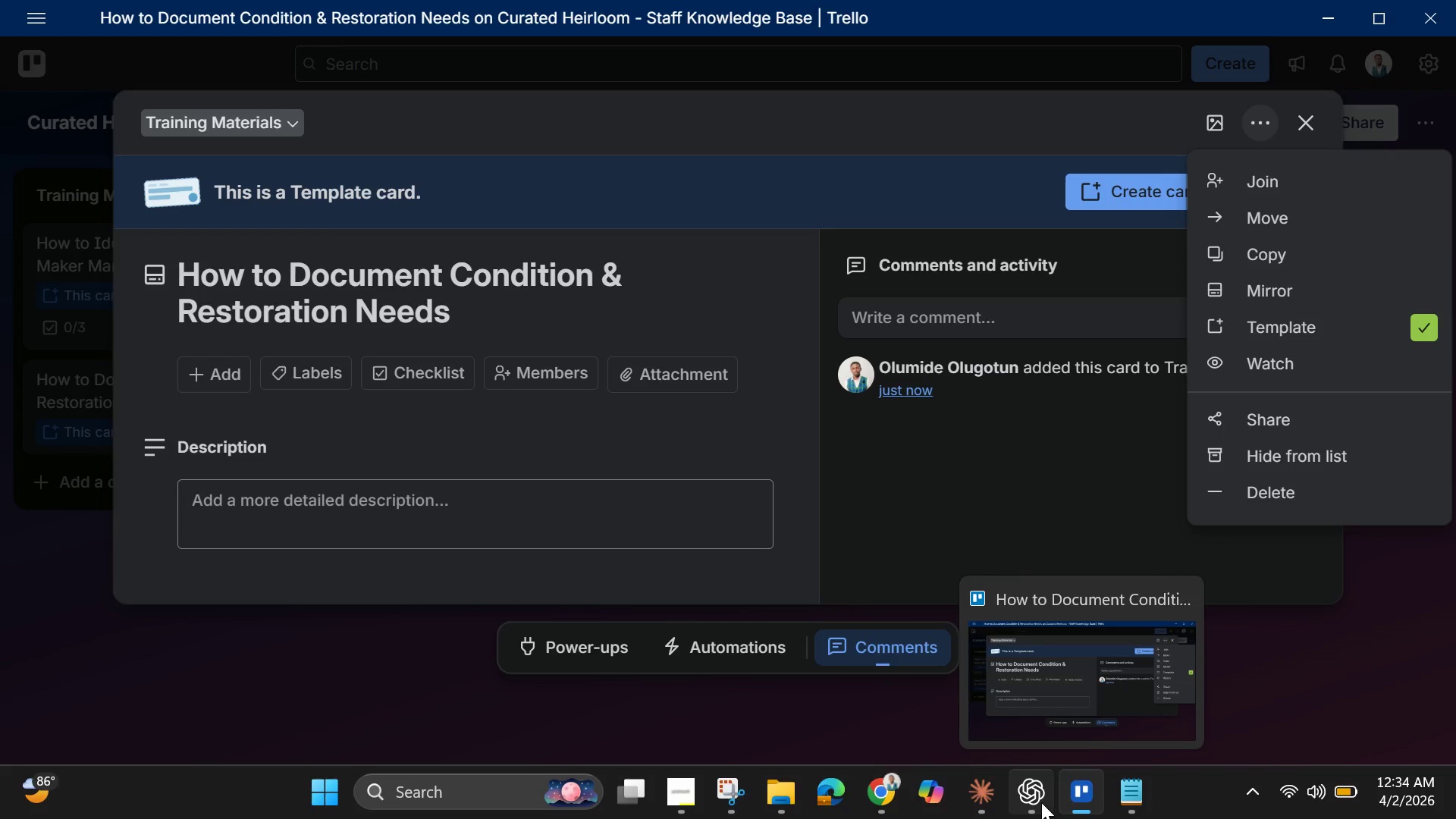 
wait(7.19)
 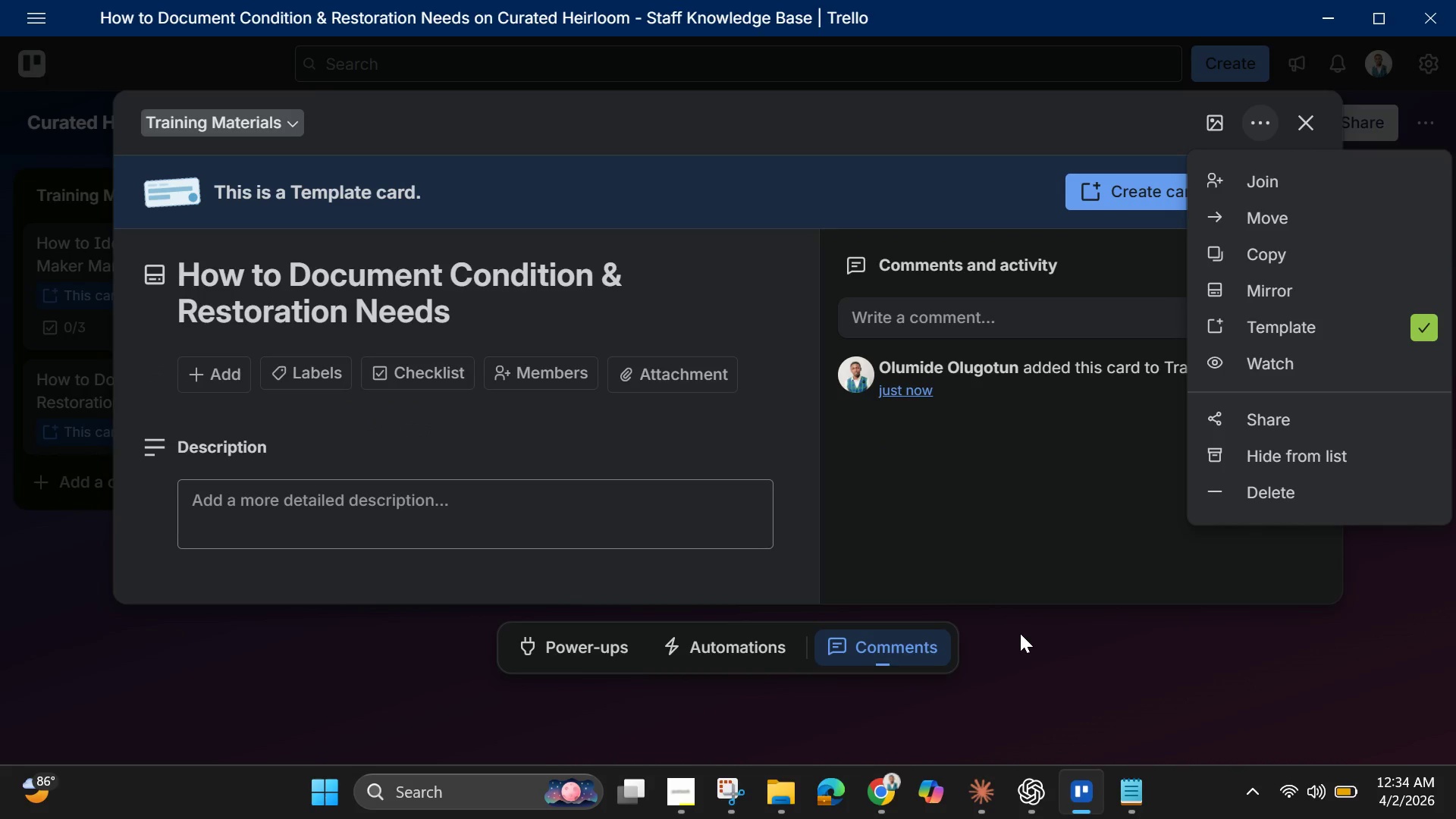 
left_click([880, 795])
 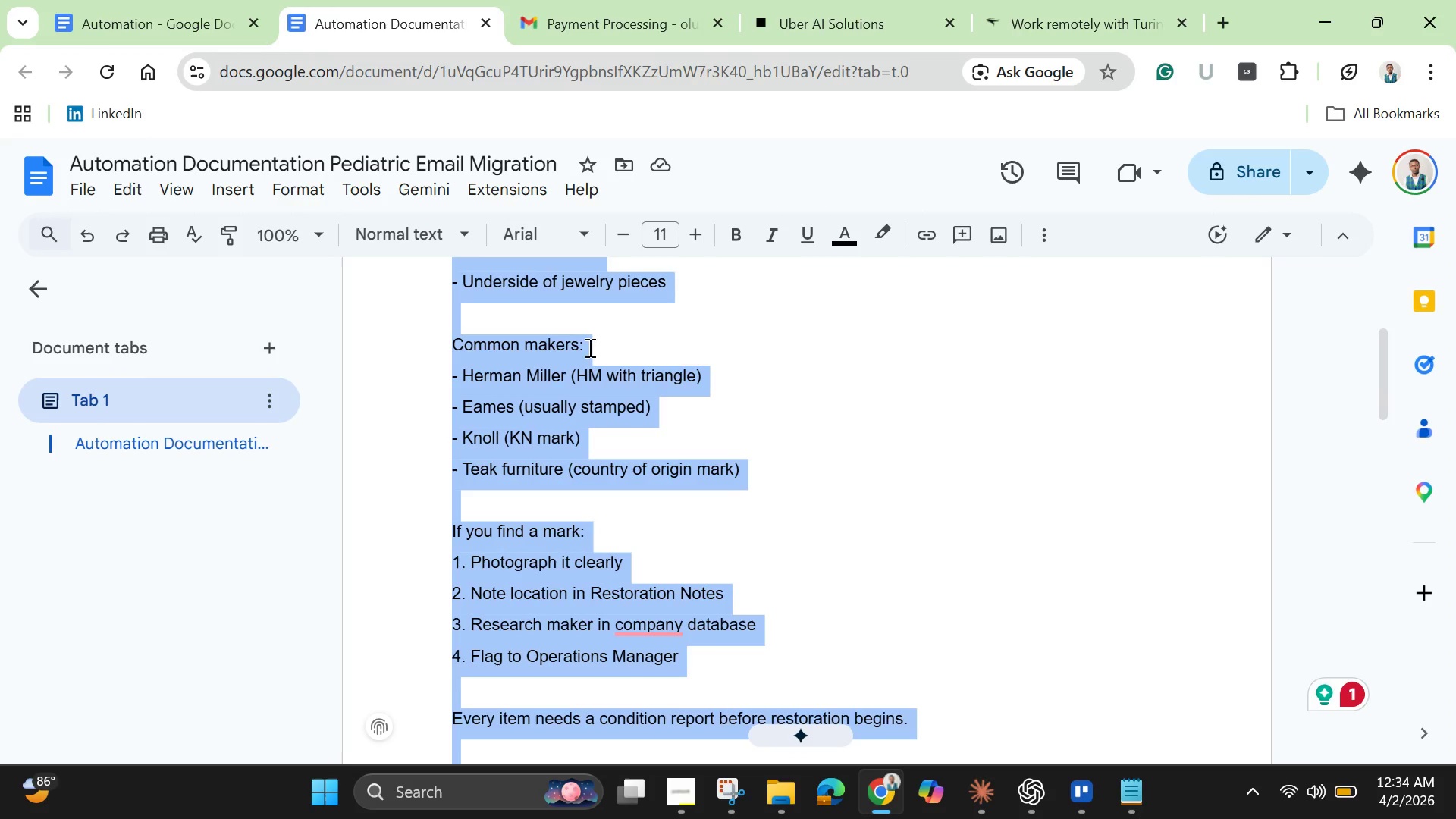 
scroll: coordinate [594, 350], scroll_direction: up, amount: 3.0
 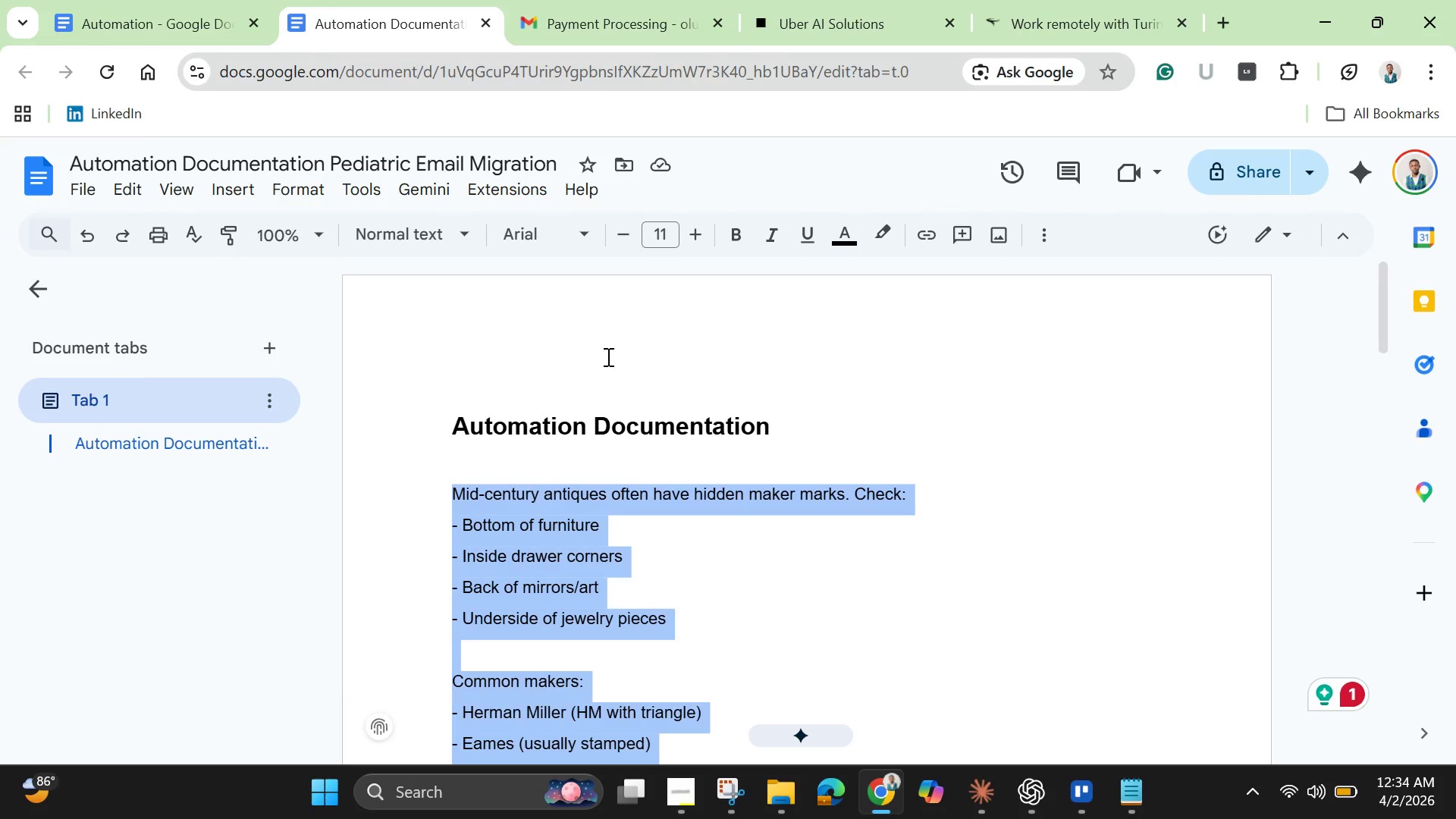 
scroll: coordinate [612, 406], scroll_direction: down, amount: 11.0
 